 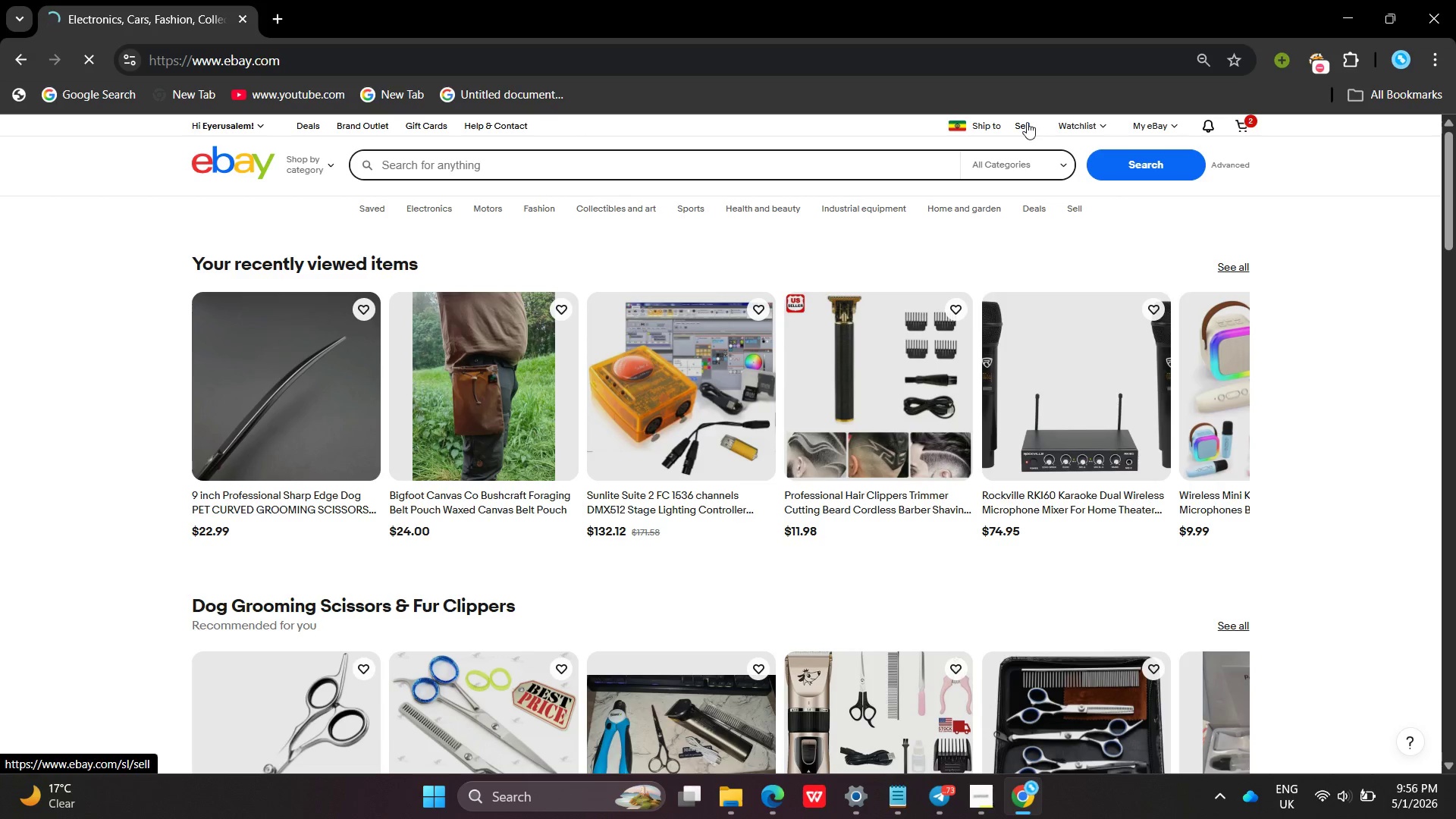 
left_click([72, 375])
 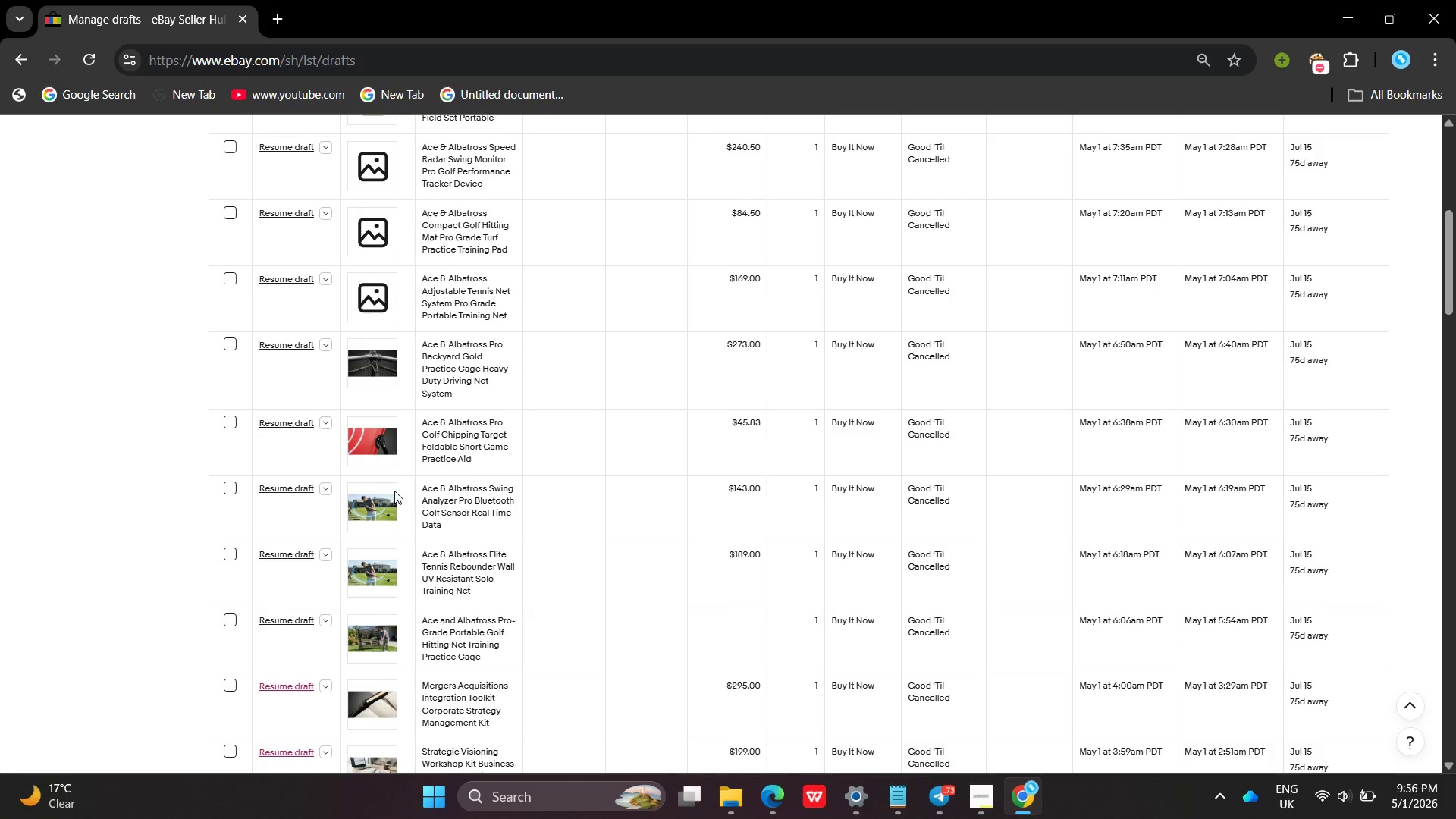 
wait(10.59)
 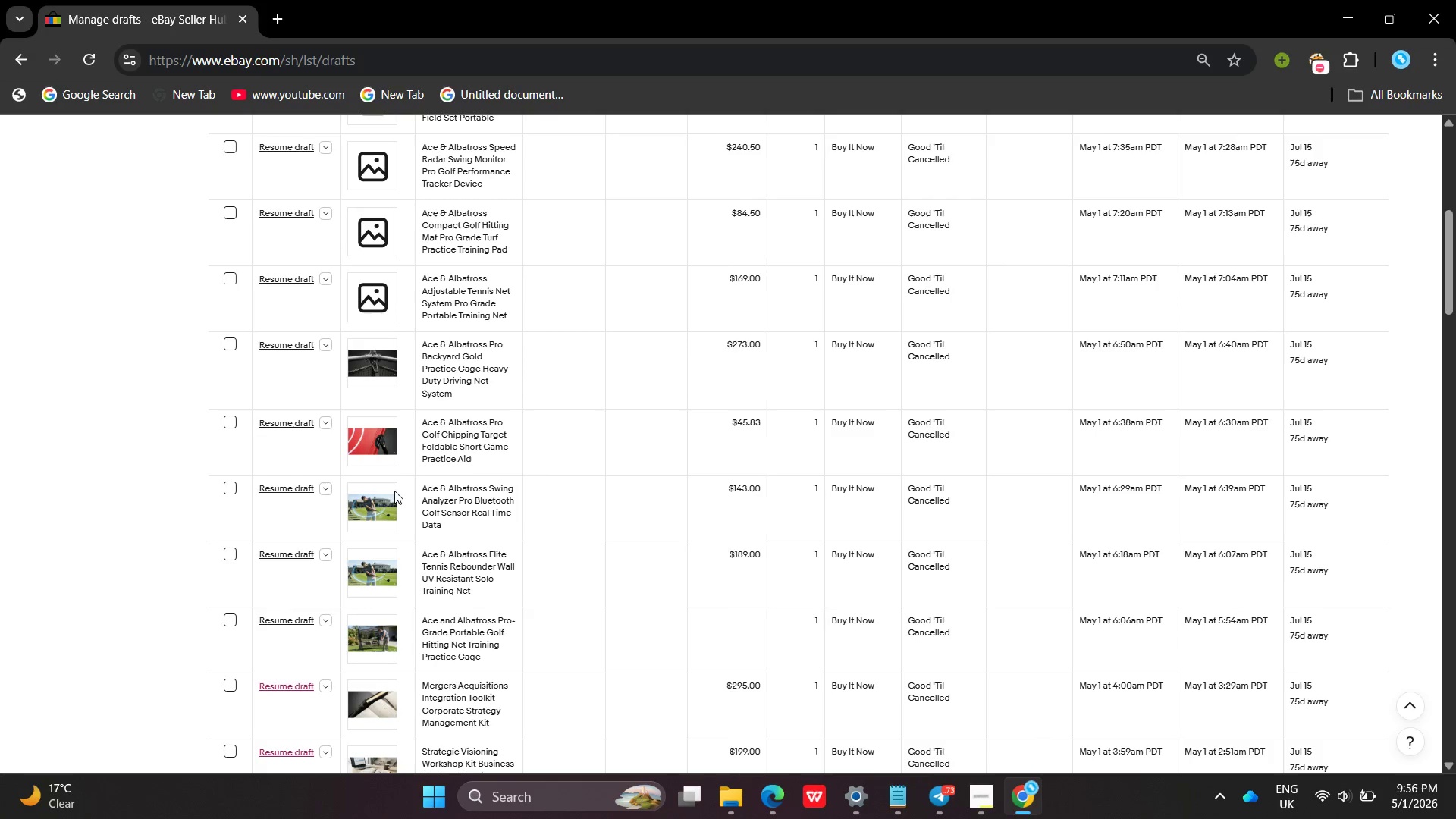 
left_click([1323, 284])
 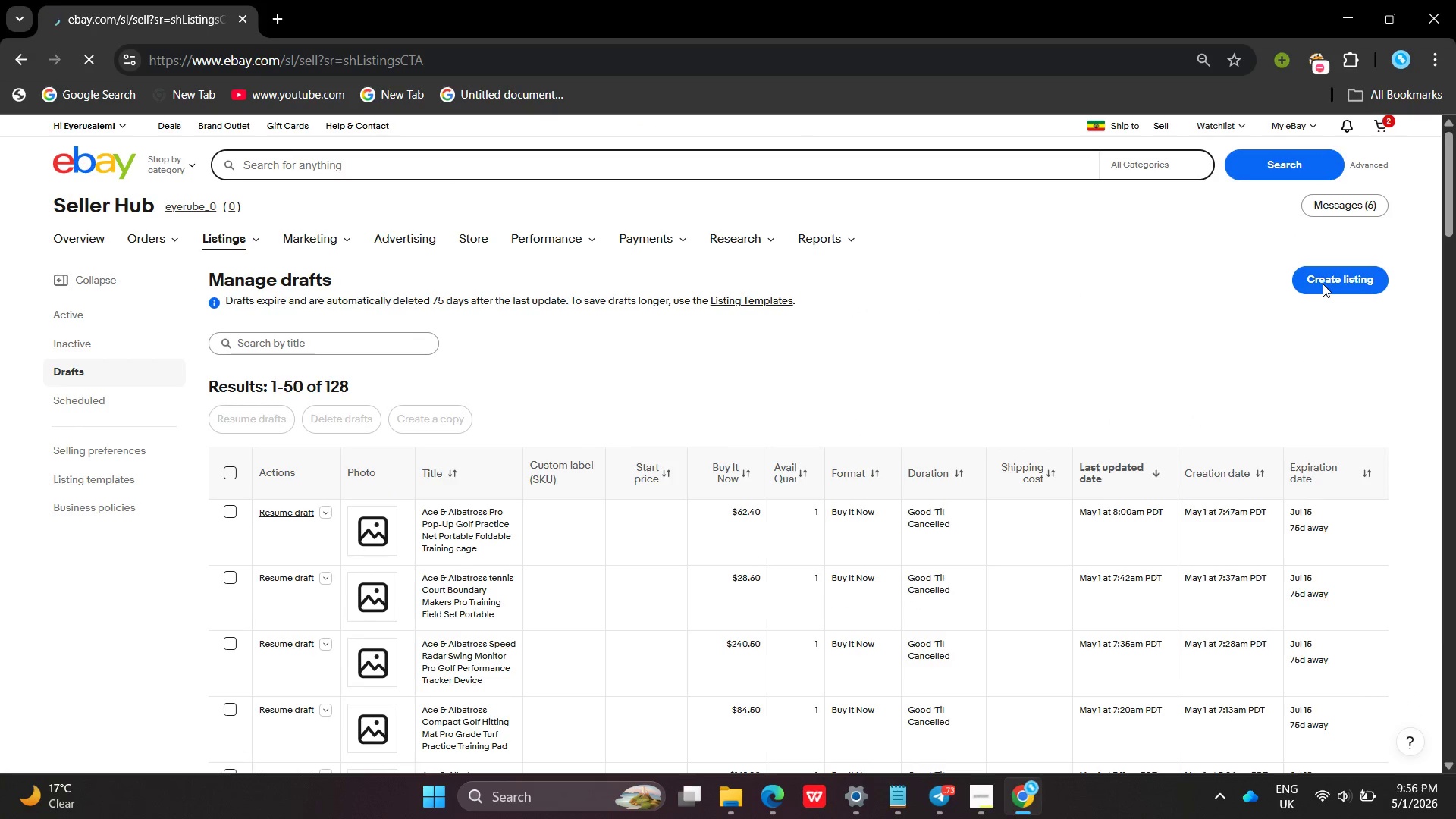 
left_click([1323, 284])
 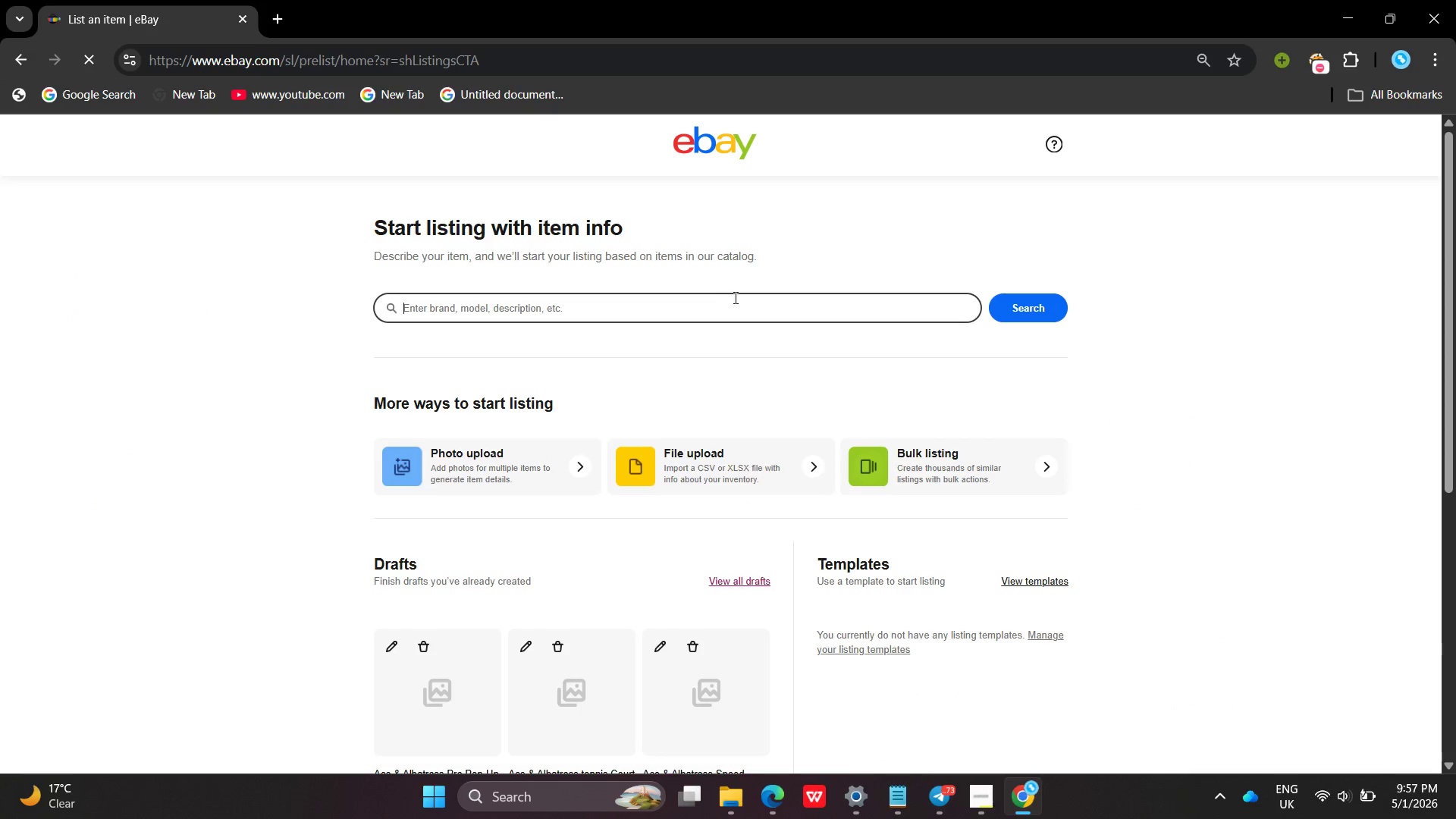 
left_click([730, 300])
 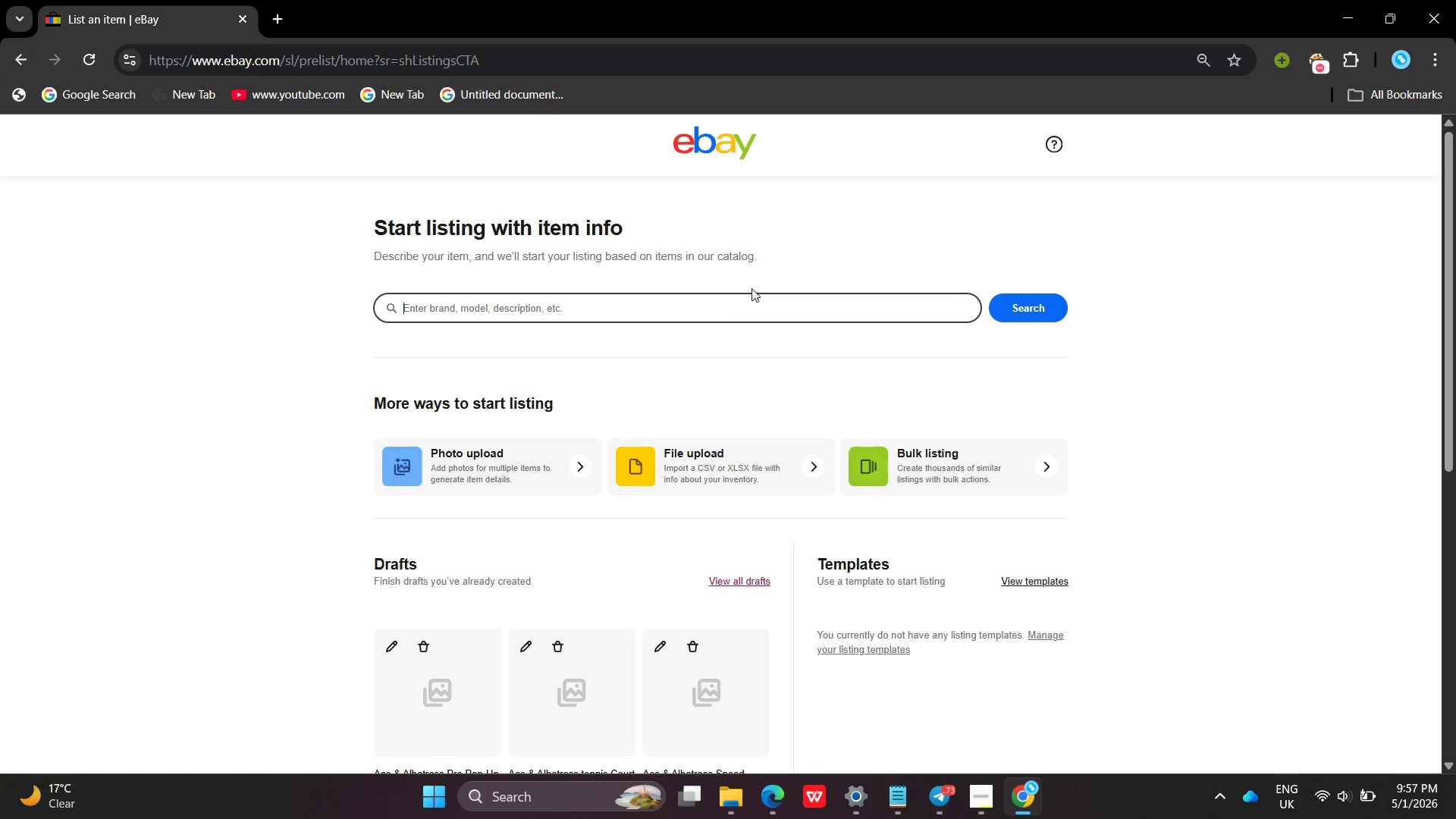 
wait(7.36)
 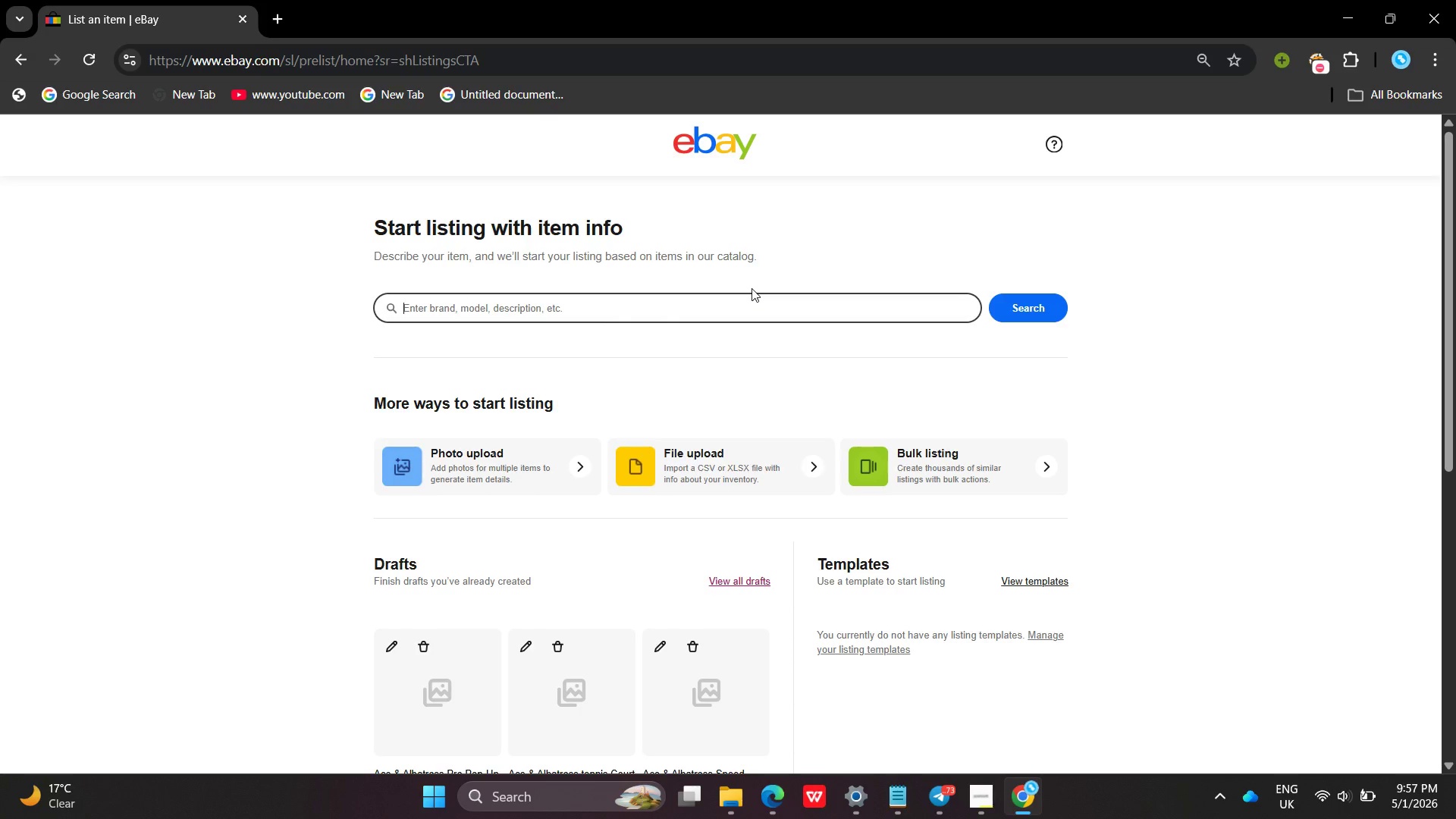 
type(Heeavy duty training cage )
 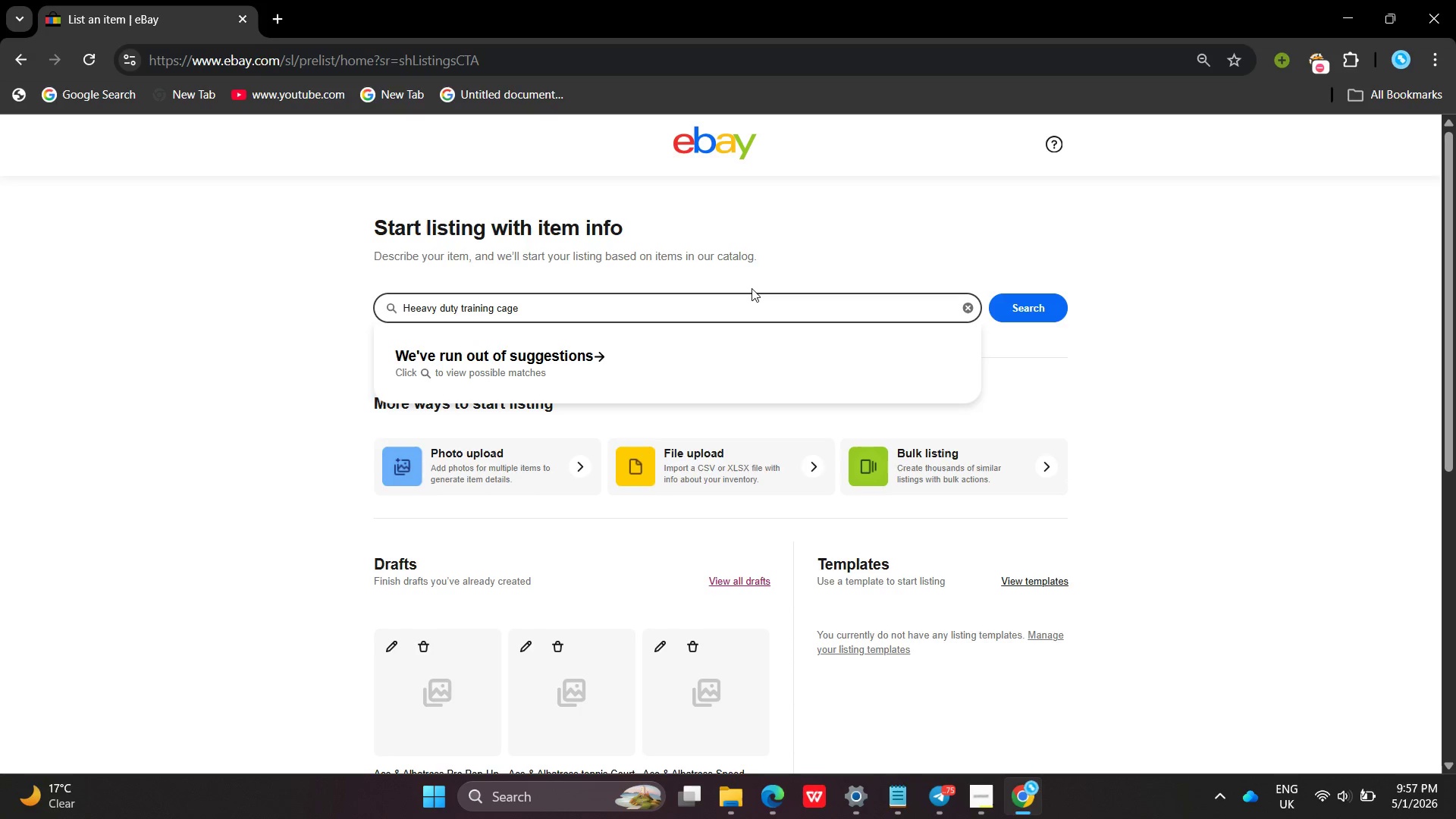 
key(Enter)
 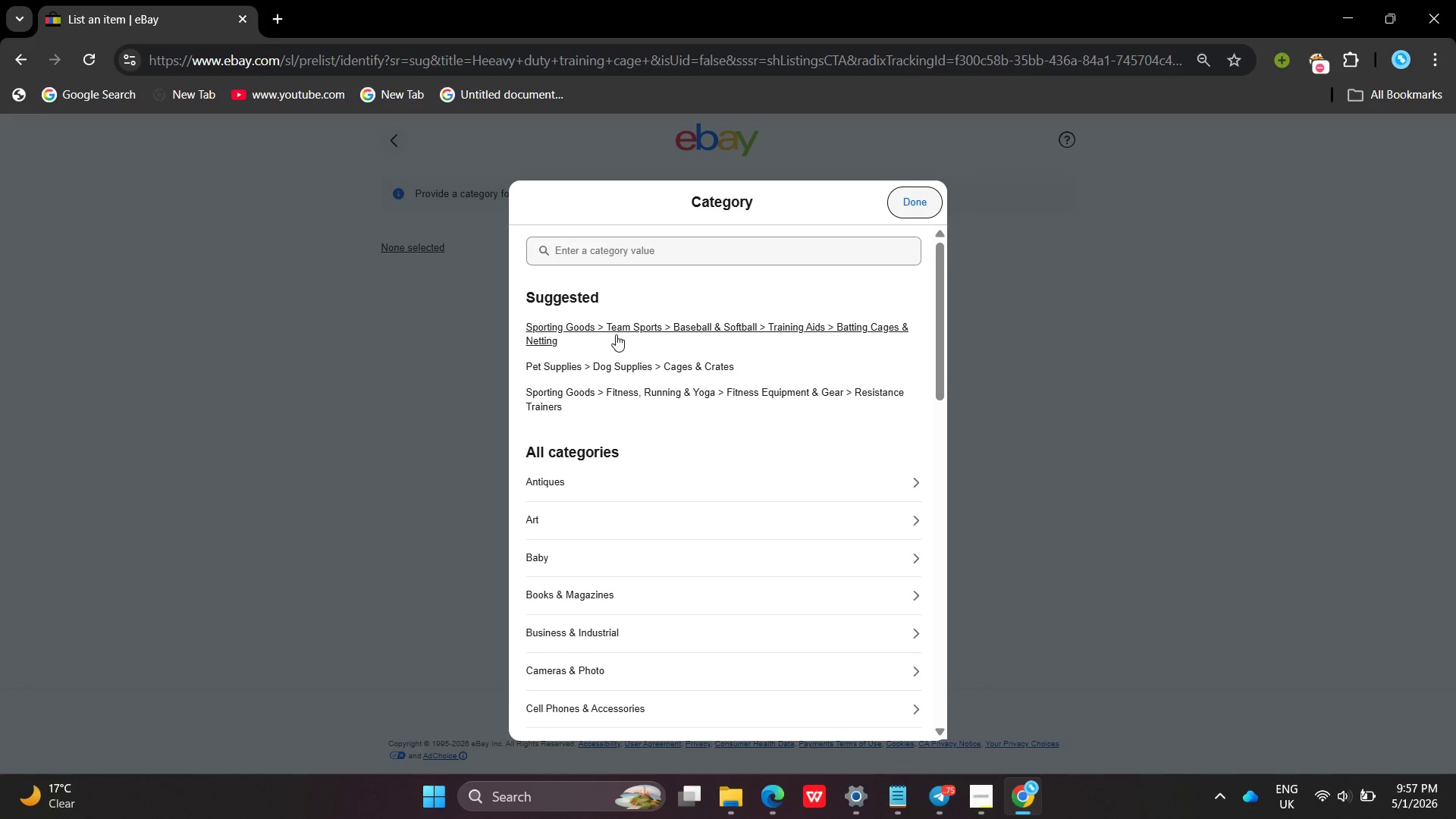 
left_click([639, 249])
 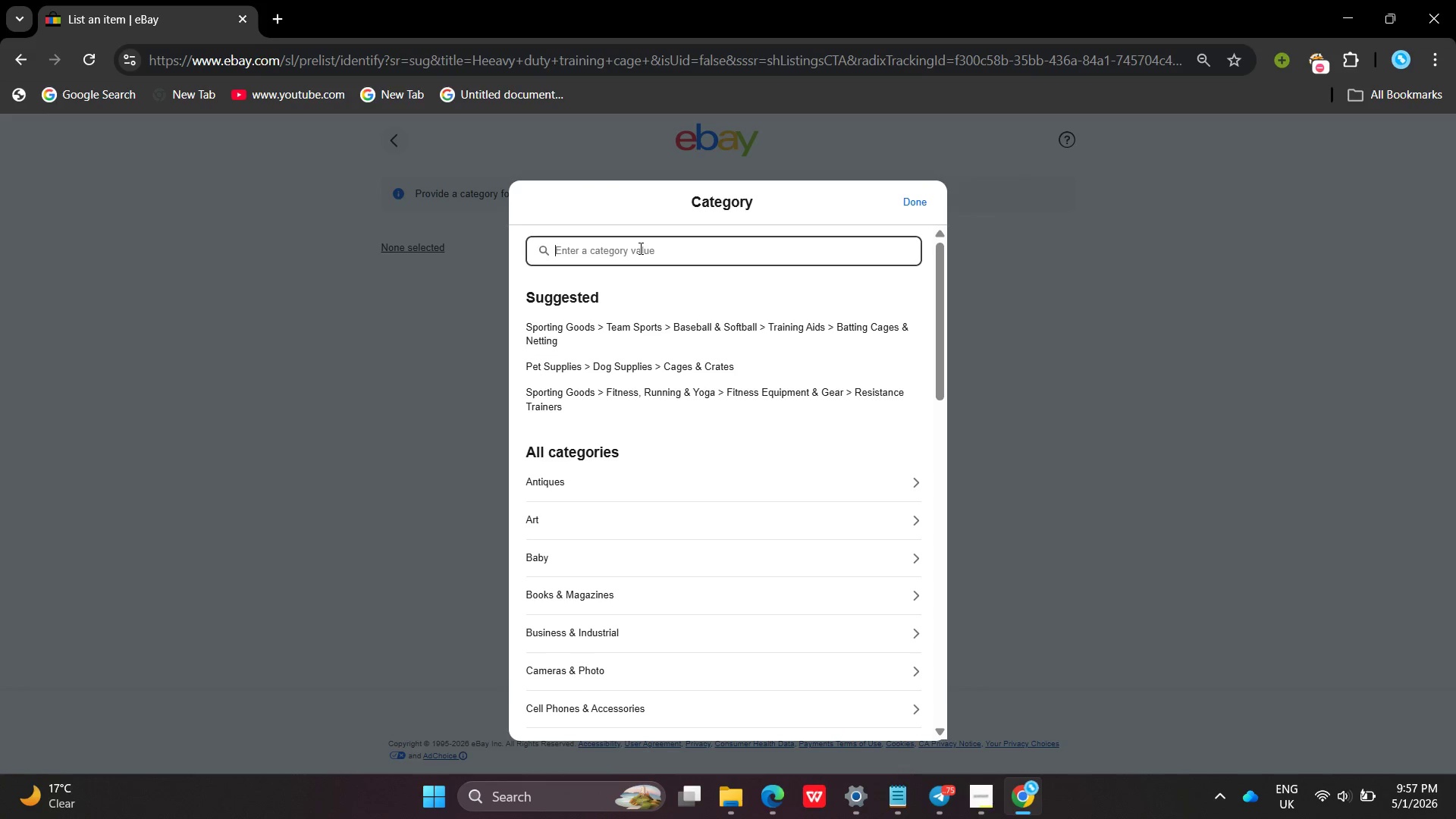 
type(golf)
 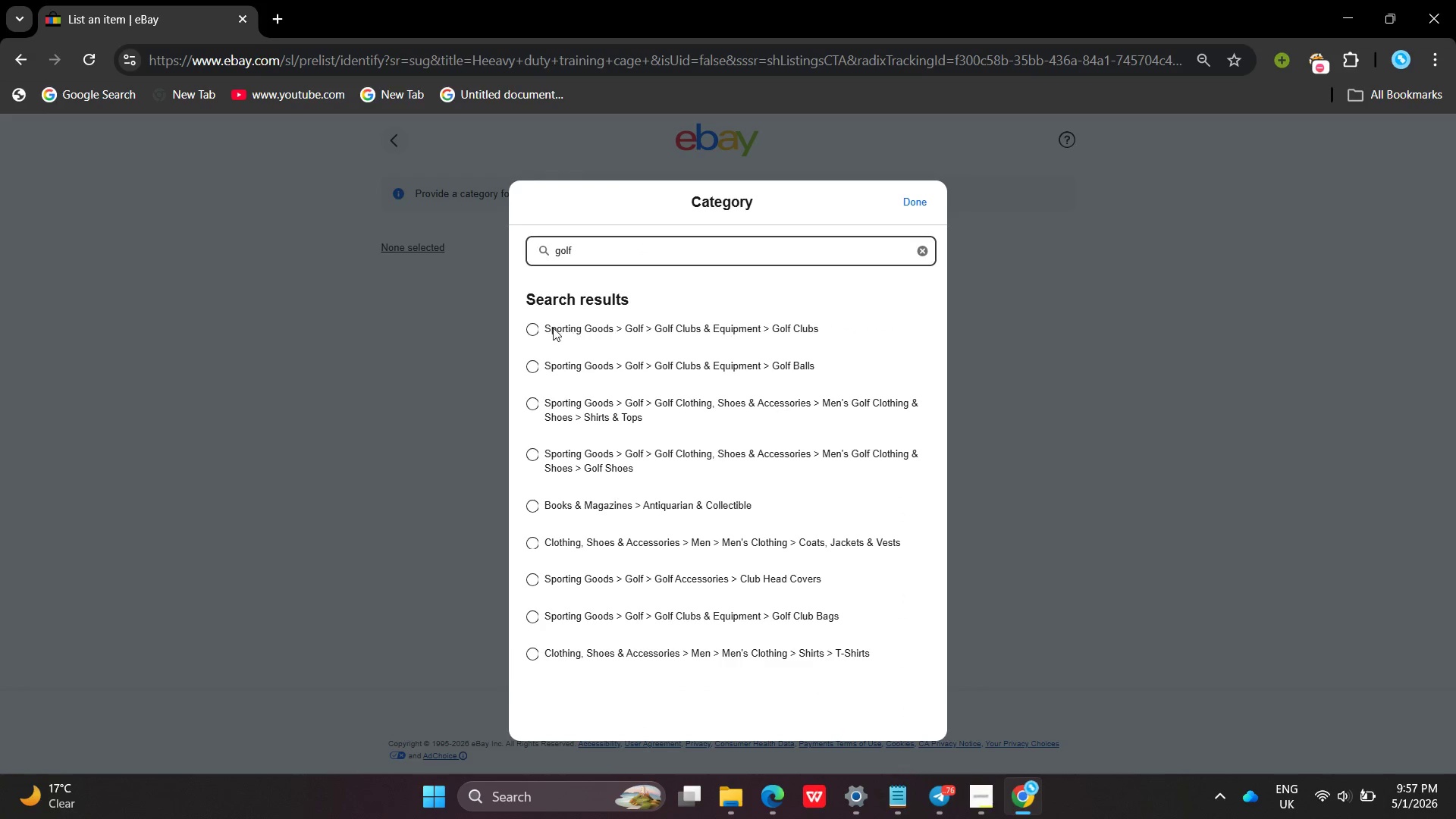 
left_click([535, 329])
 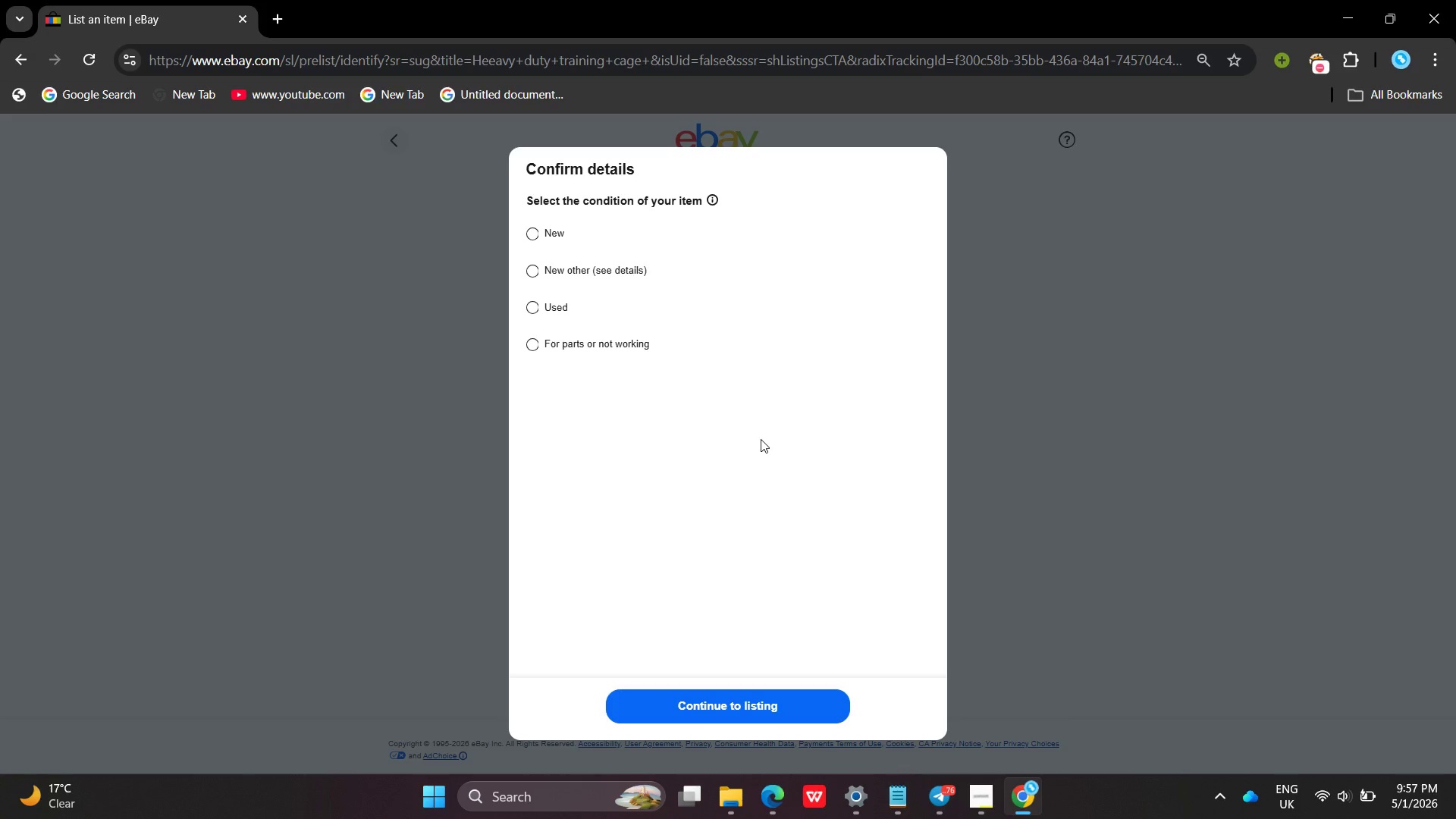 
key(VolumeUp)
 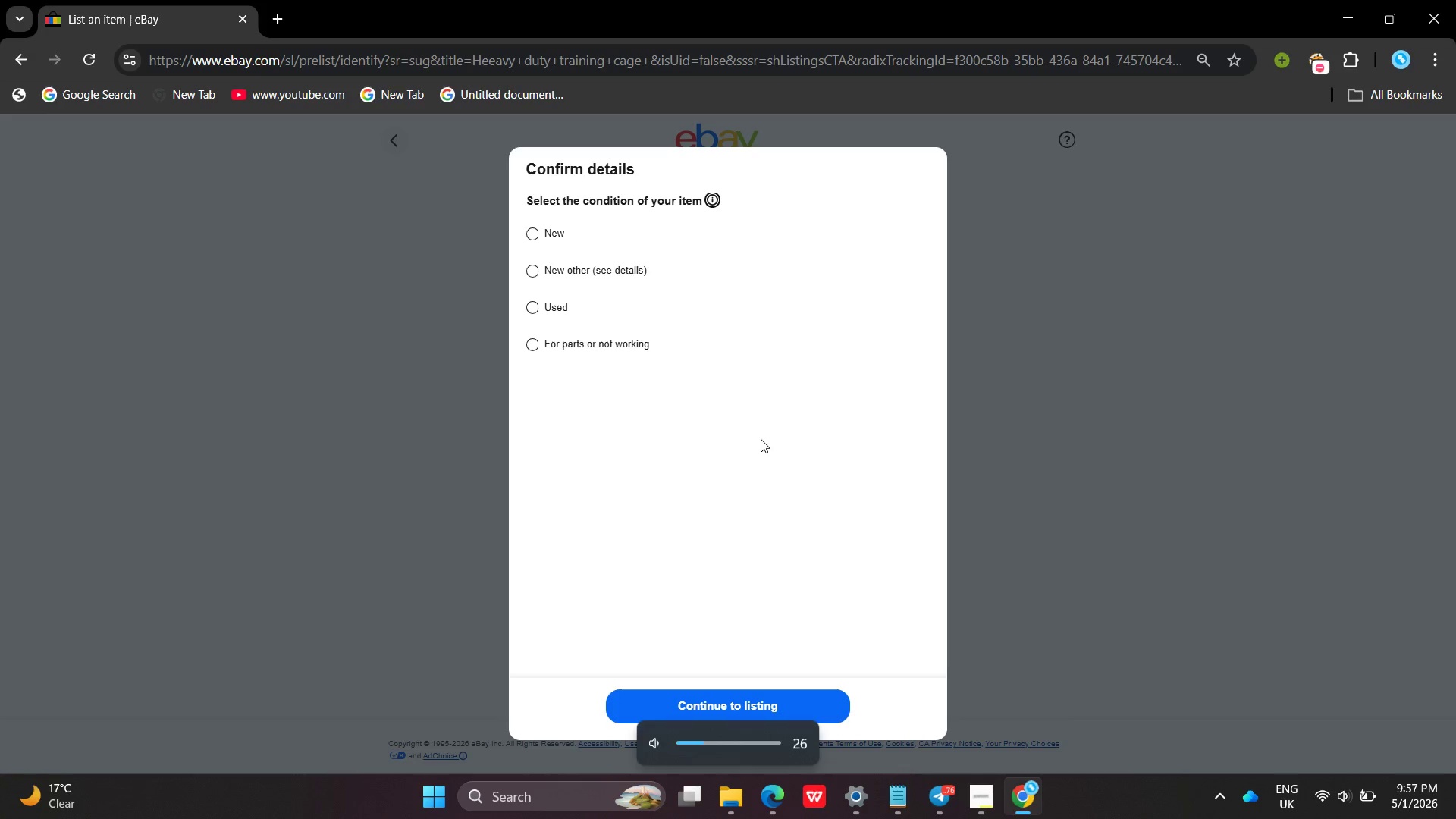 
key(VolumeUp)
 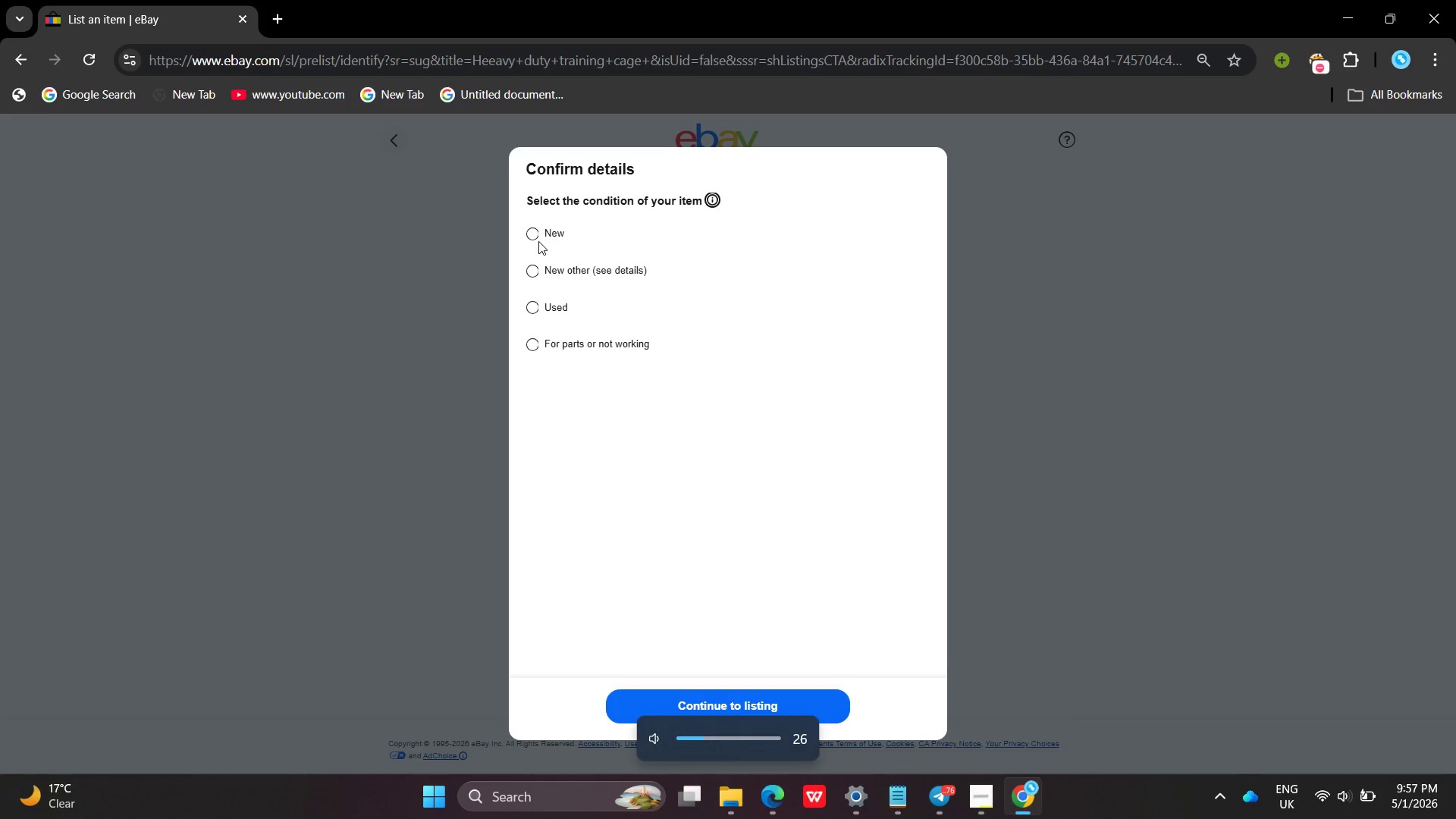 
left_click([532, 242])
 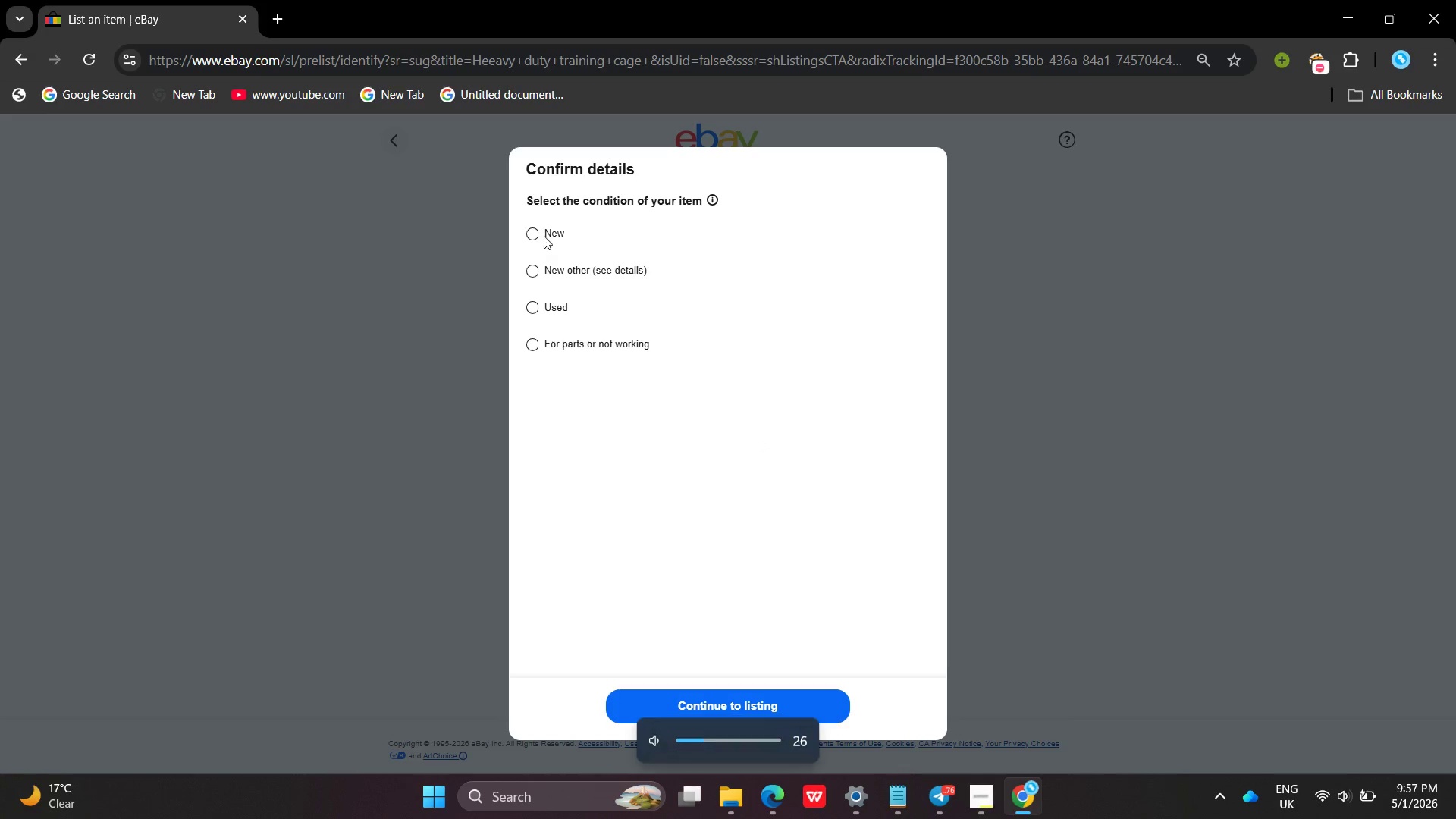 
left_click([533, 230])
 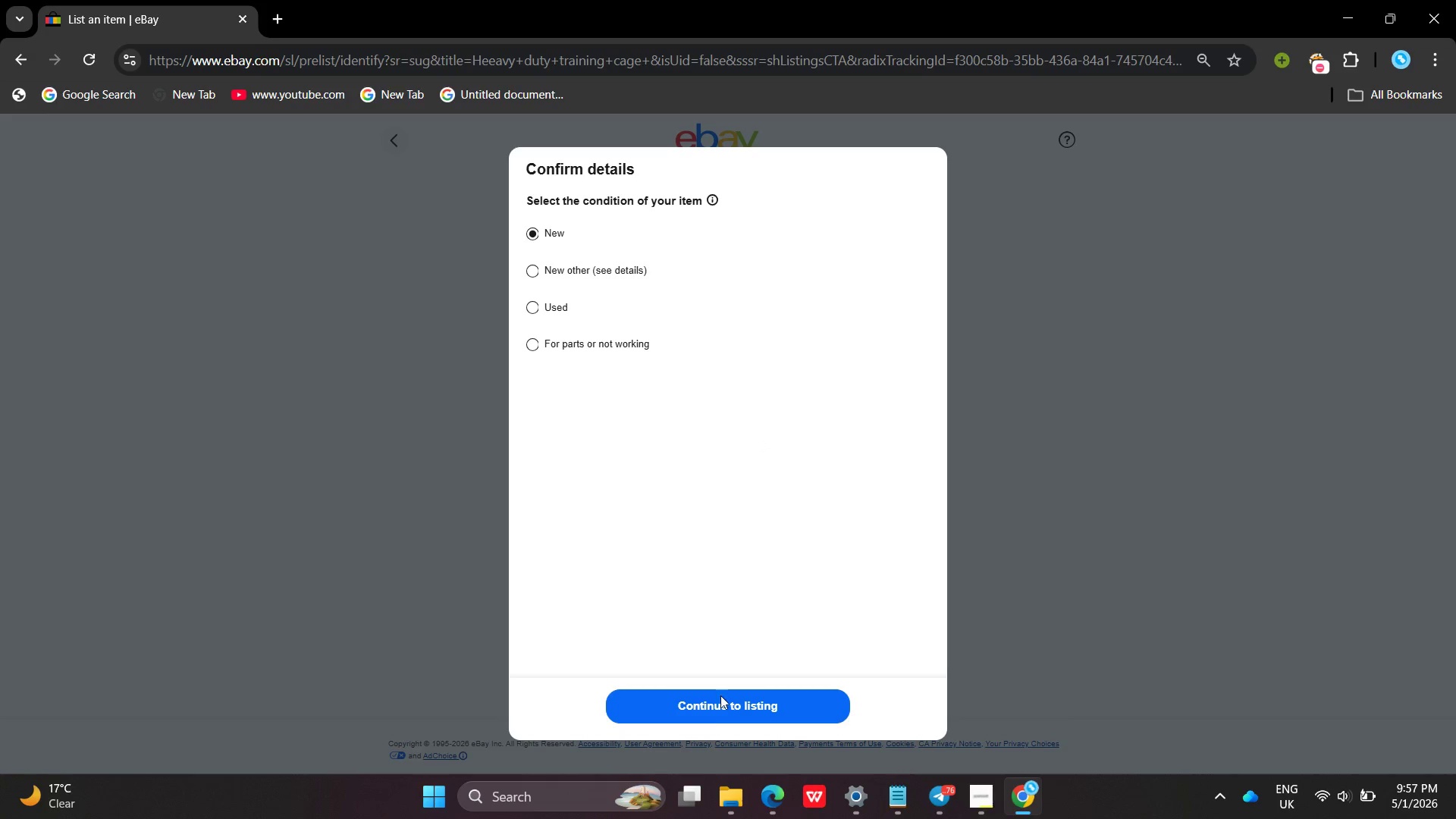 
left_click([718, 703])
 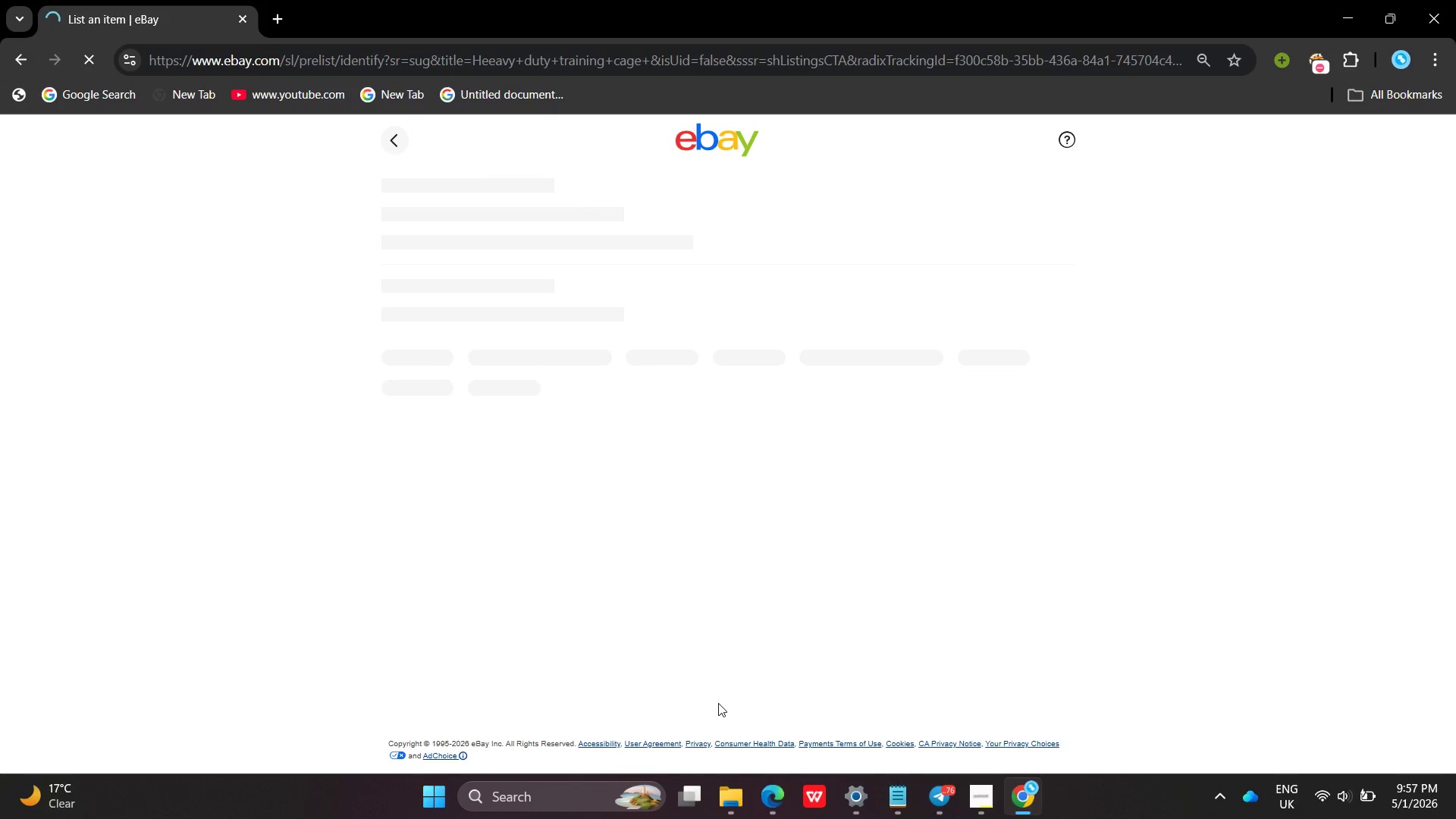 
key(VolumeUp)
 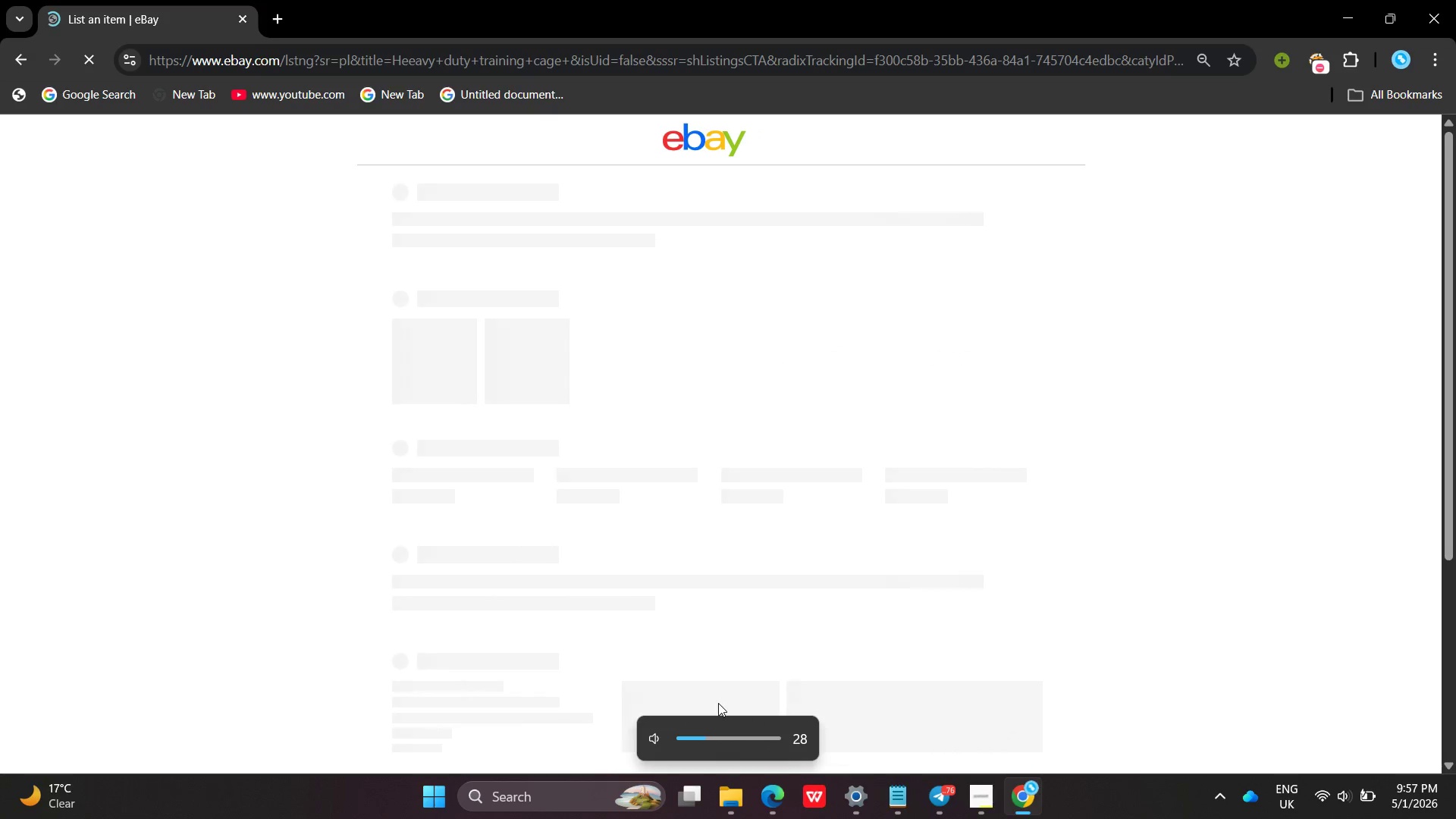 
key(VolumeUp)
 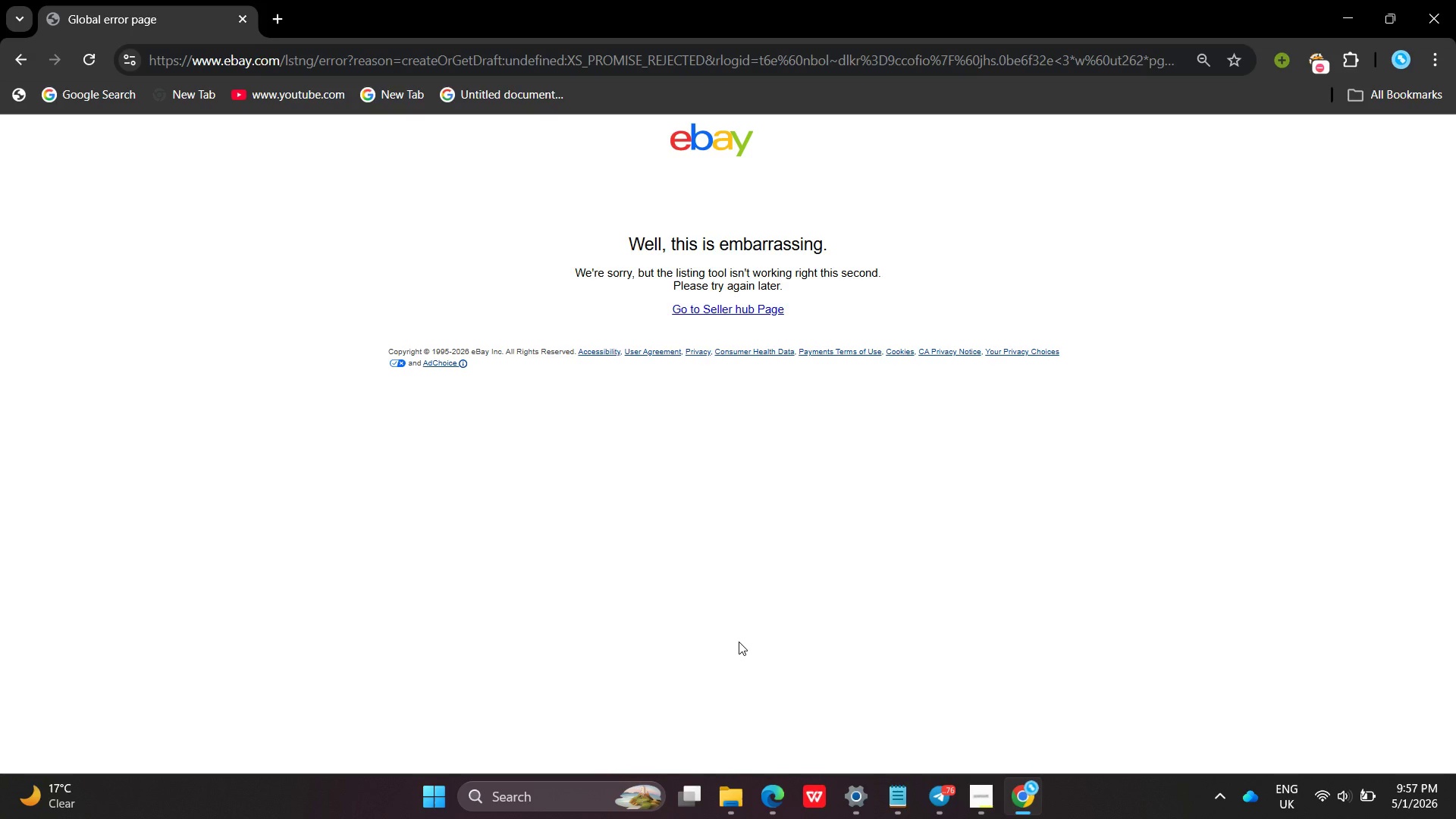 
wait(10.98)
 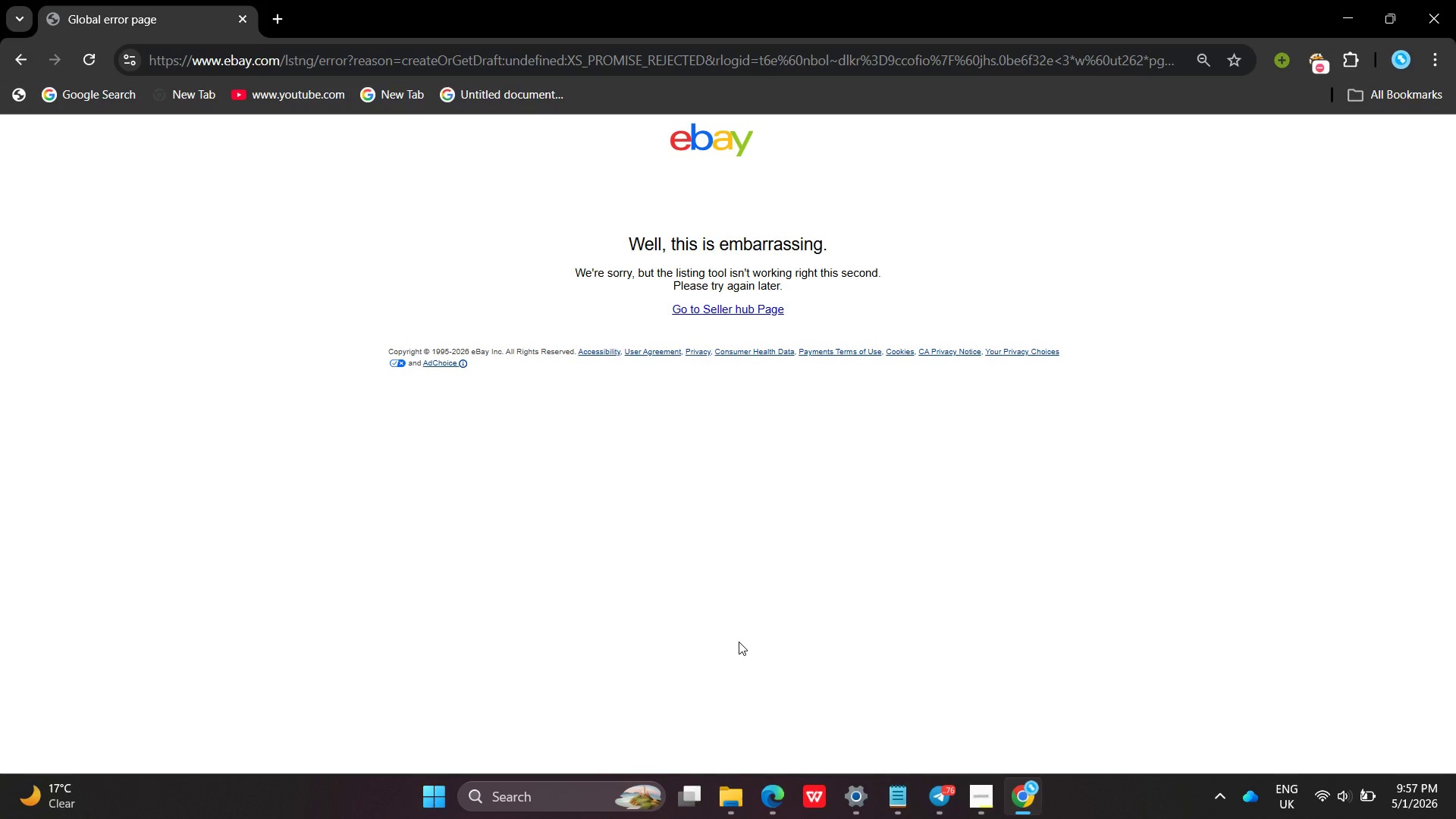 
left_click([89, 66])
 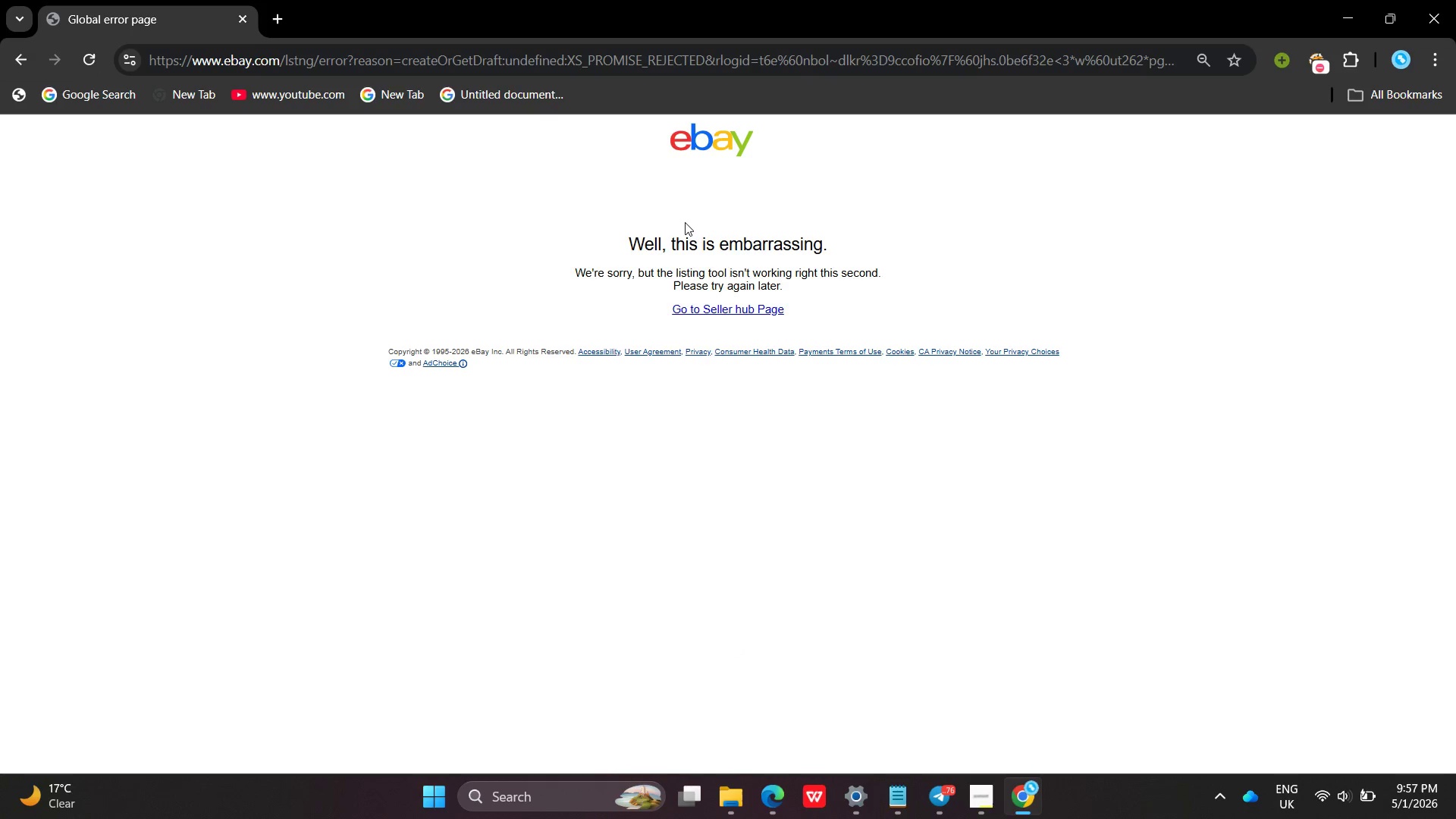 
left_click([704, 309])
 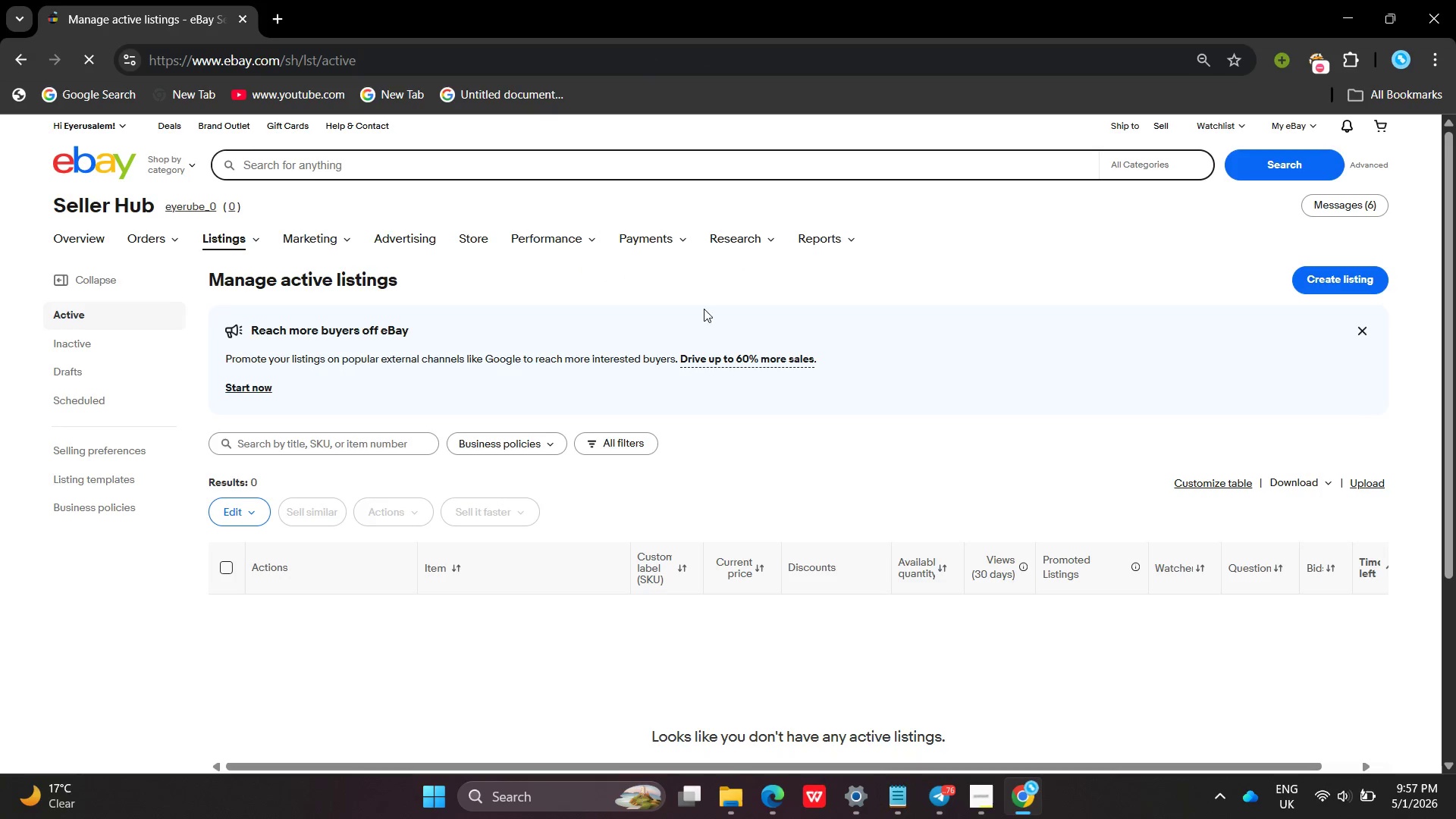 
left_click([1329, 281])
 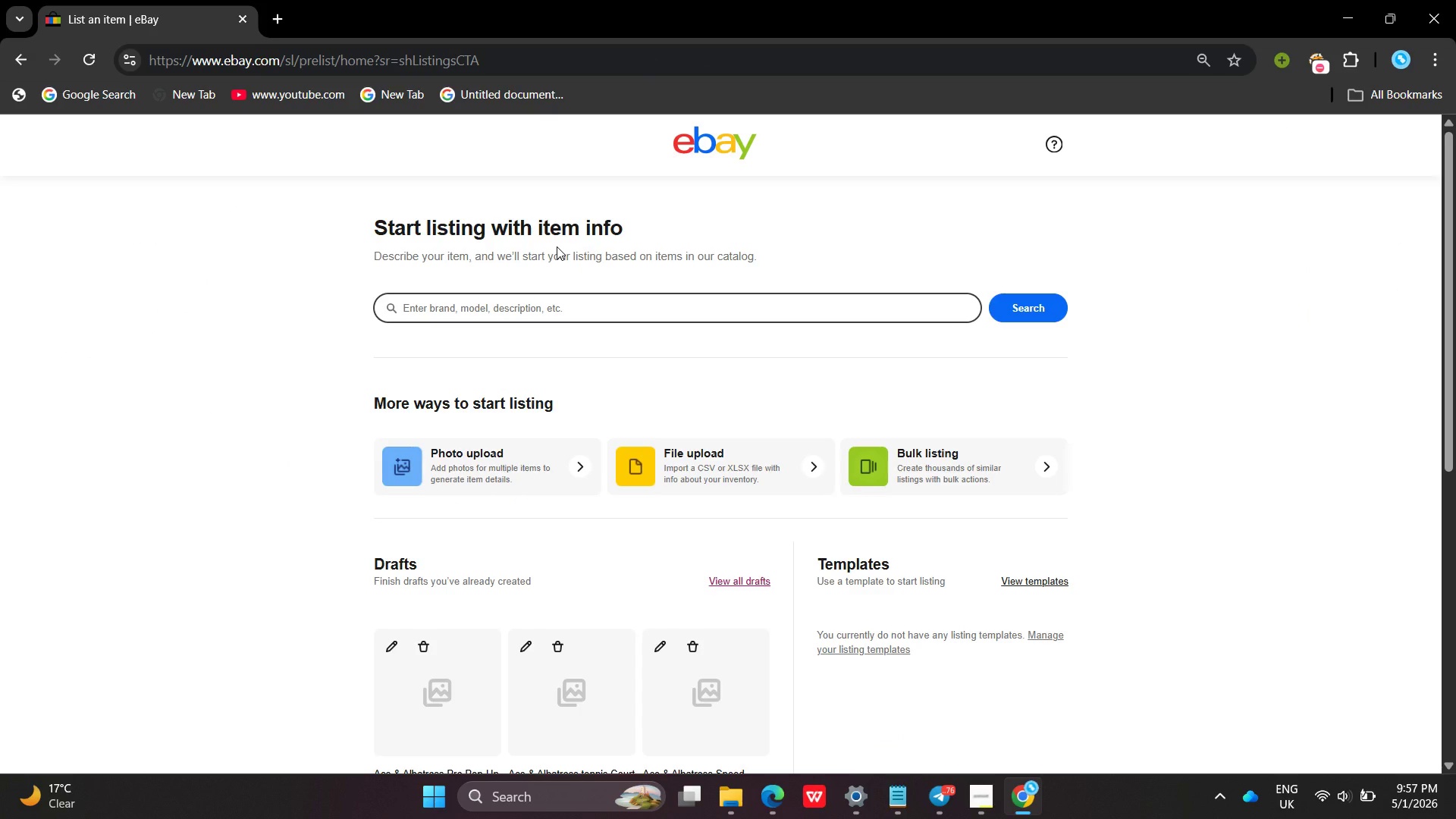 
wait(10.25)
 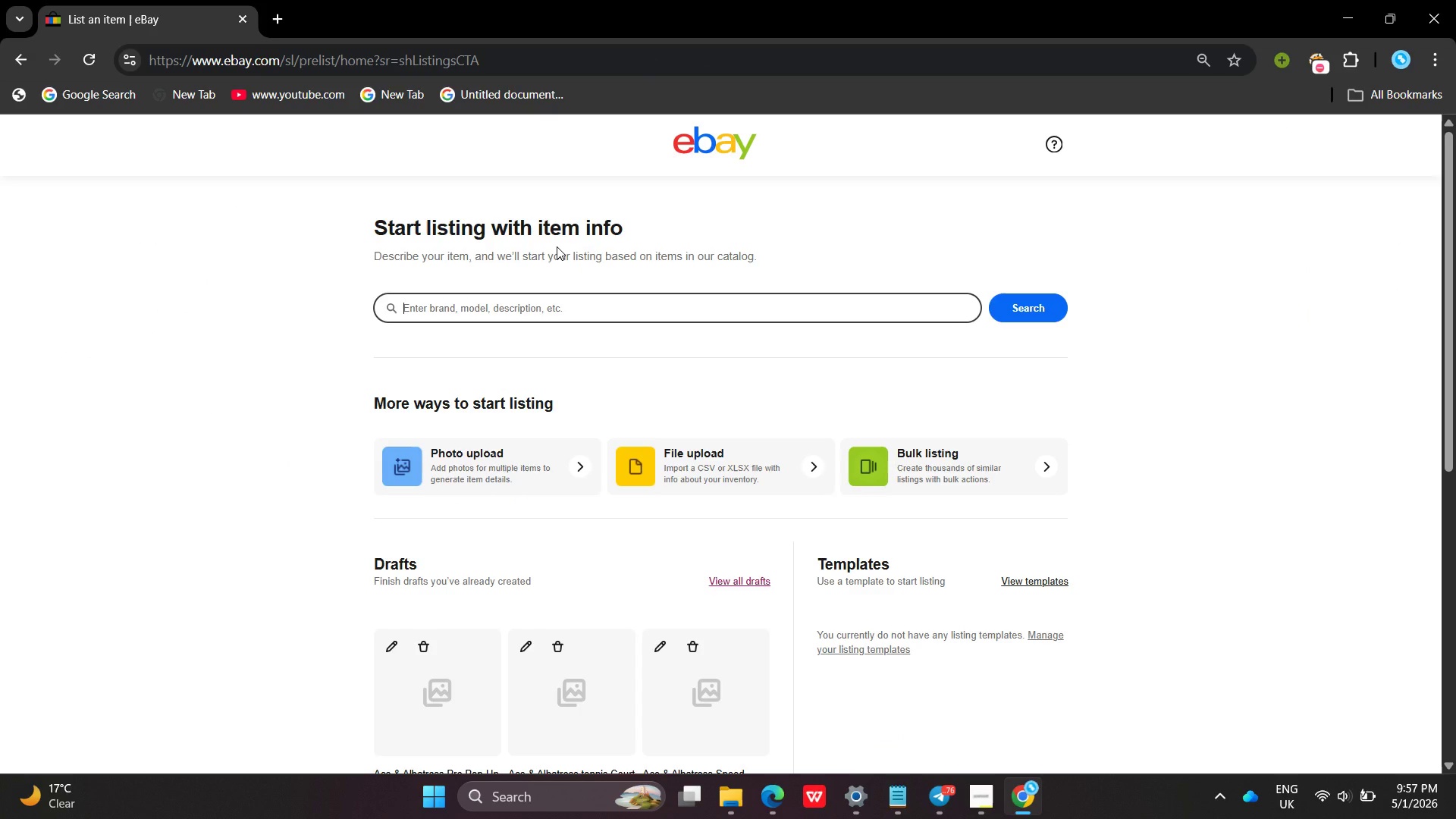 
type(Tra)
 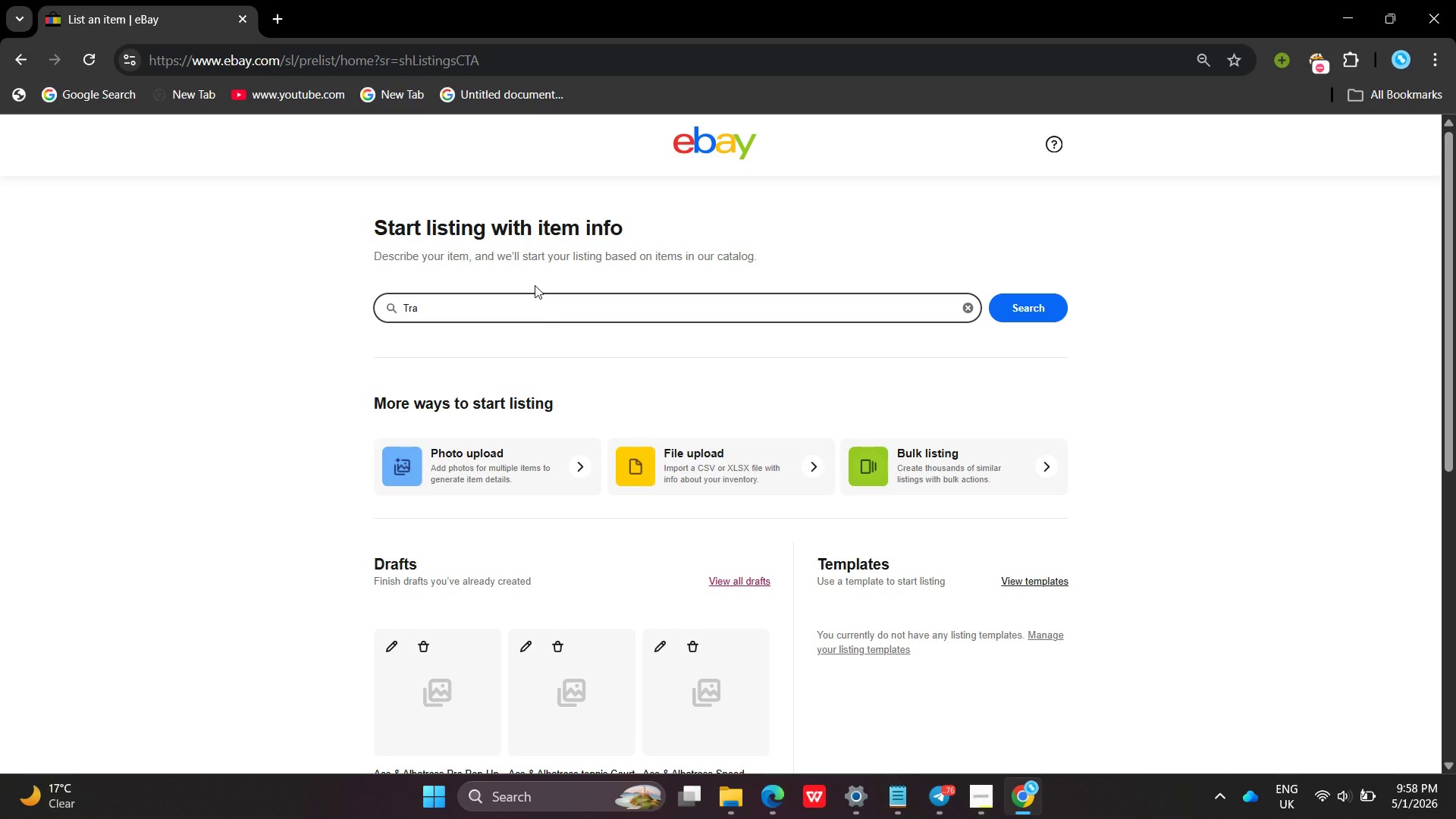 
type(ining cage )
 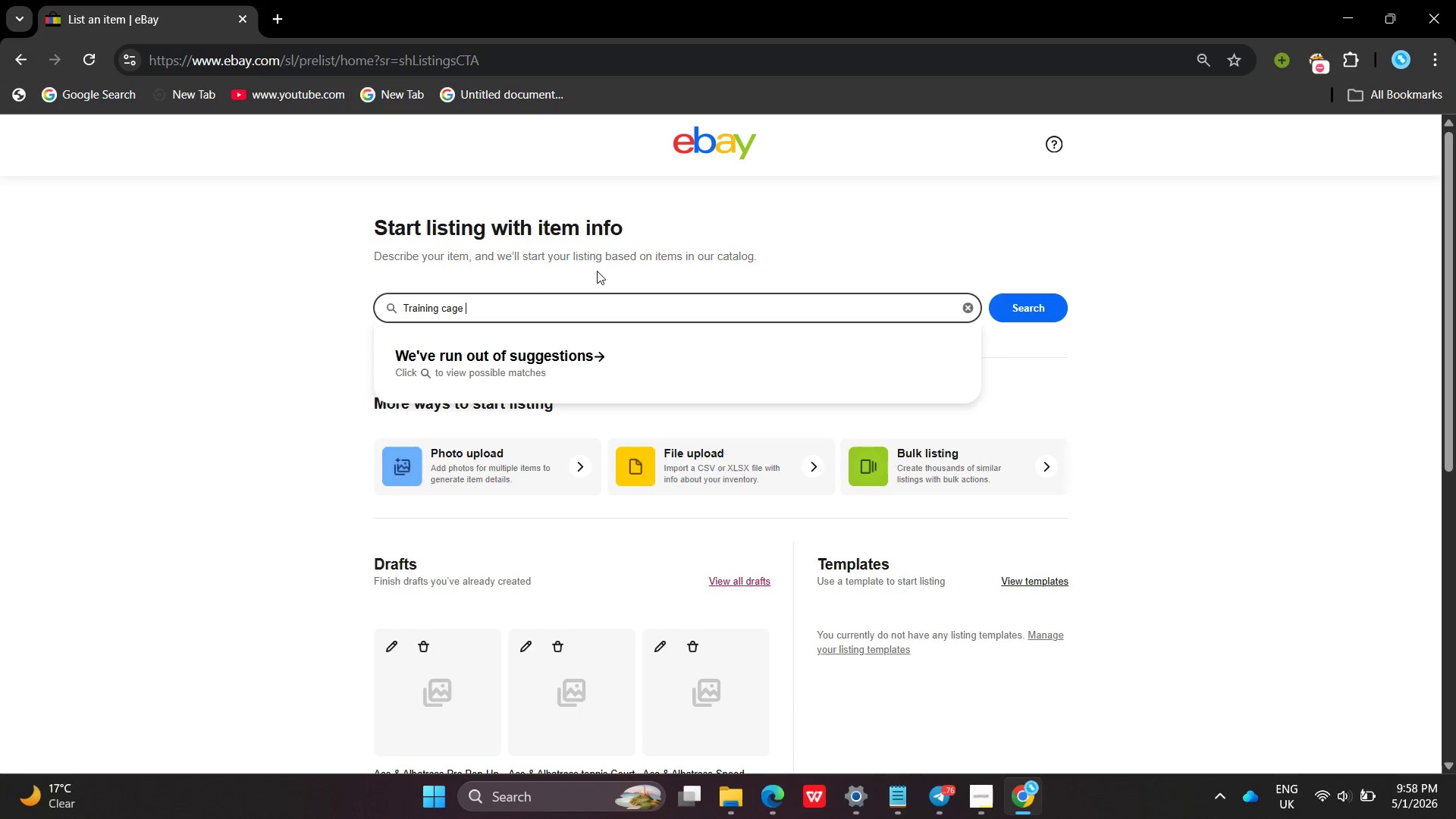 
left_click([1029, 314])
 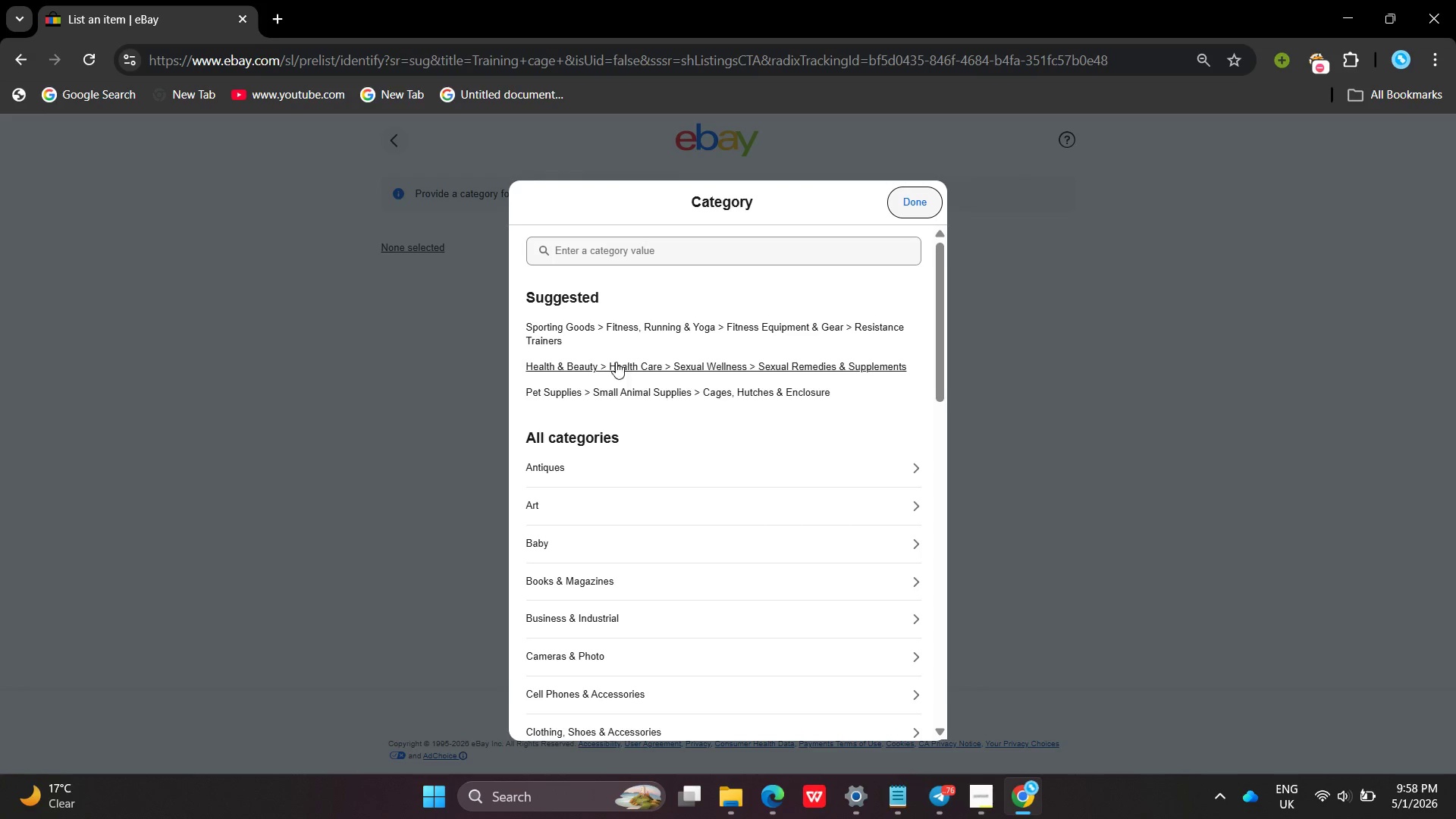 
wait(5.23)
 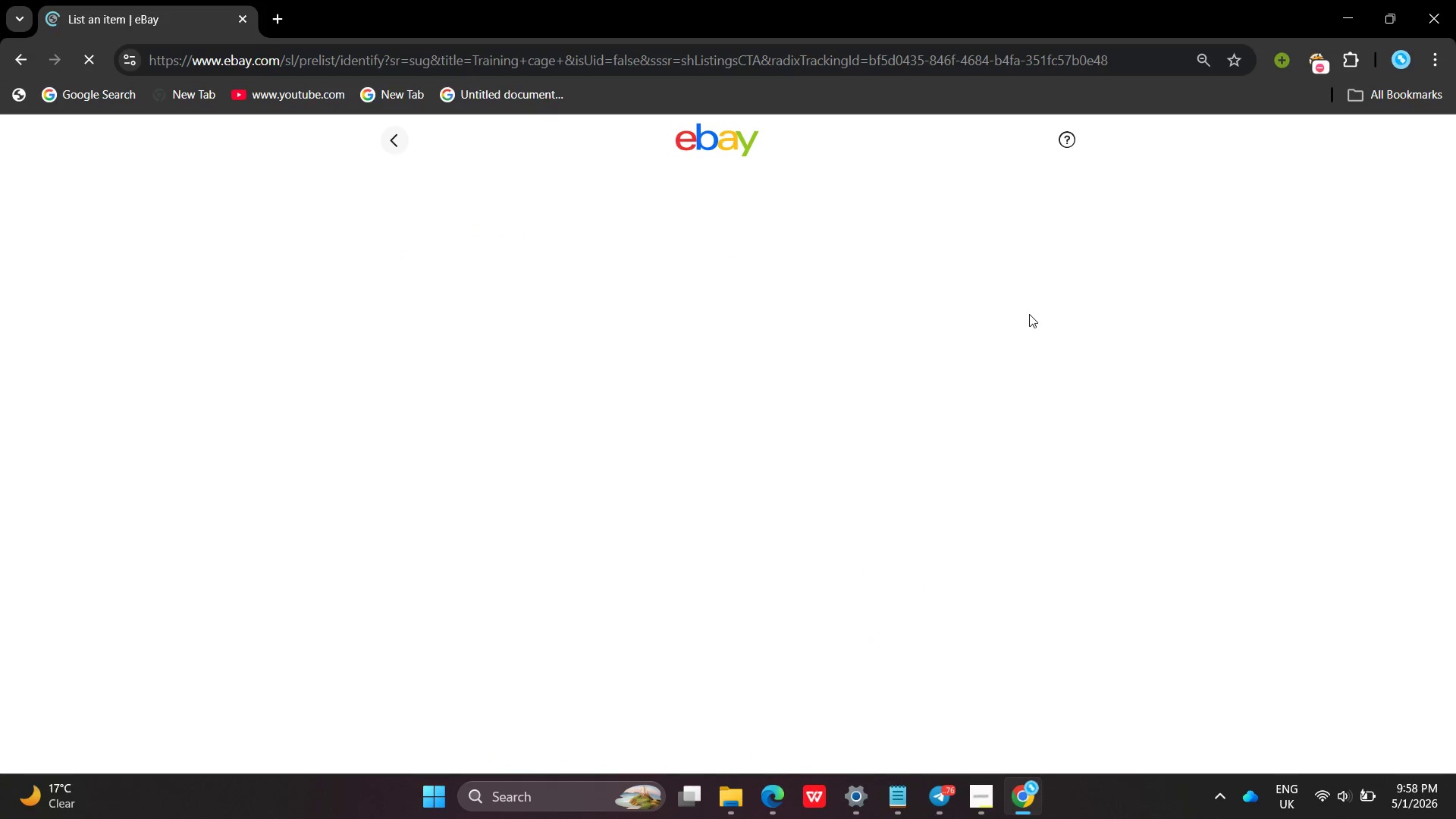 
left_click([611, 257])
 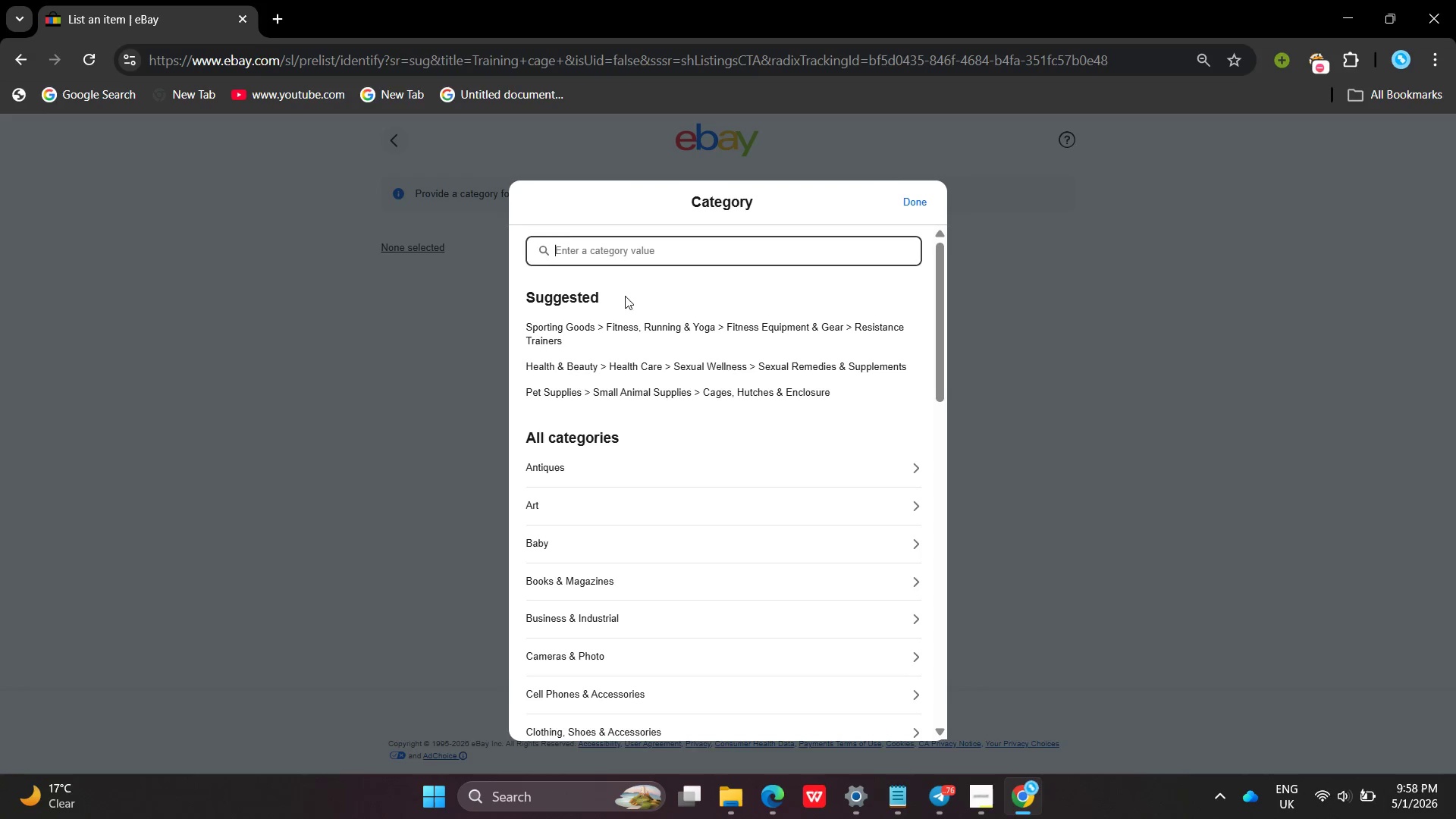 
wait(5.58)
 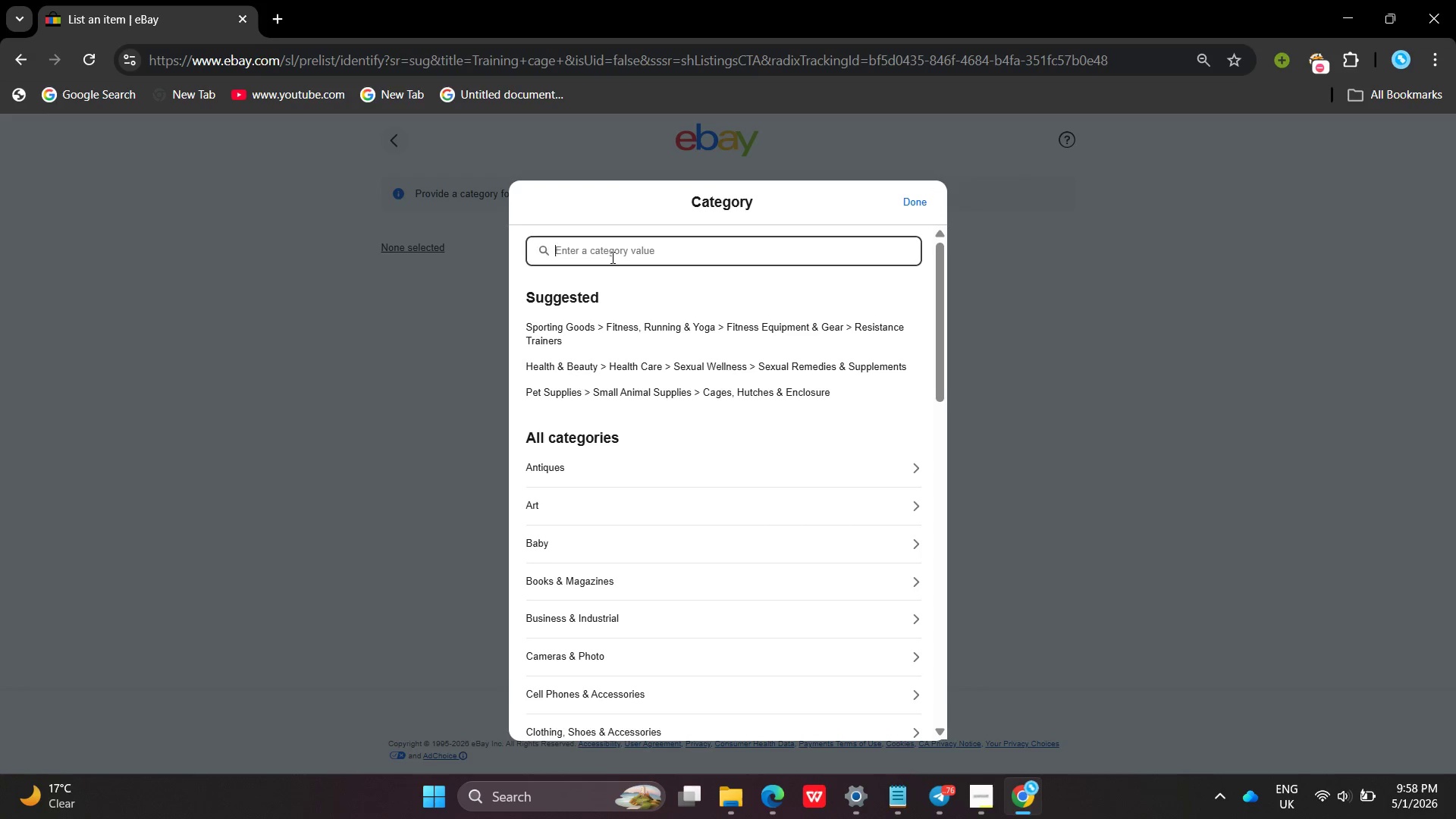 
left_click([623, 331])
 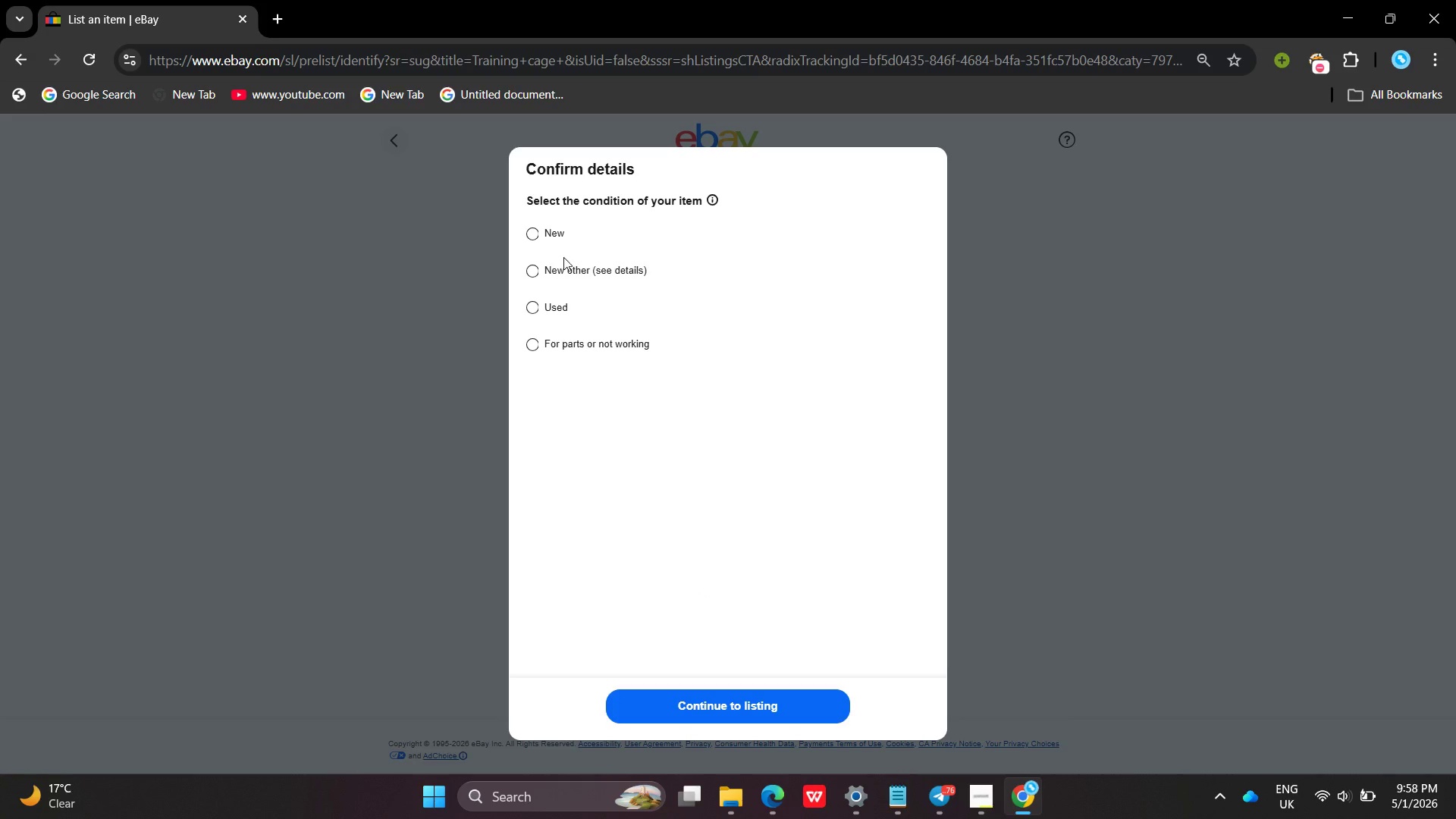 
left_click([532, 230])
 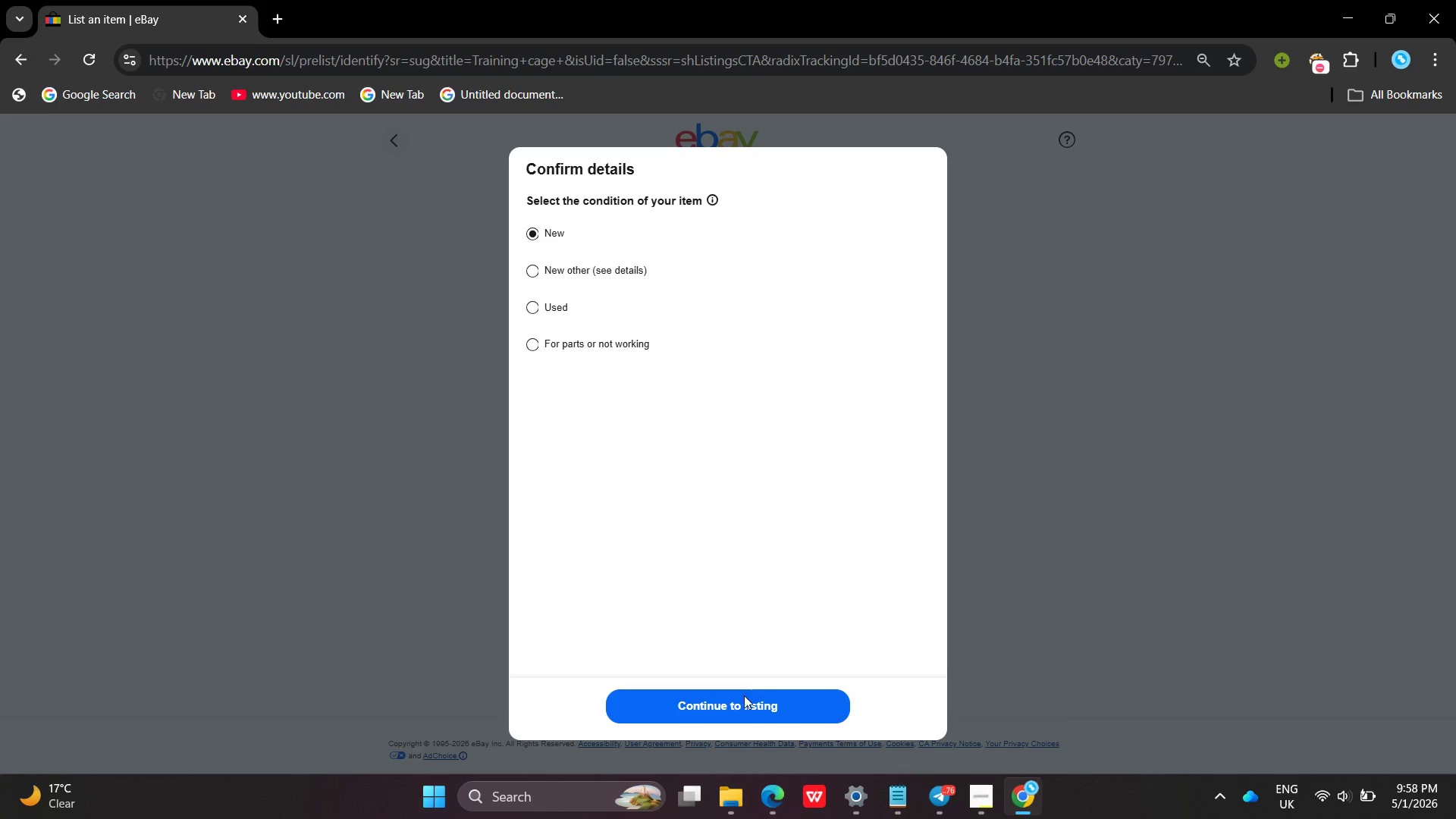 
left_click([742, 700])
 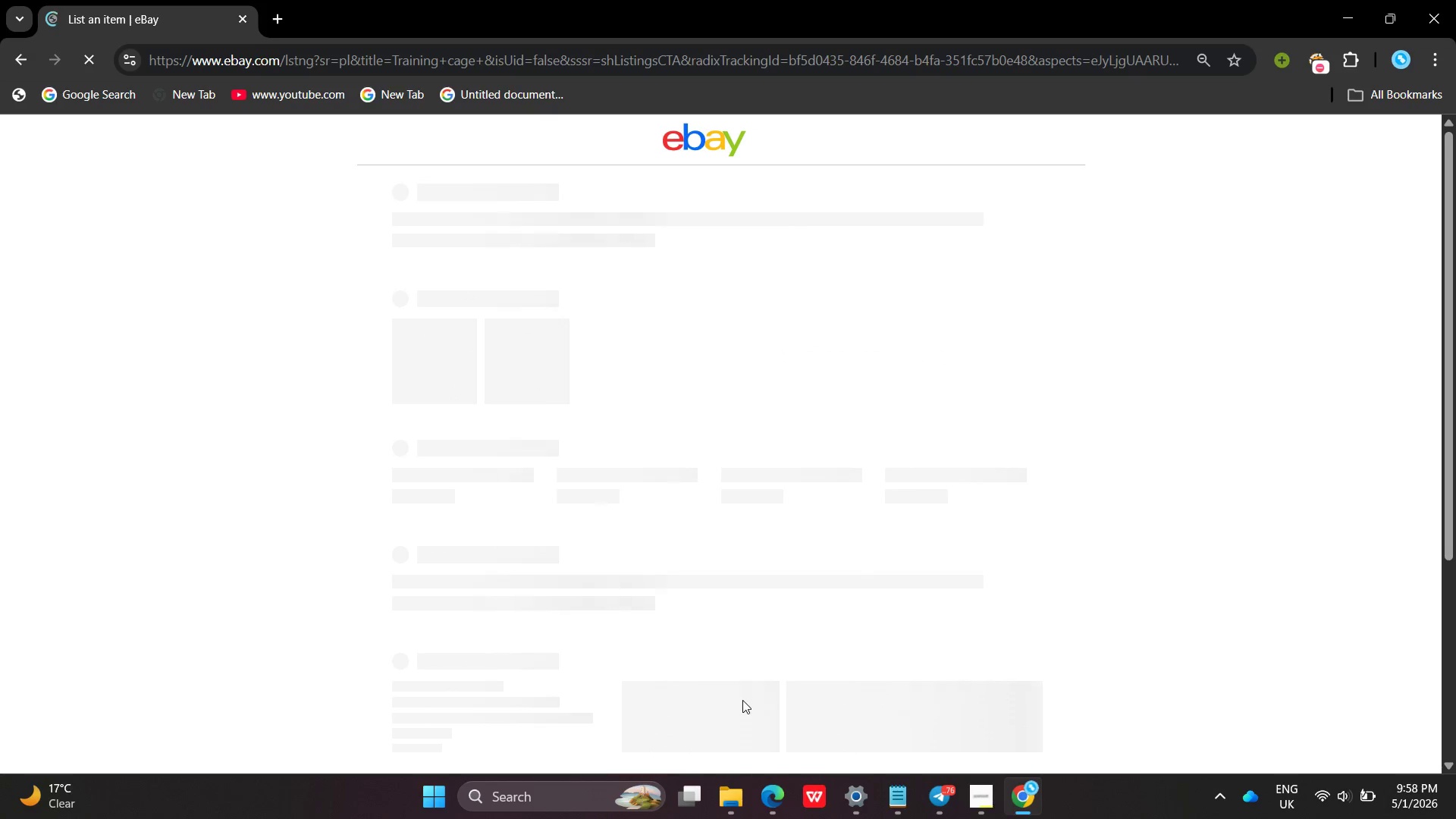 
wait(8.42)
 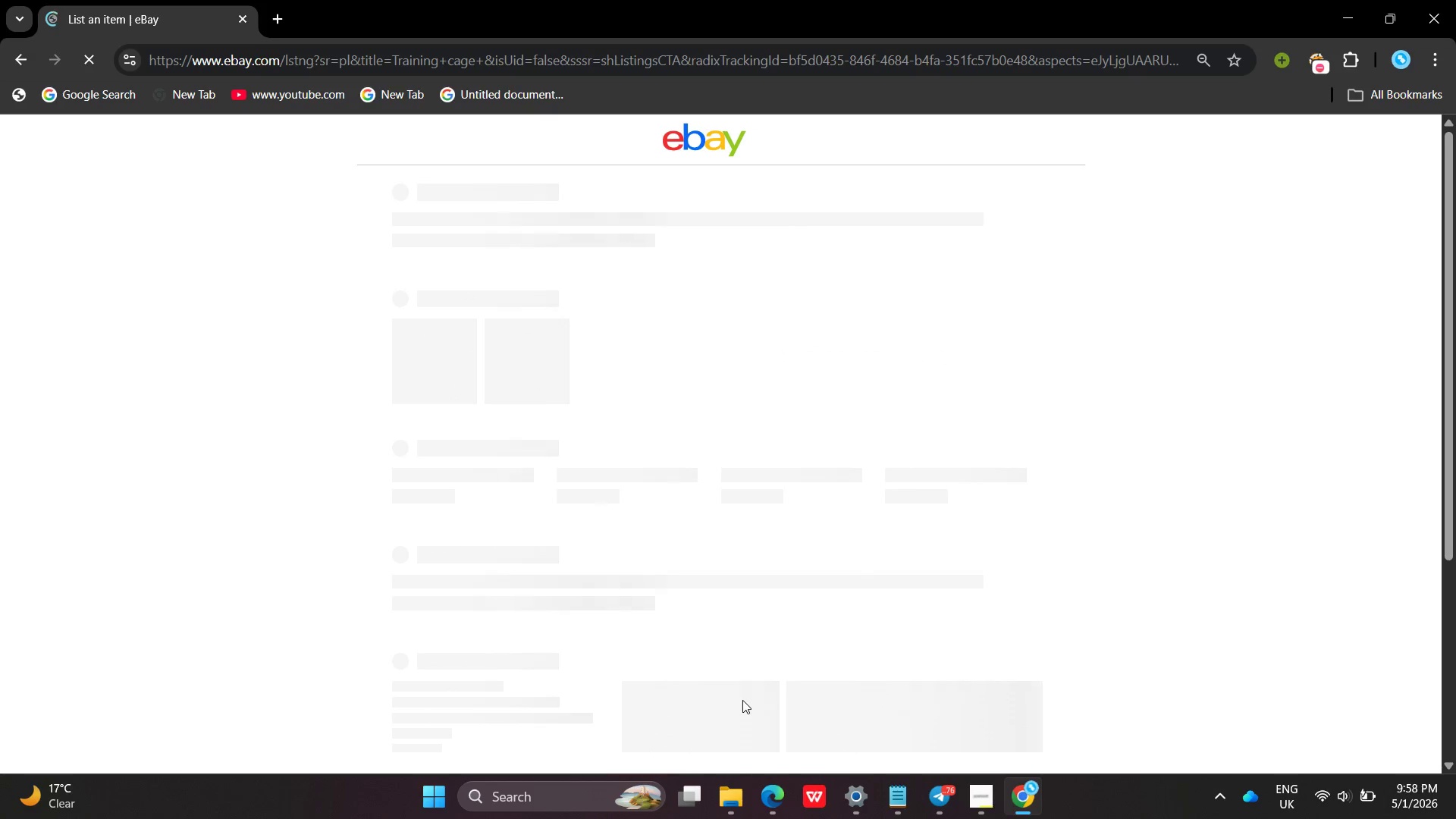 
left_click_drag(start_coordinate=[540, 557], to_coordinate=[287, 540])
 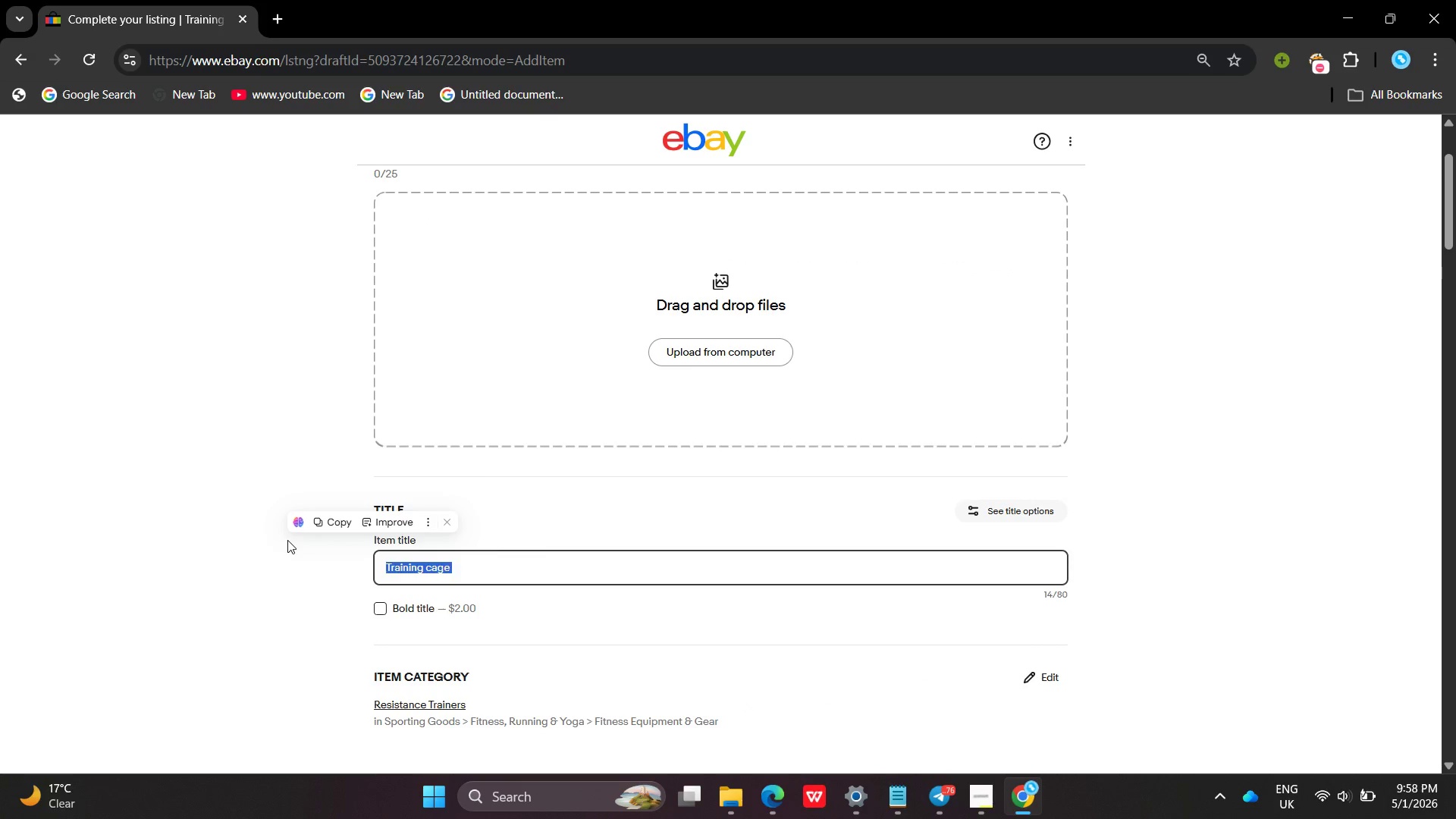 
key(Backspace)
type([VolumeUp][VolumeUp]Ace & Albatross Multi=)
key(Backspace)
type(0)
key(Backspace)
type(-Sport Practice Net Heavy Duty Training cage System )
 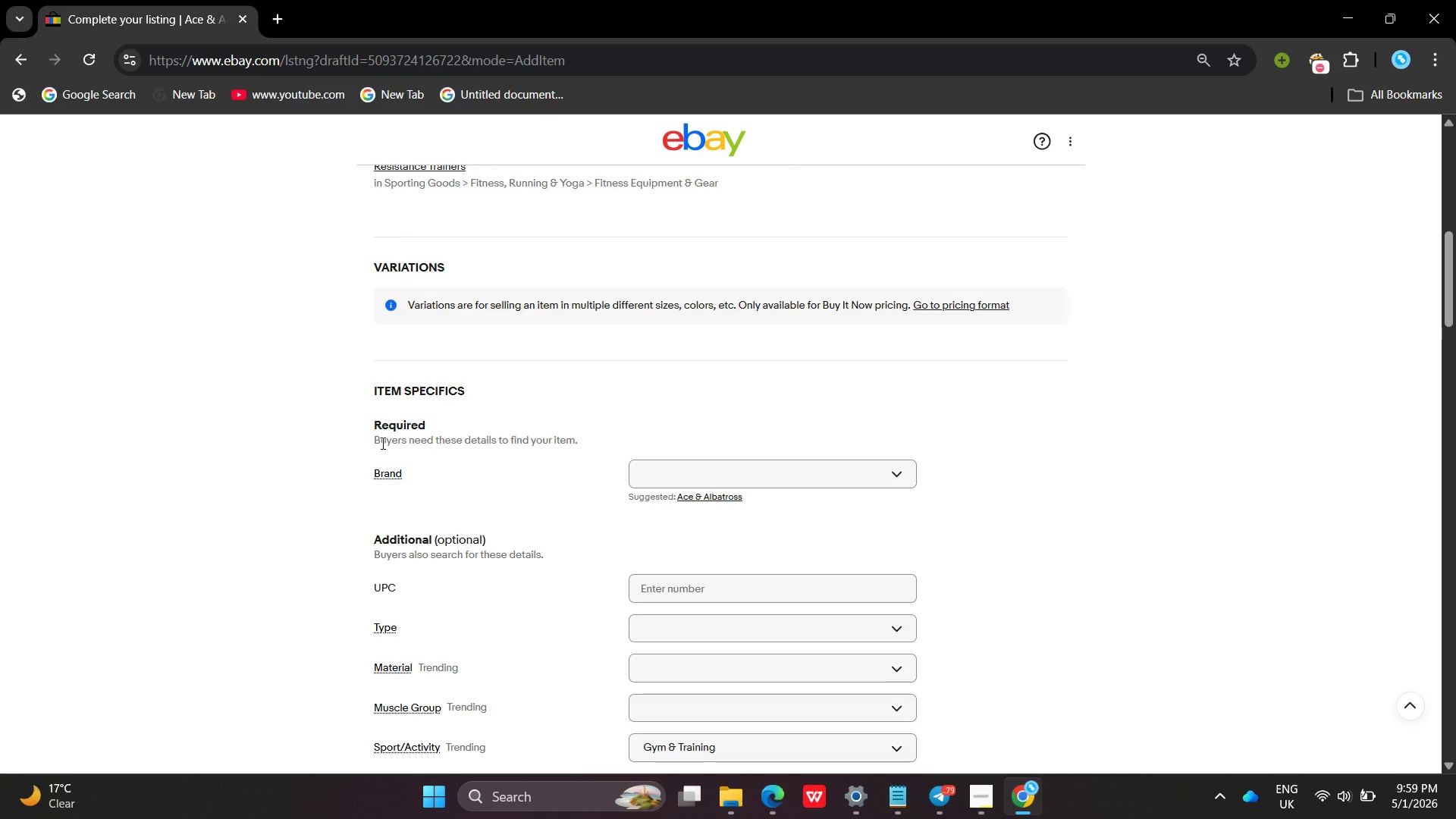 
wait(32.92)
 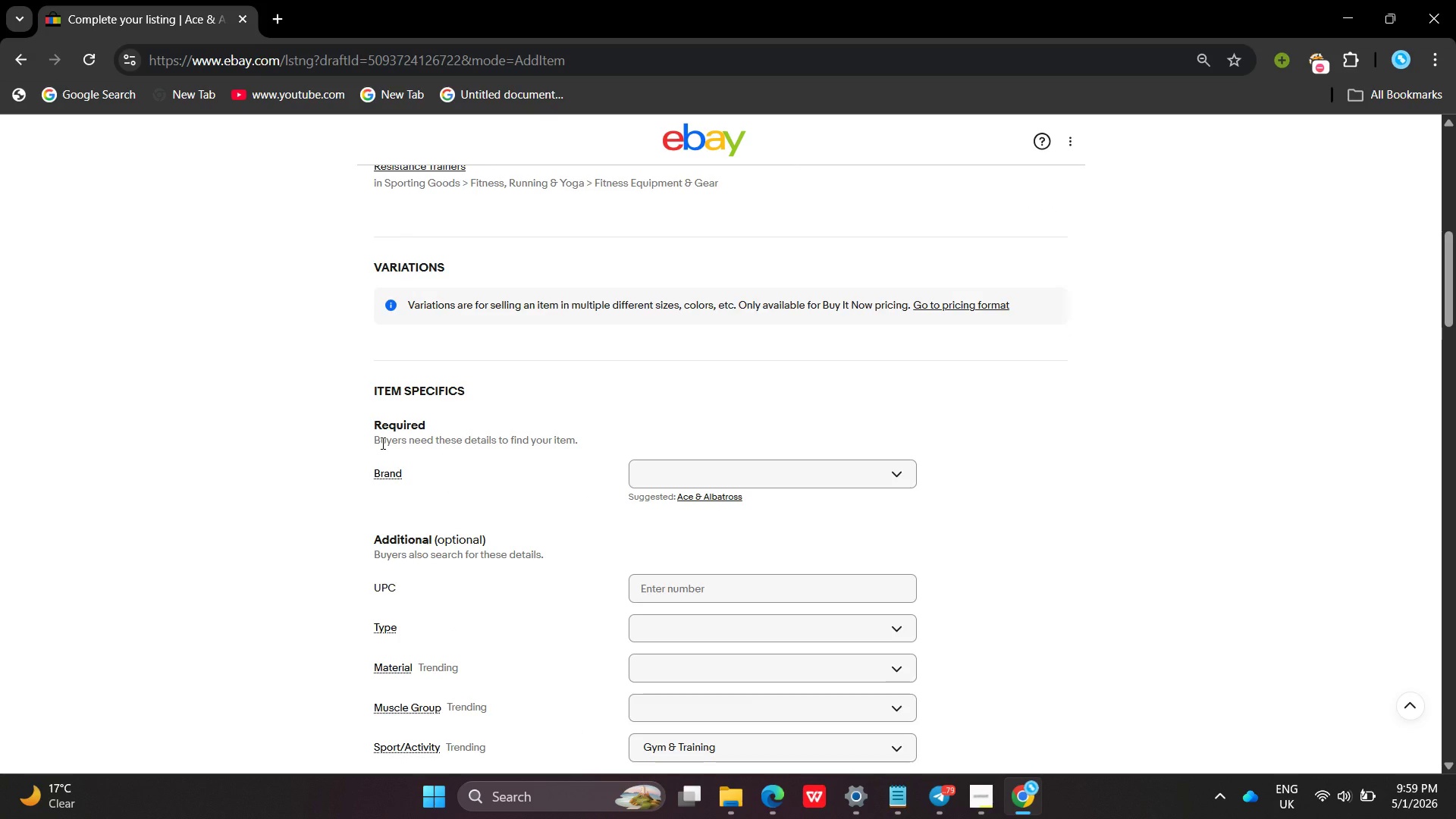 
left_click([698, 495])
 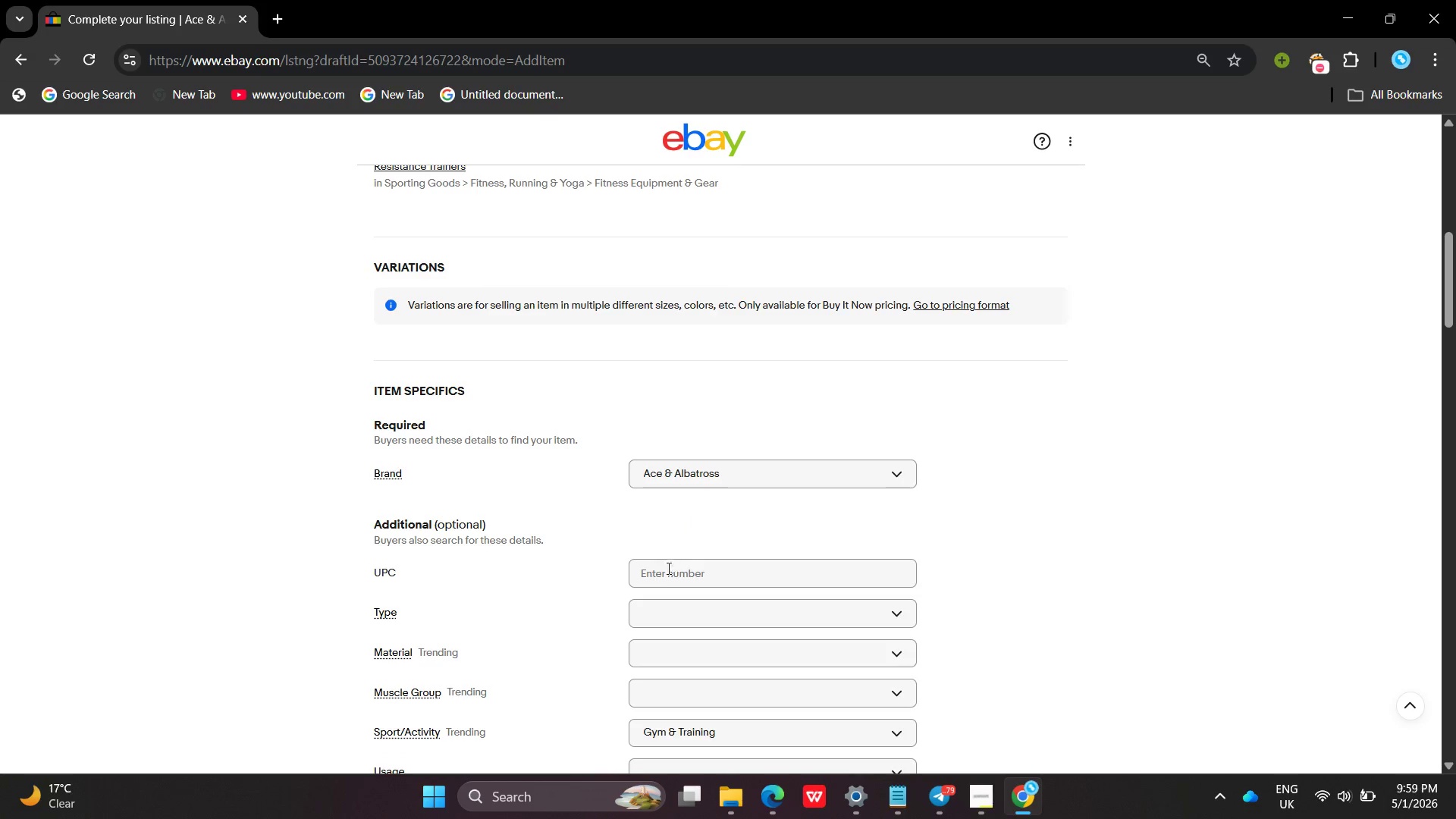 
left_click([665, 609])
 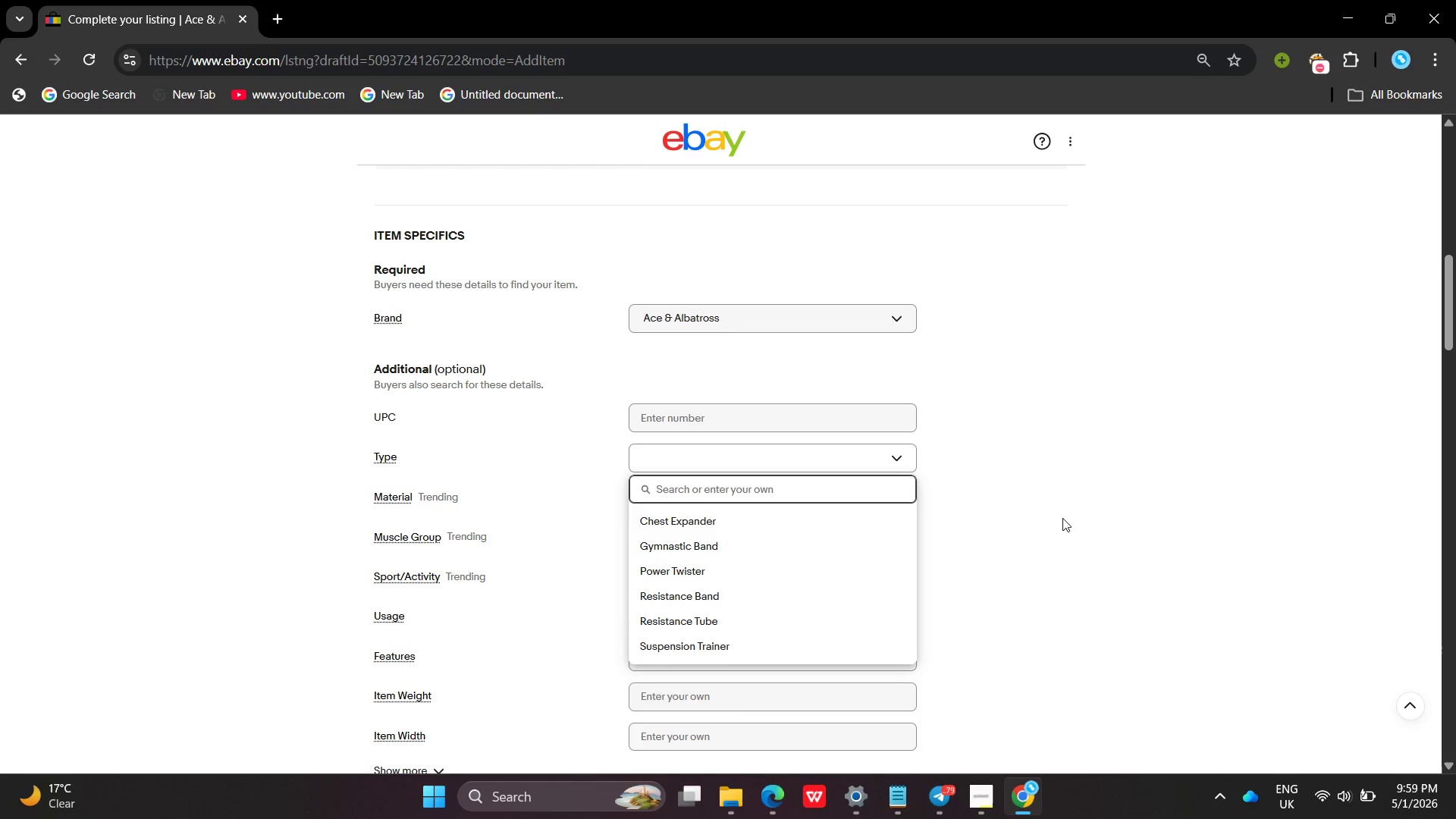 
wait(7.17)
 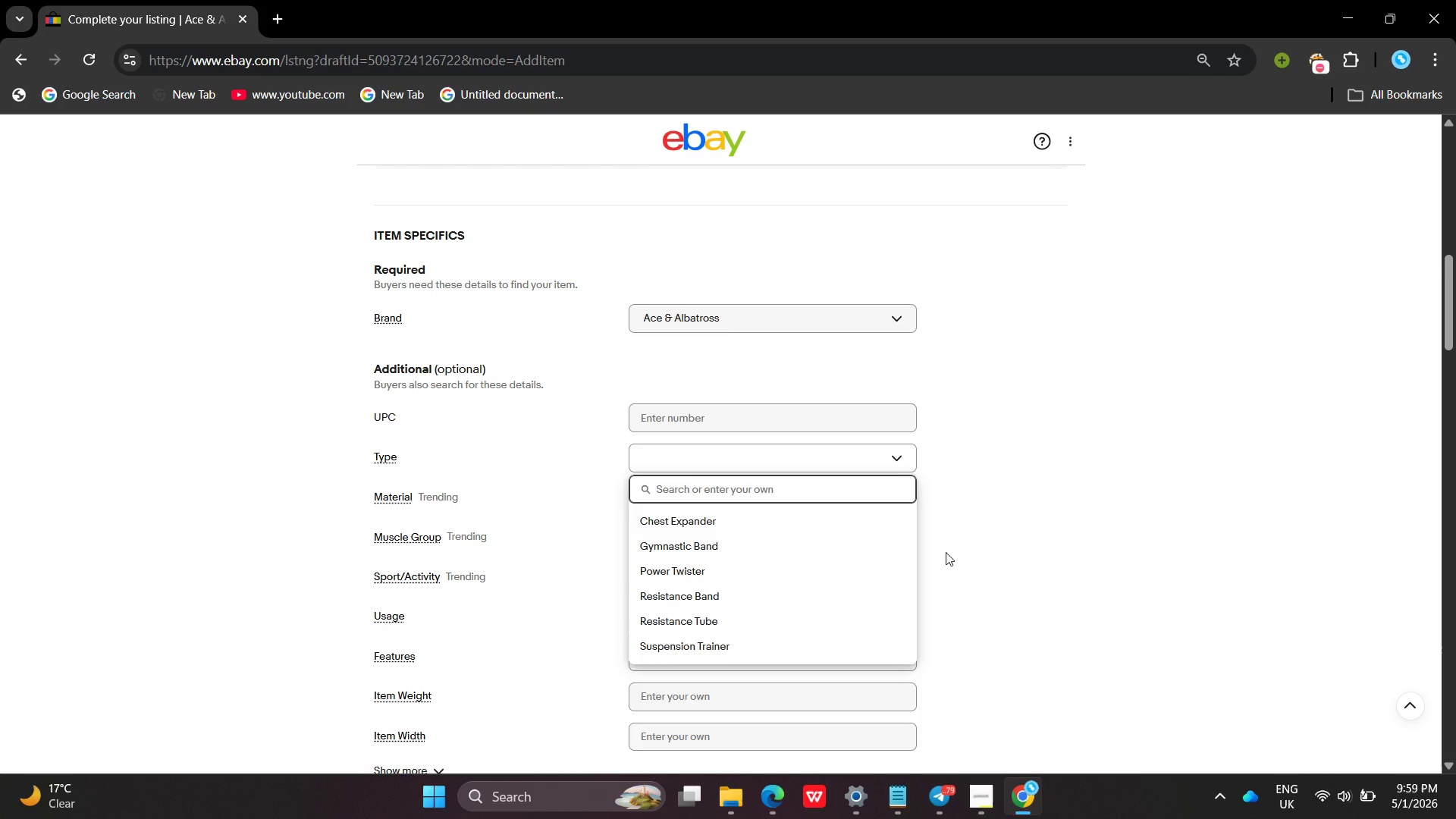 
left_click([1113, 503])
 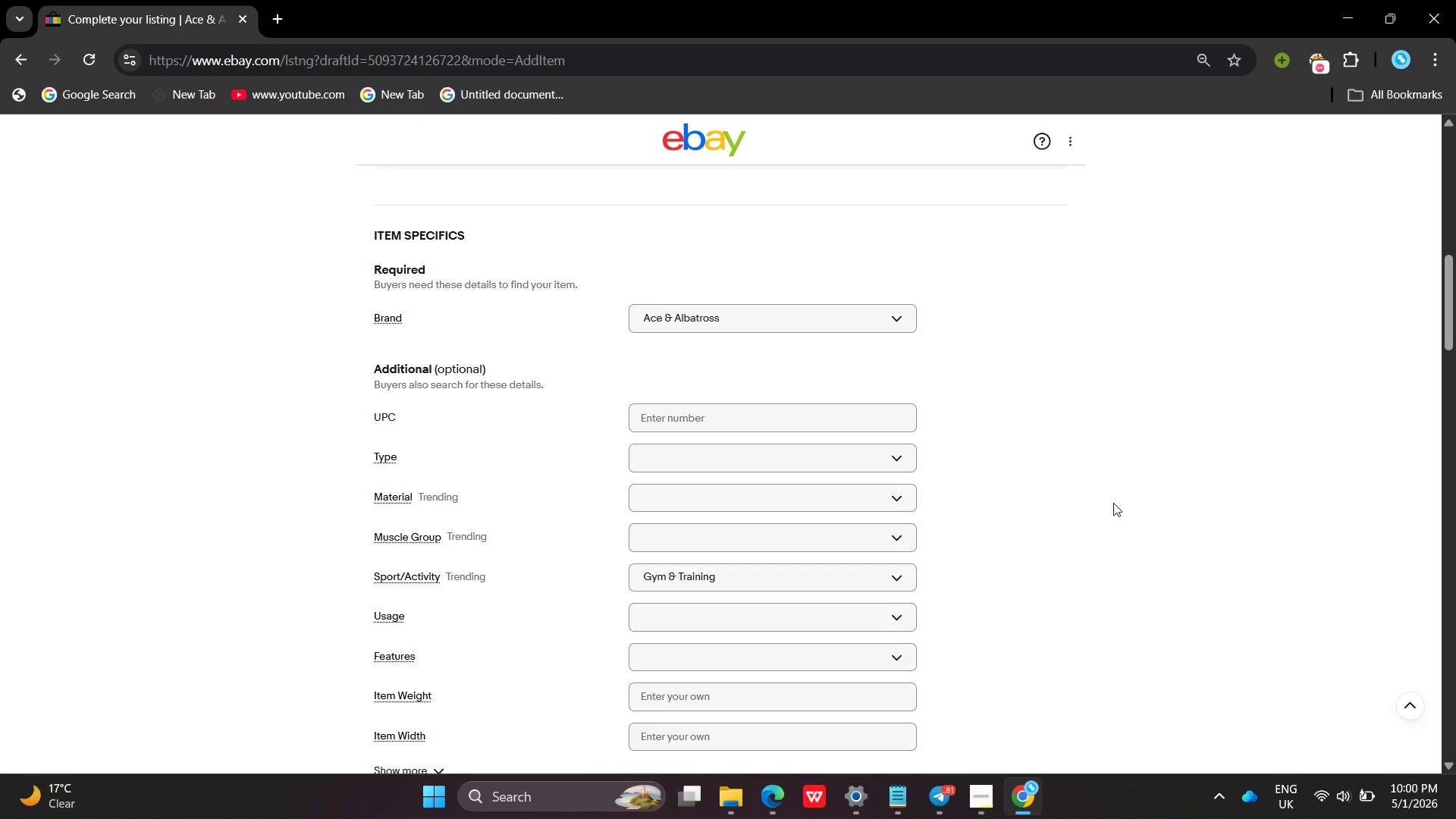 
wait(40.27)
 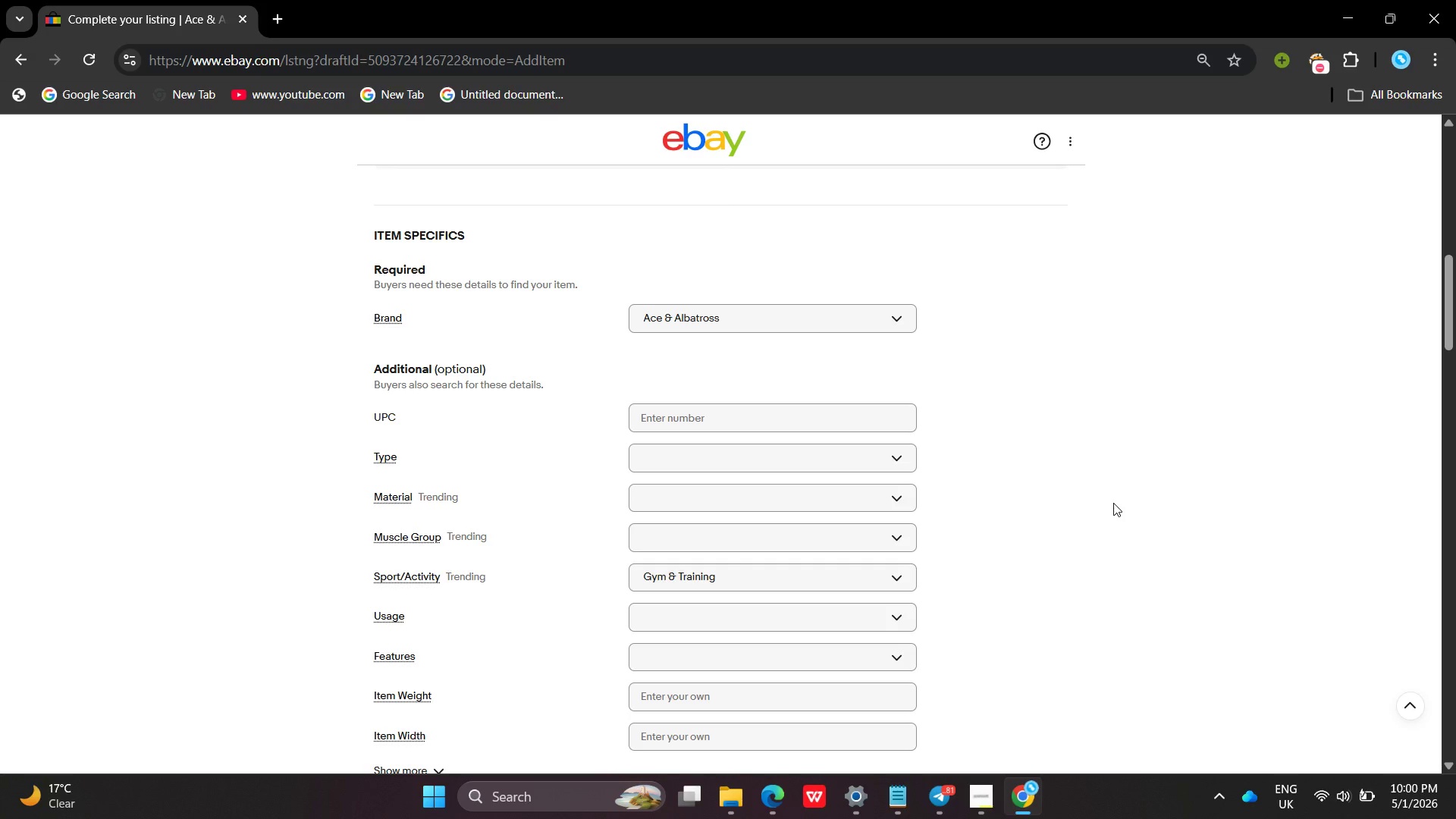 
left_click([748, 452])
 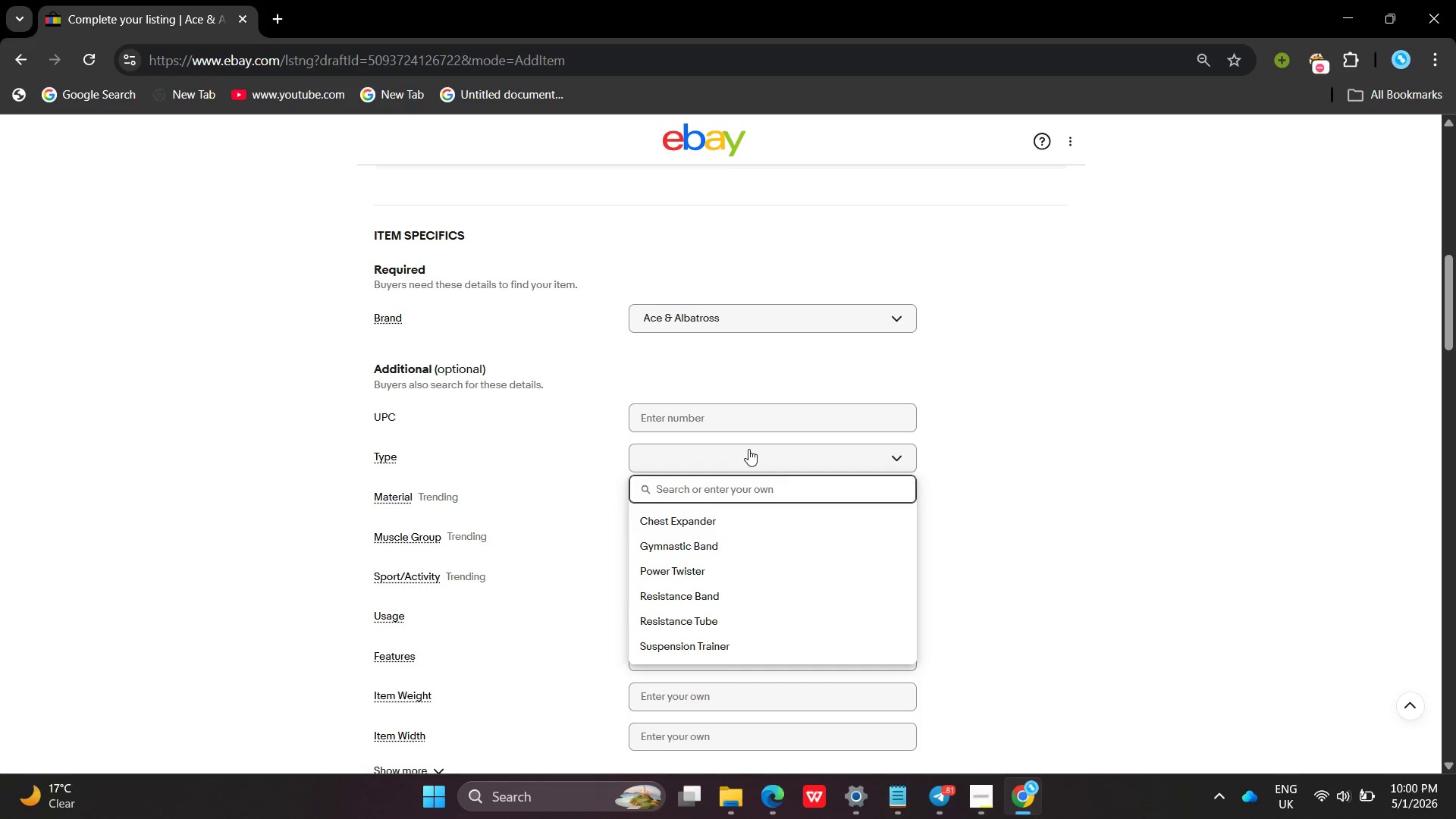 
type(Mukt)
key(Backspace)
key(Backspace)
type(lti-Sport)
 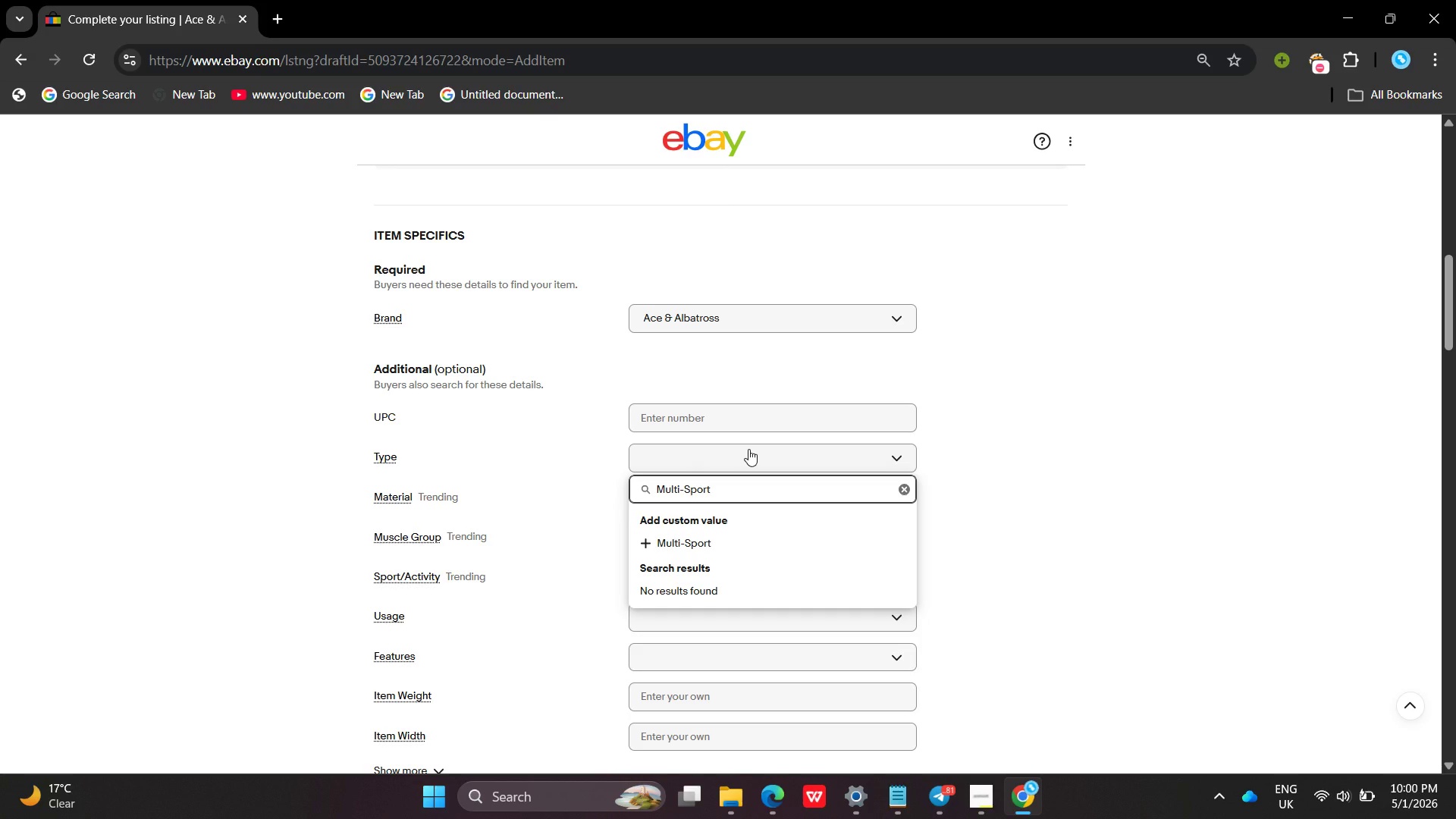 
type(Net )
key(Backspace)
key(Backspace)
key(Backspace)
key(Backspace)
type( net / )
key(Backspace)
key(Backspace)
 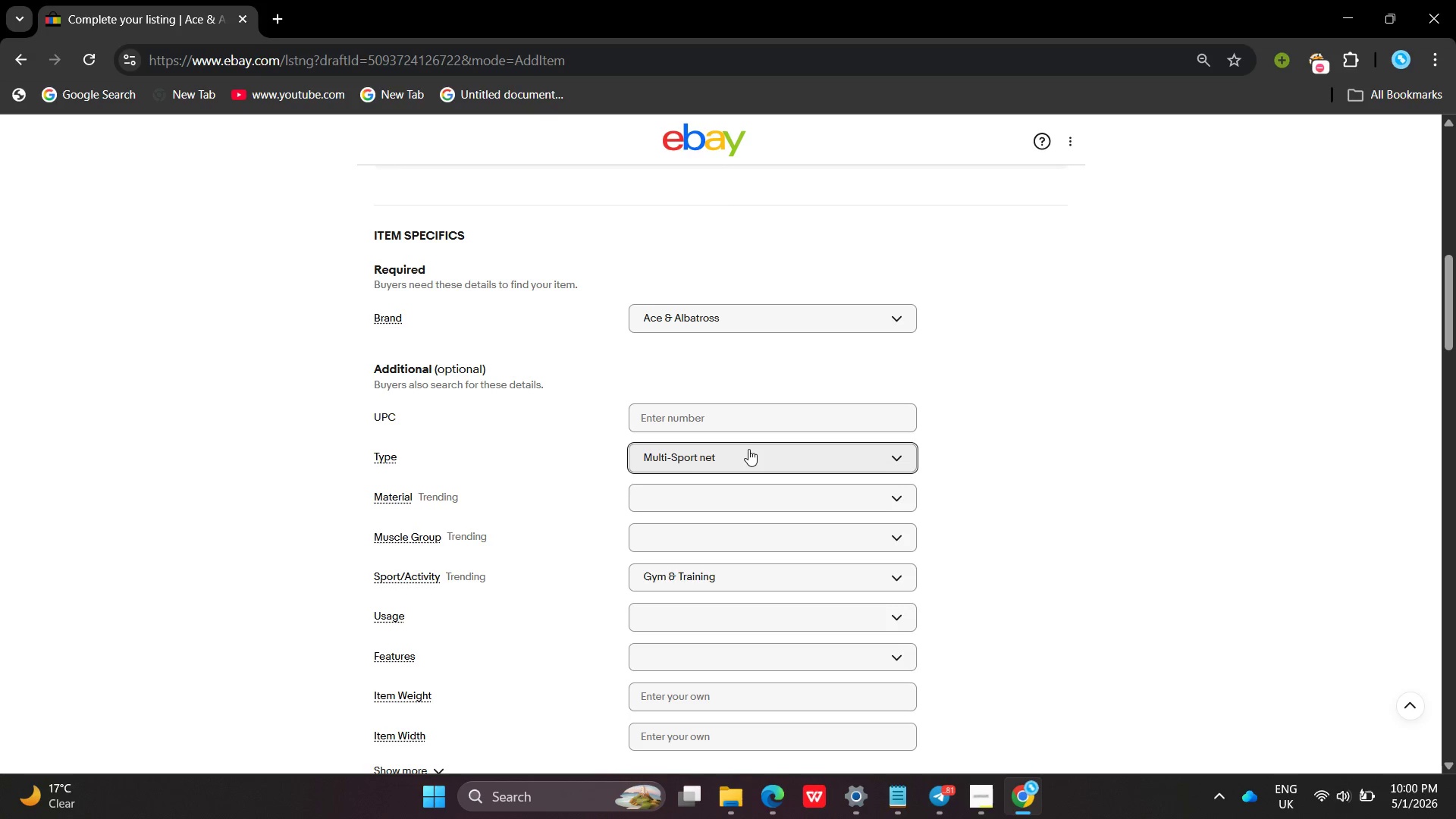 
key(Enter)
 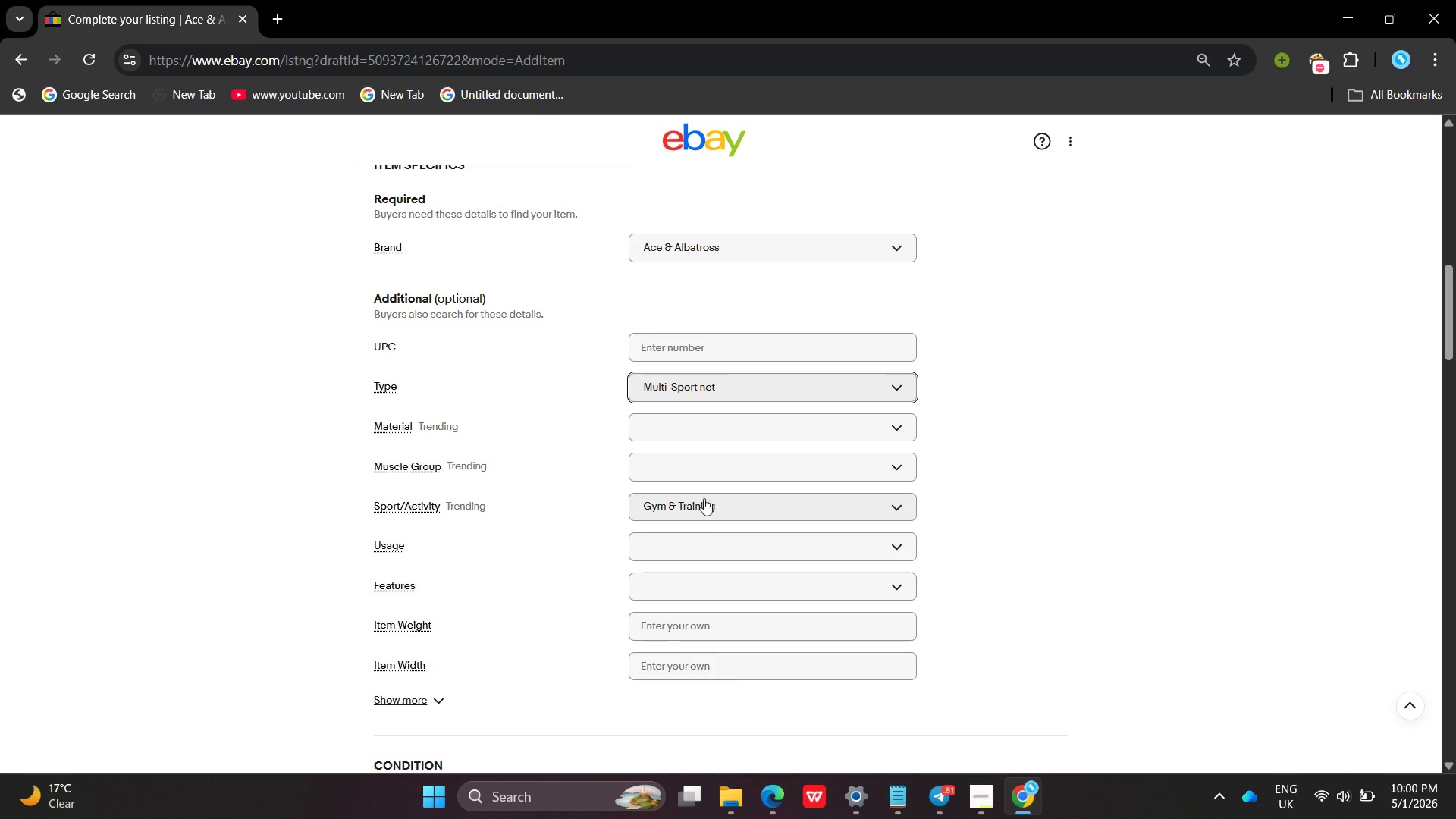 
left_click([689, 475])
 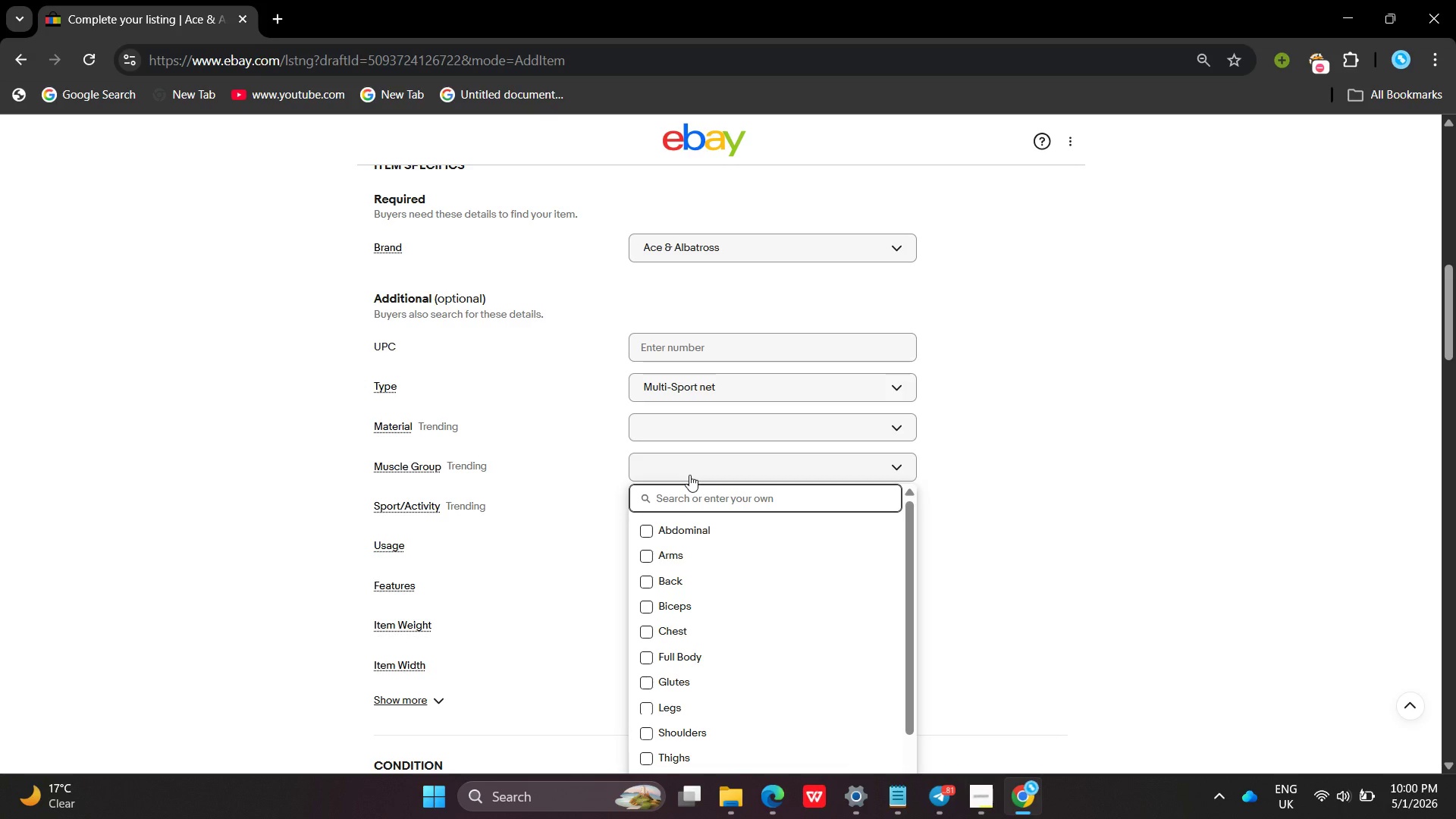 
wait(10.3)
 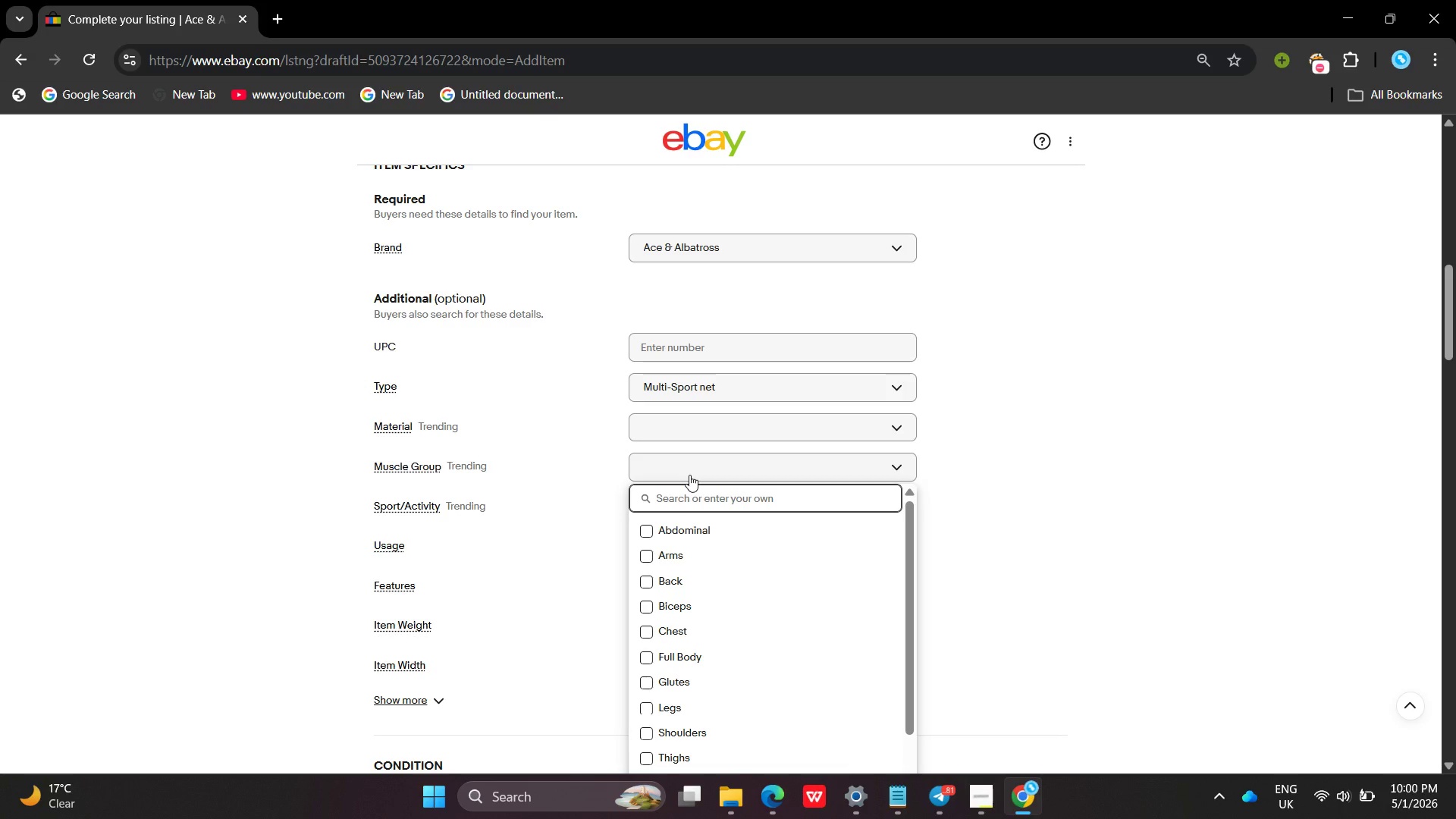 
left_click([646, 656])
 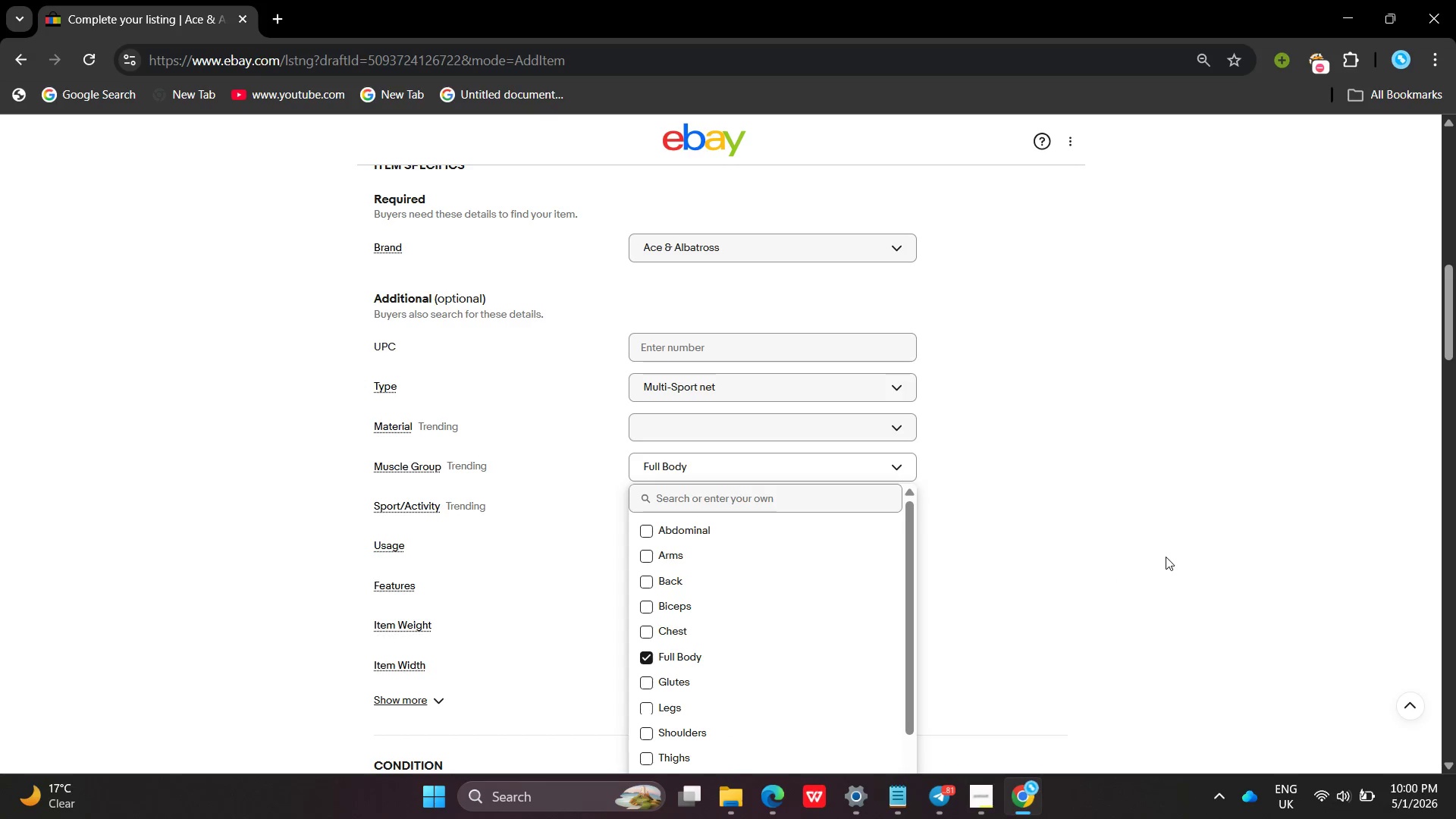 
left_click([1166, 557])
 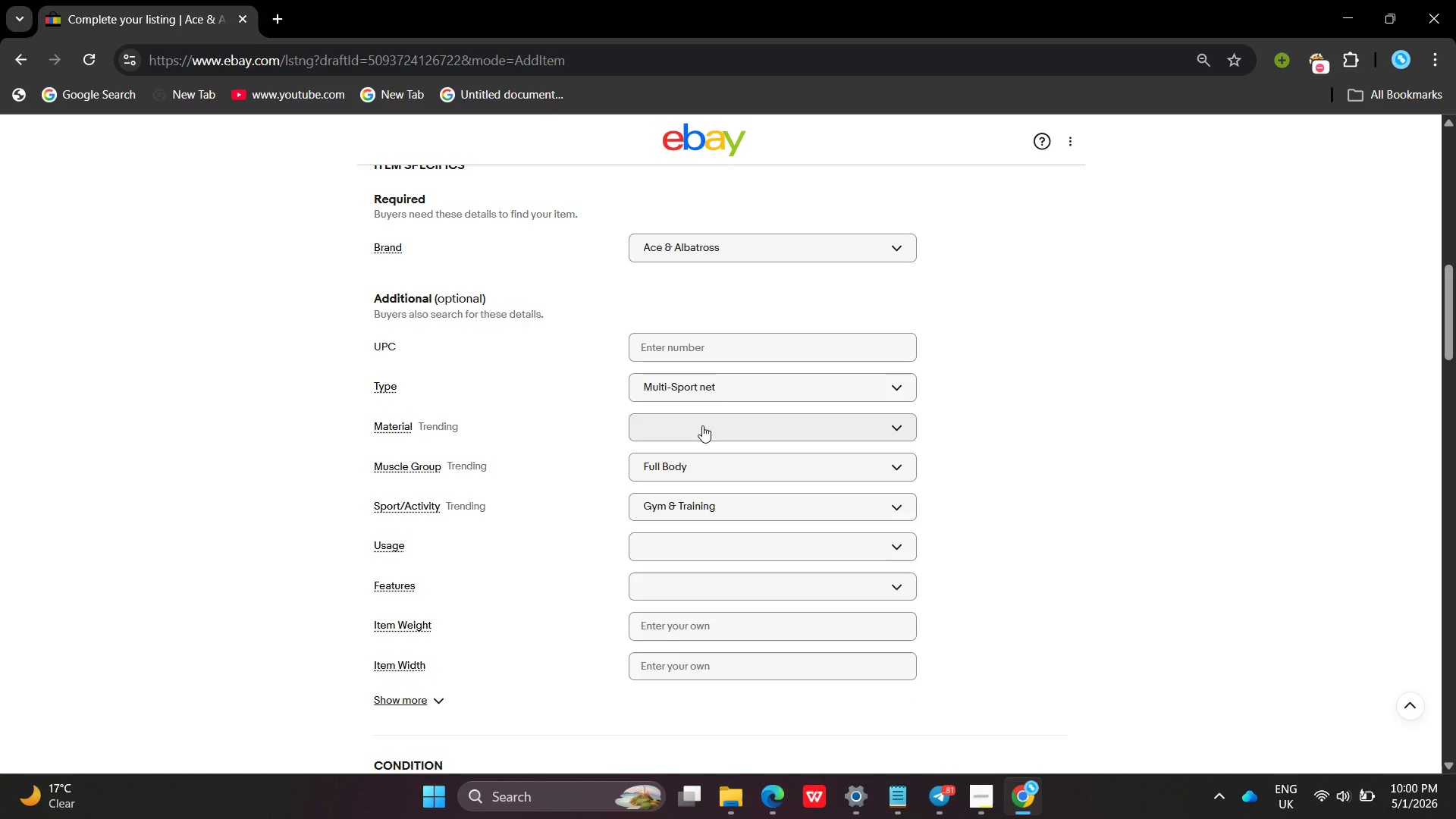 
left_click([702, 425])
 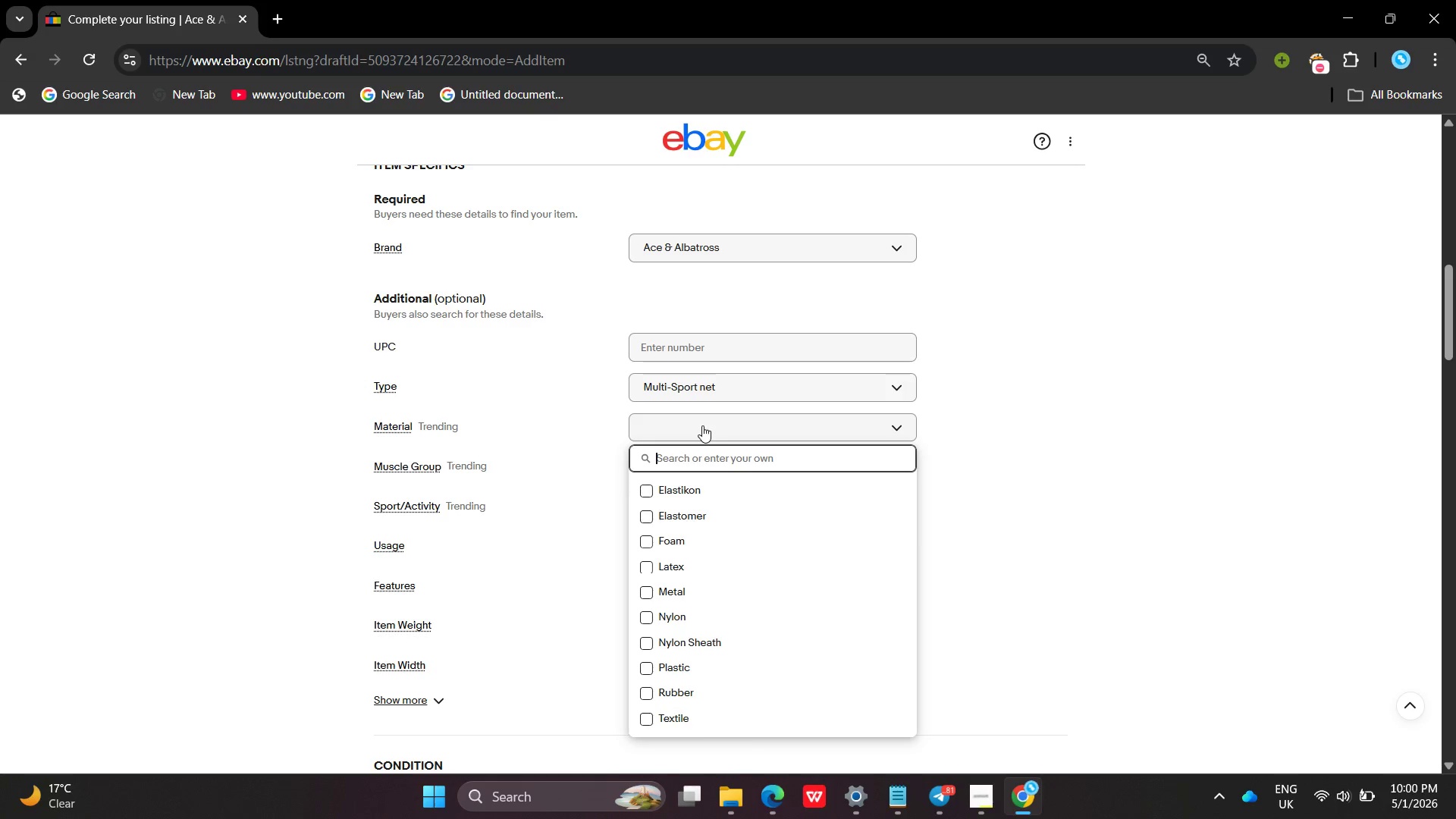 
type(Steel+ Nylon)
 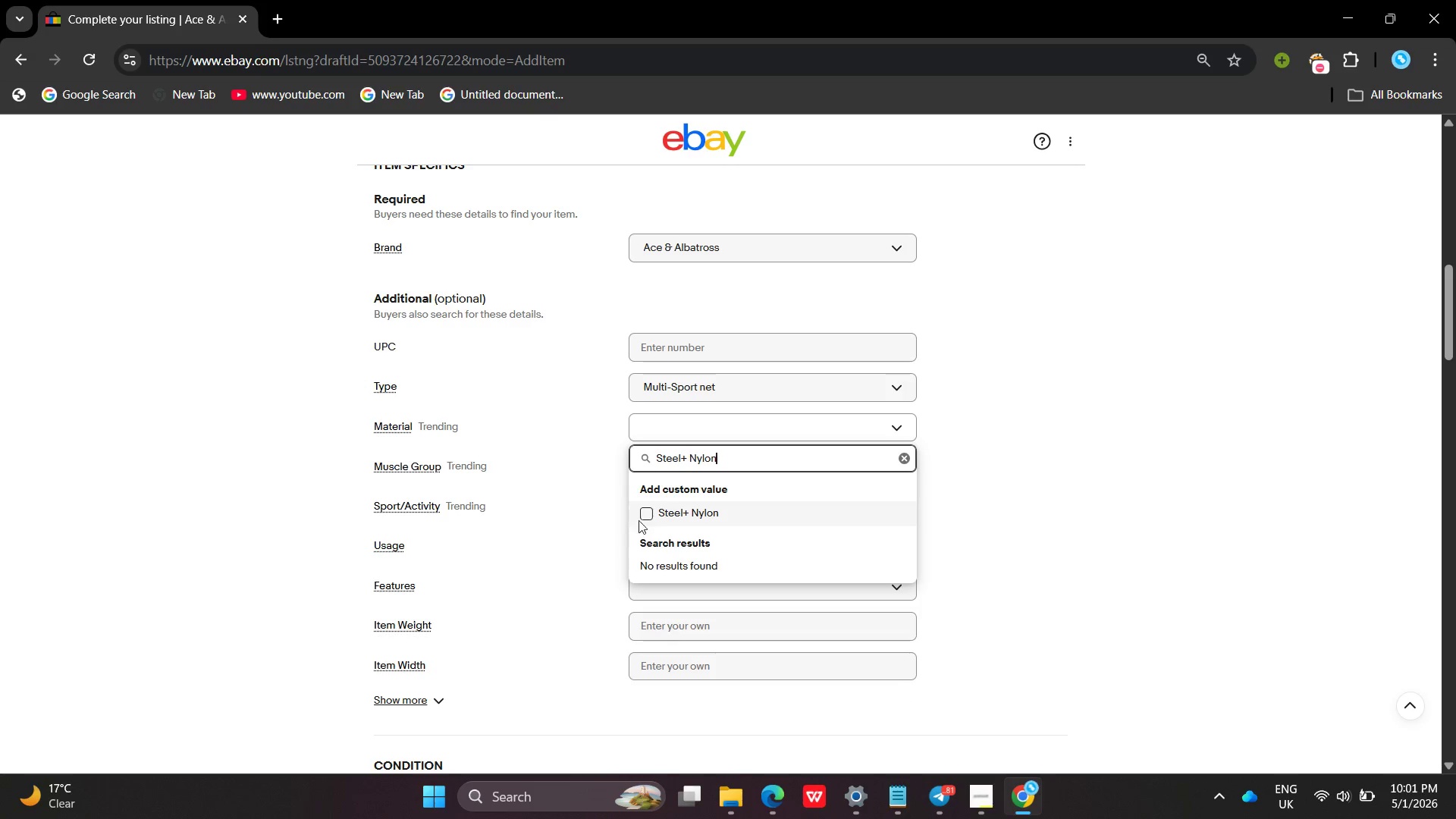 
left_click([643, 513])
 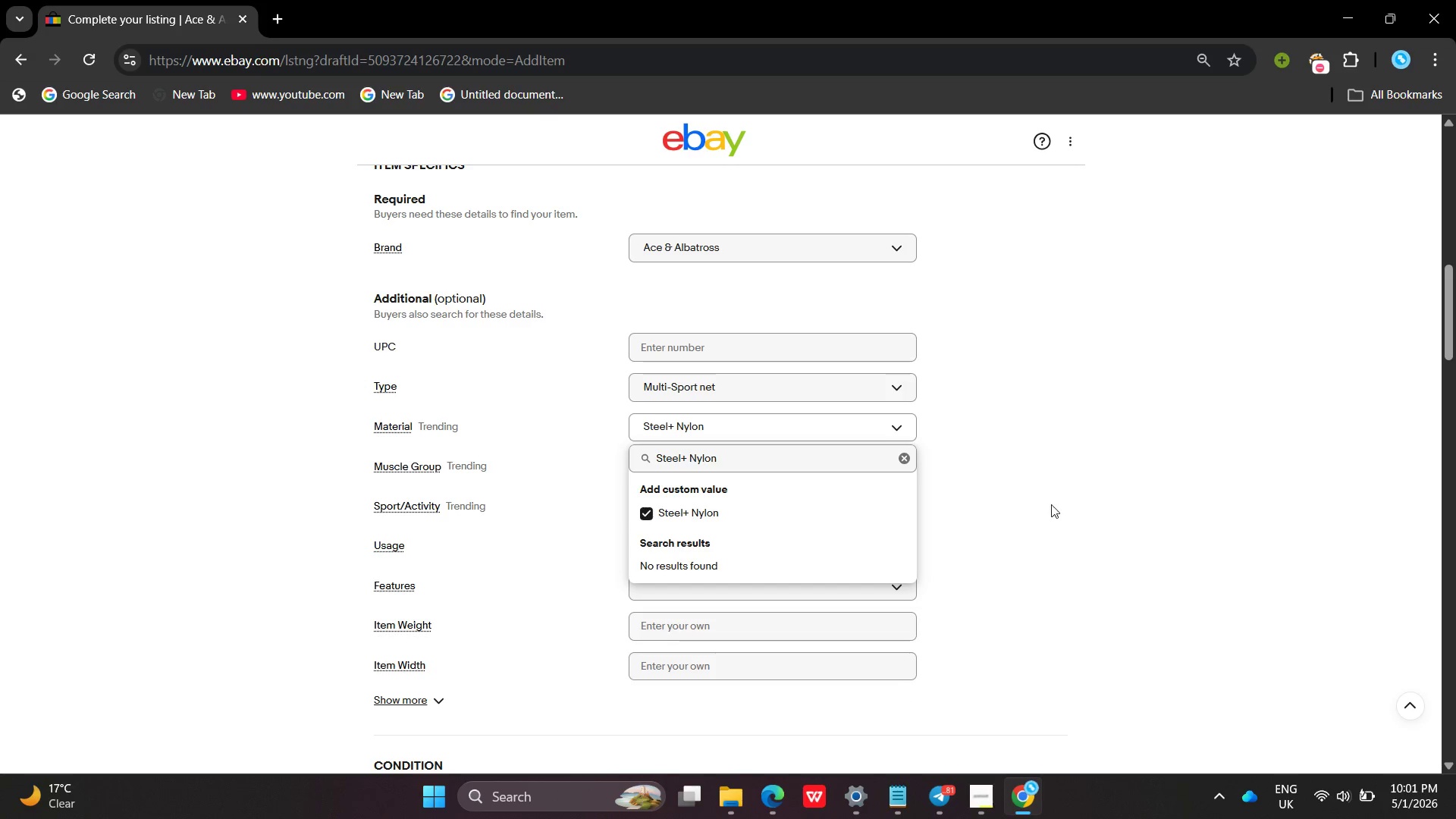 
left_click([1051, 504])
 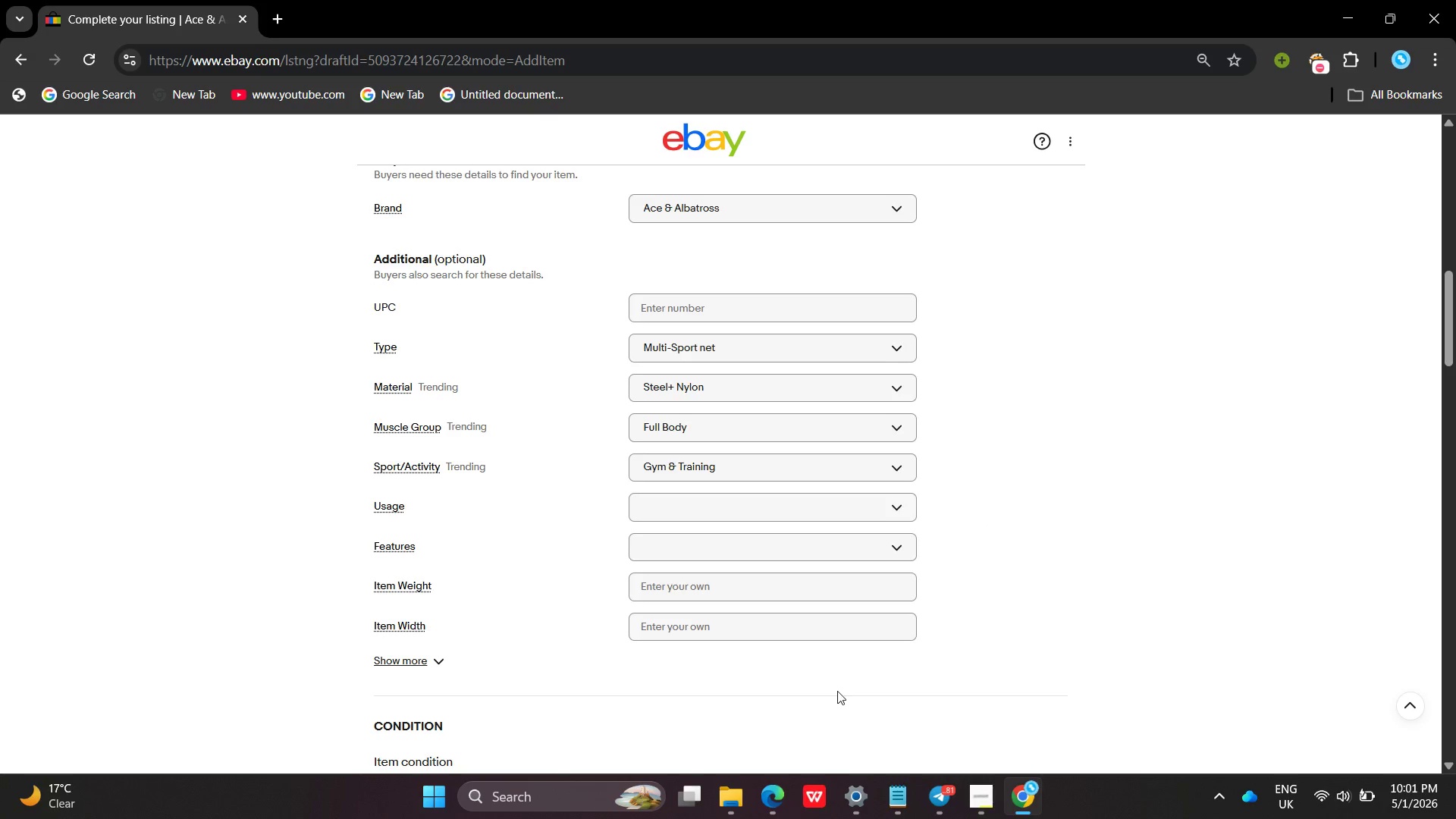 
left_click([436, 611])
 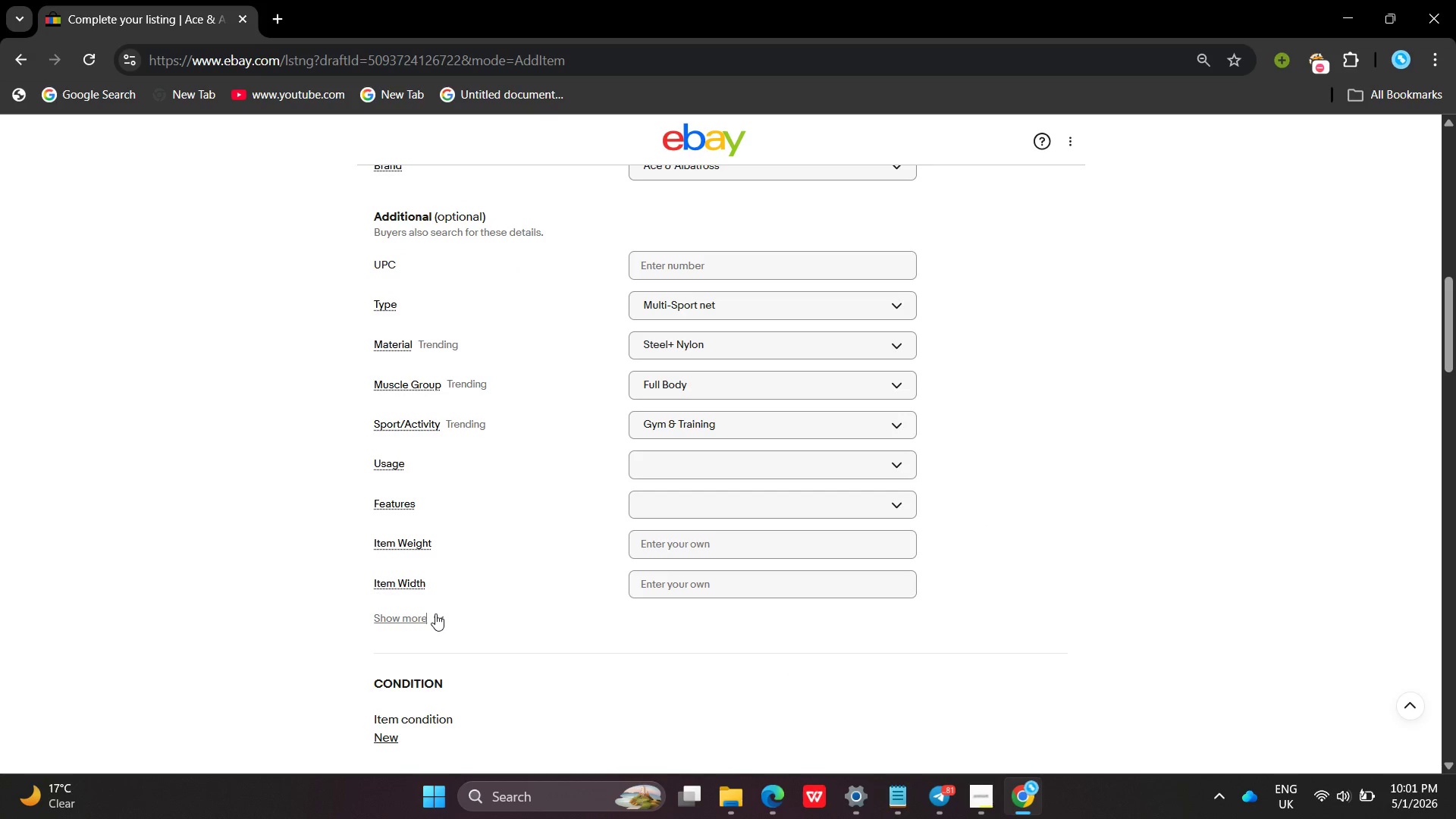 
left_click([435, 613])
 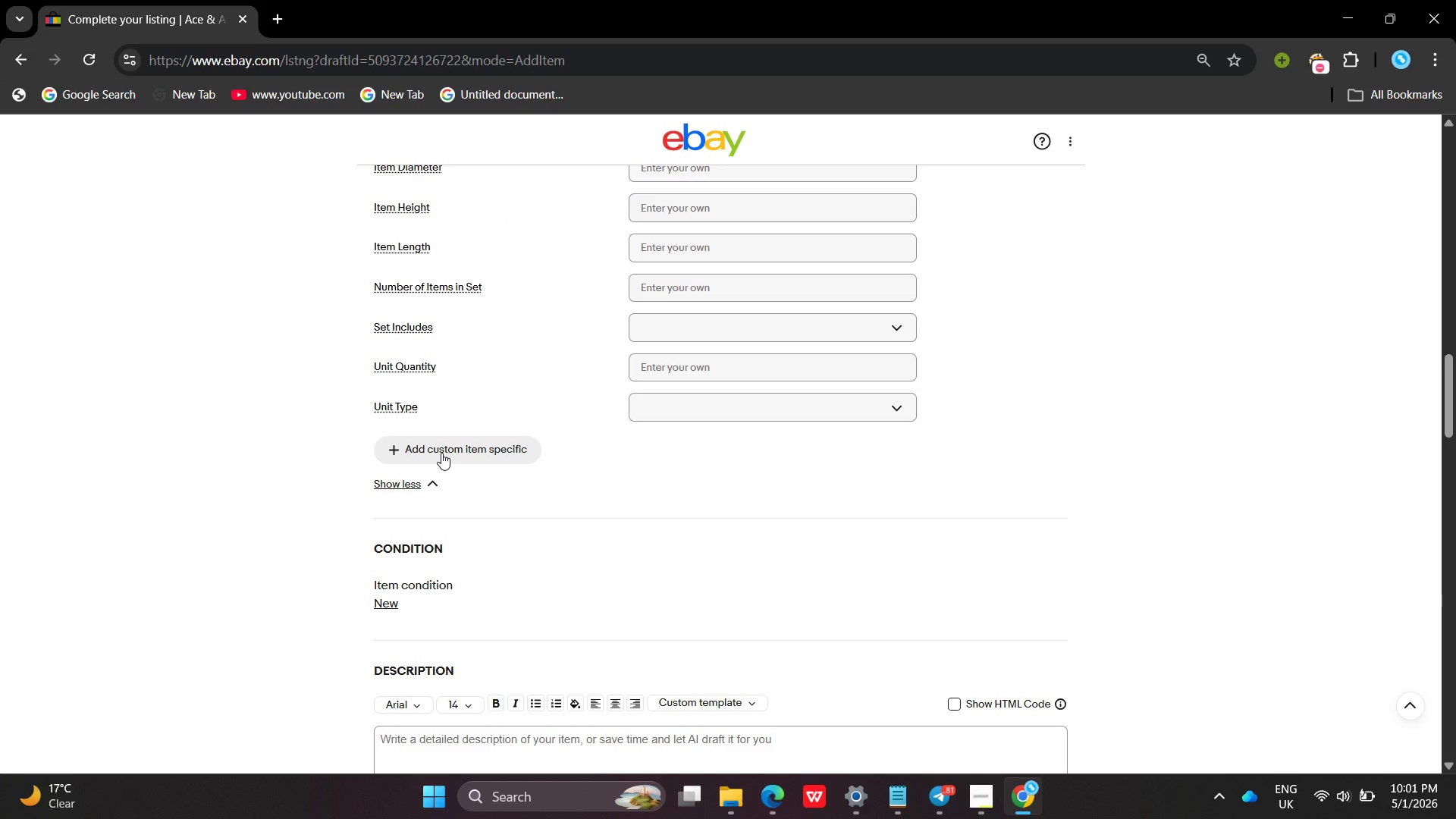 
wait(8.56)
 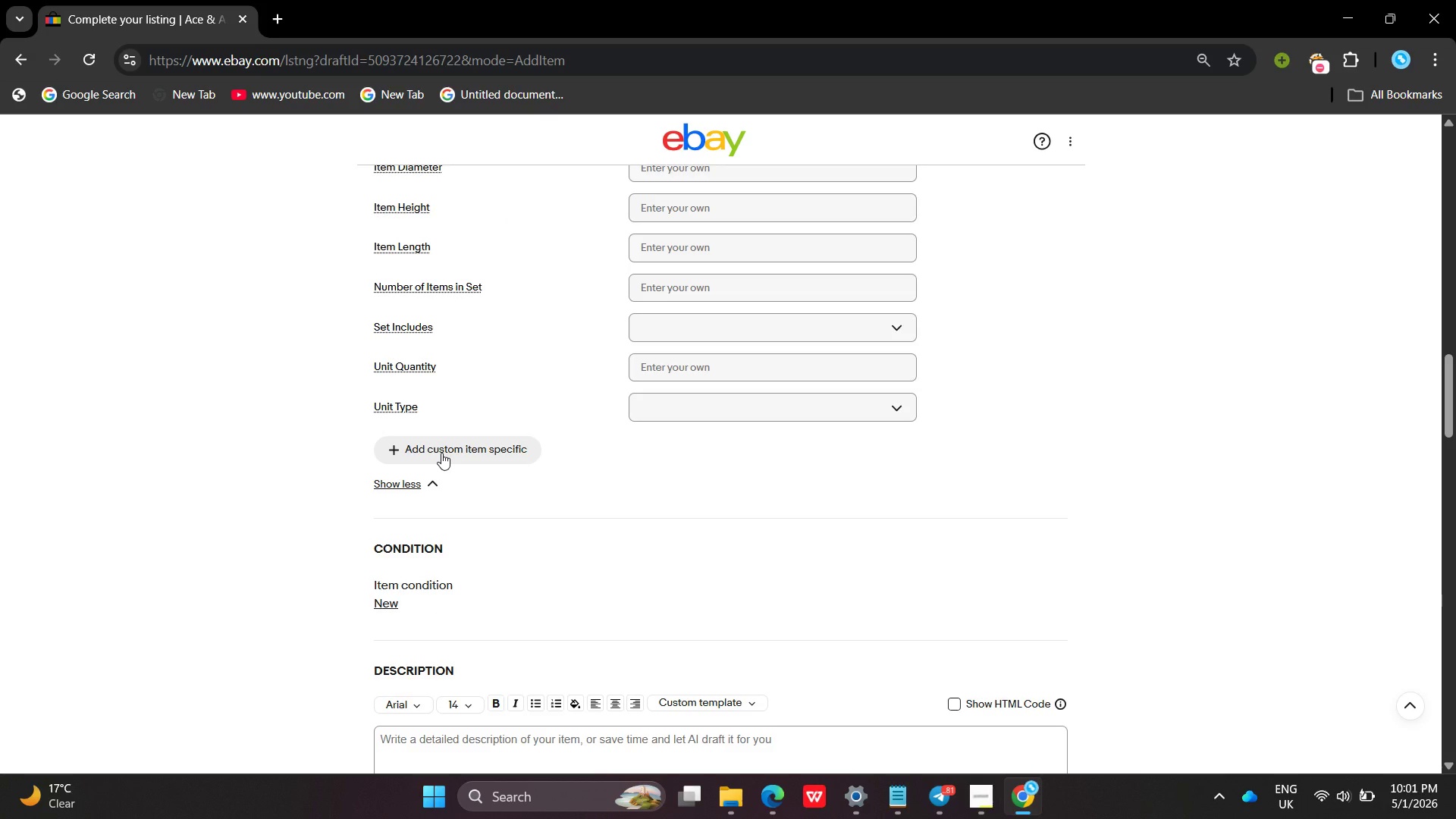 
left_click([441, 453])
 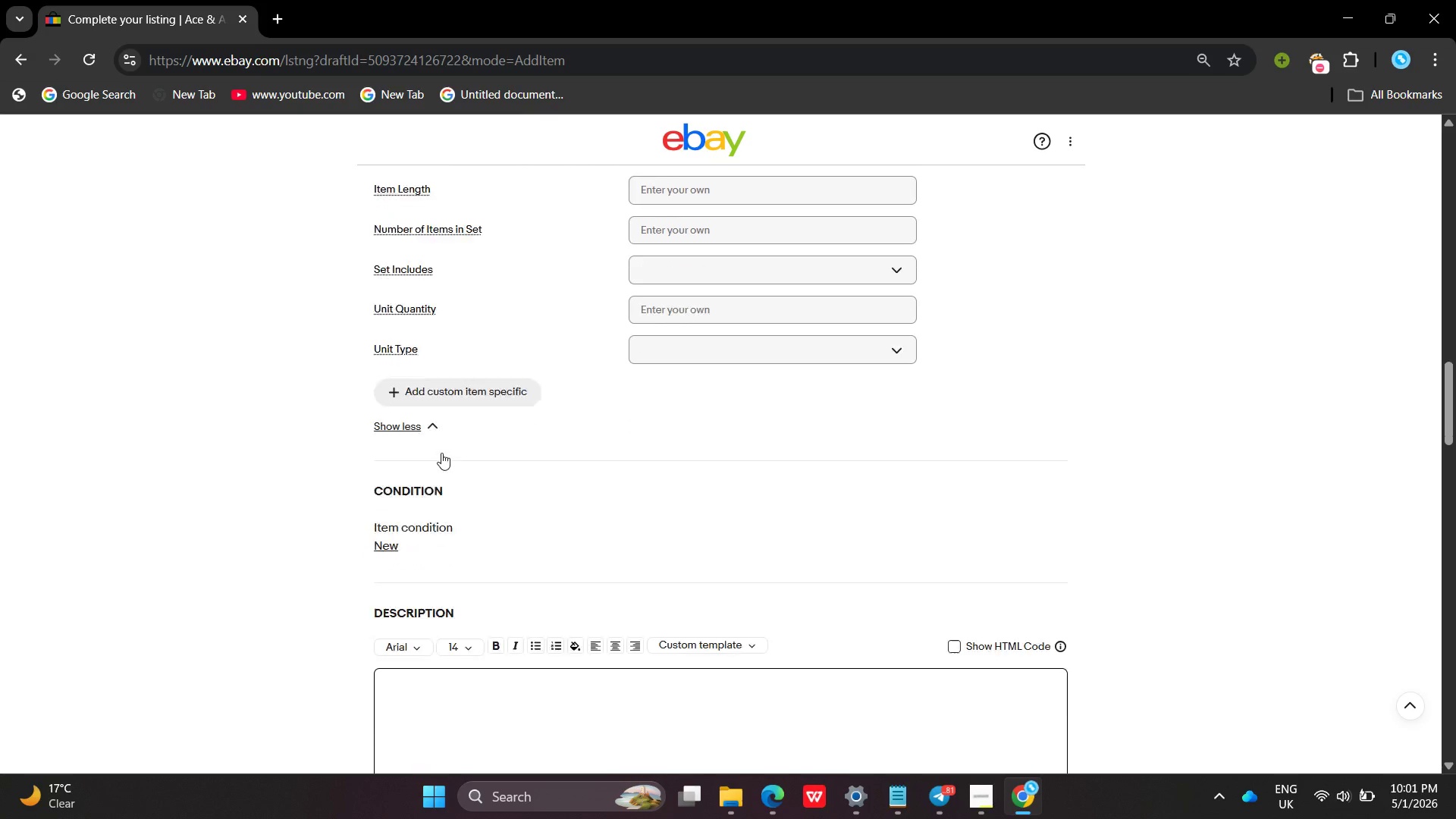 
left_click([457, 479])
 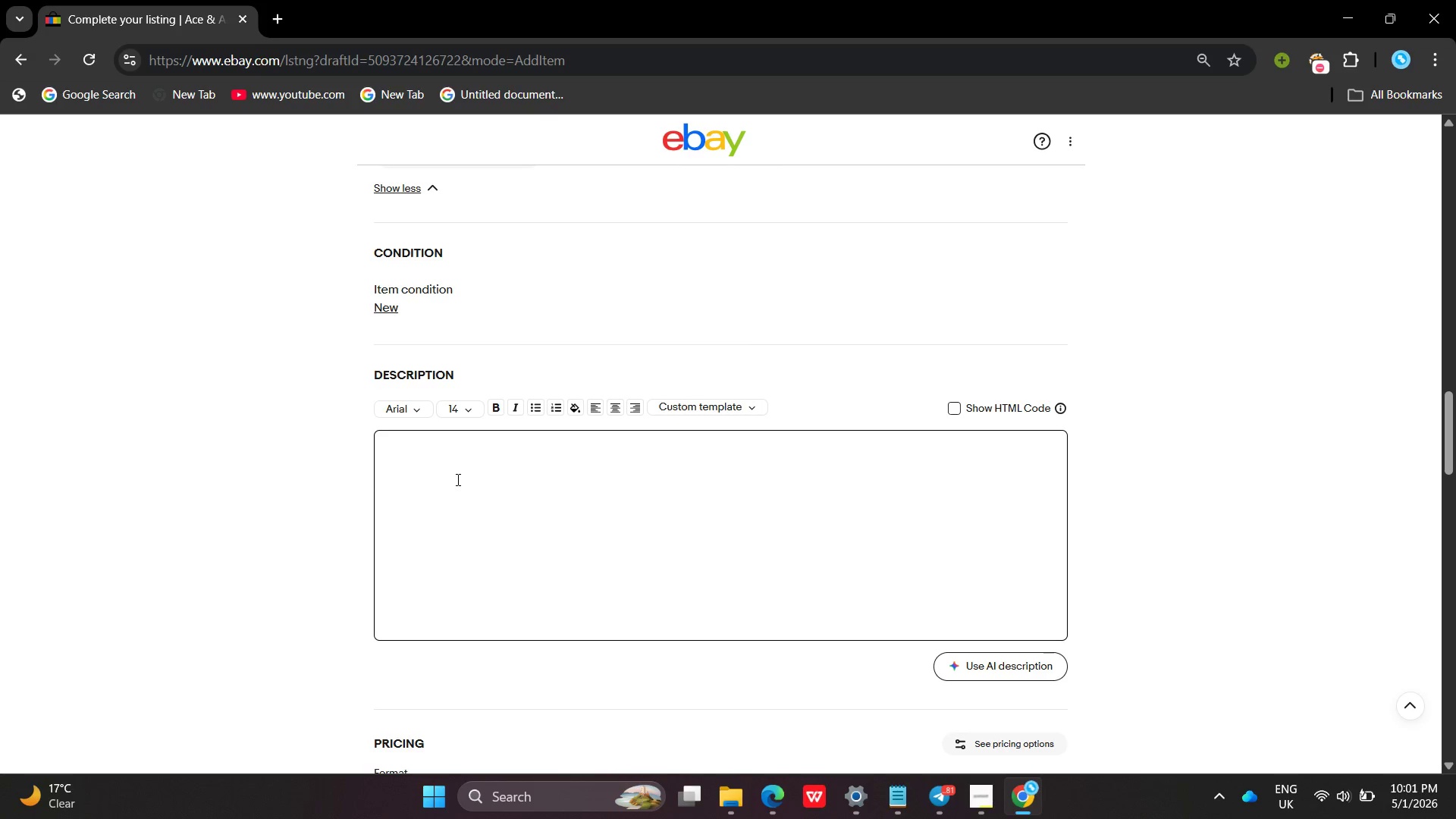 
wait(20.81)
 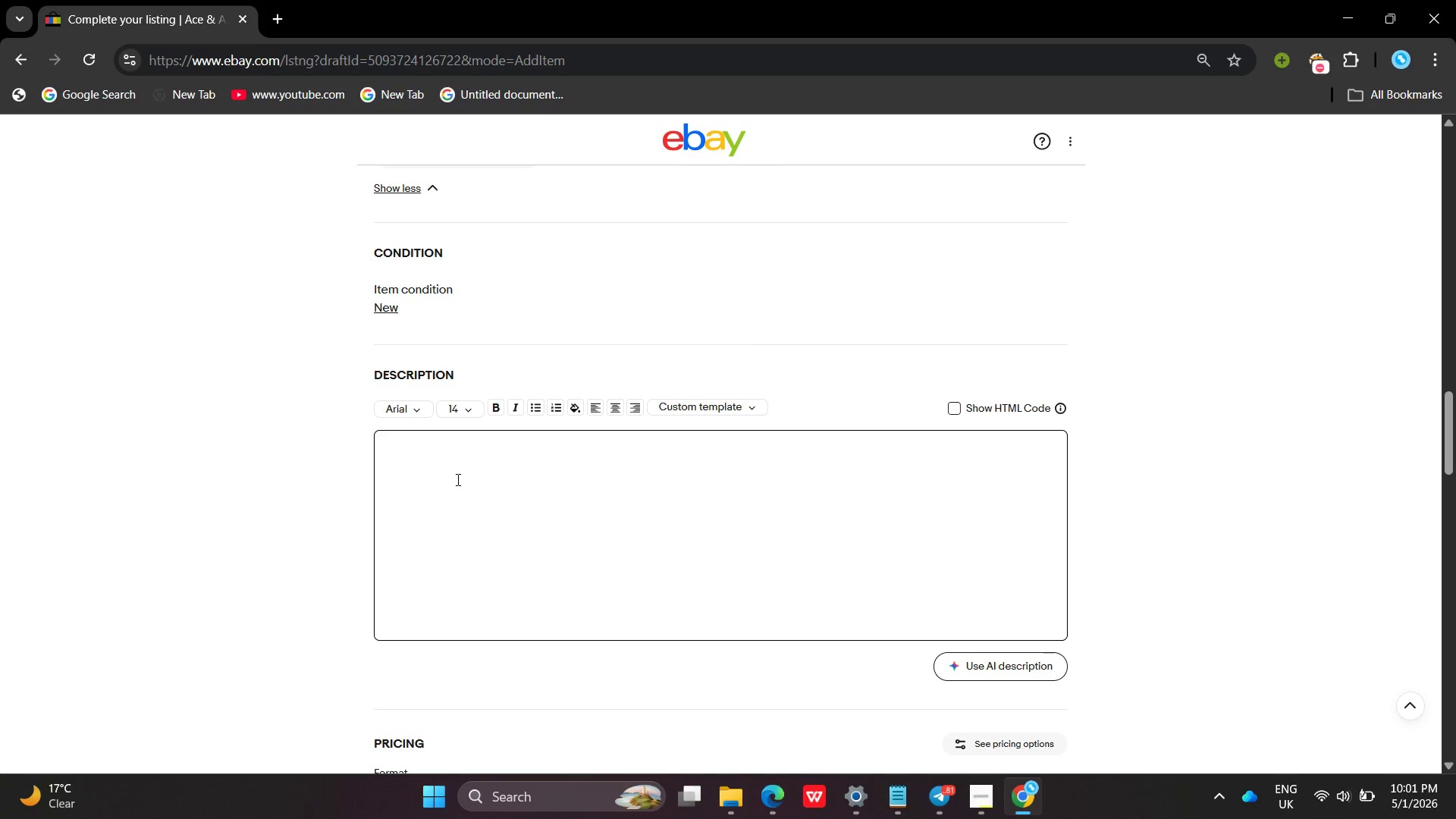 
type(heav)
 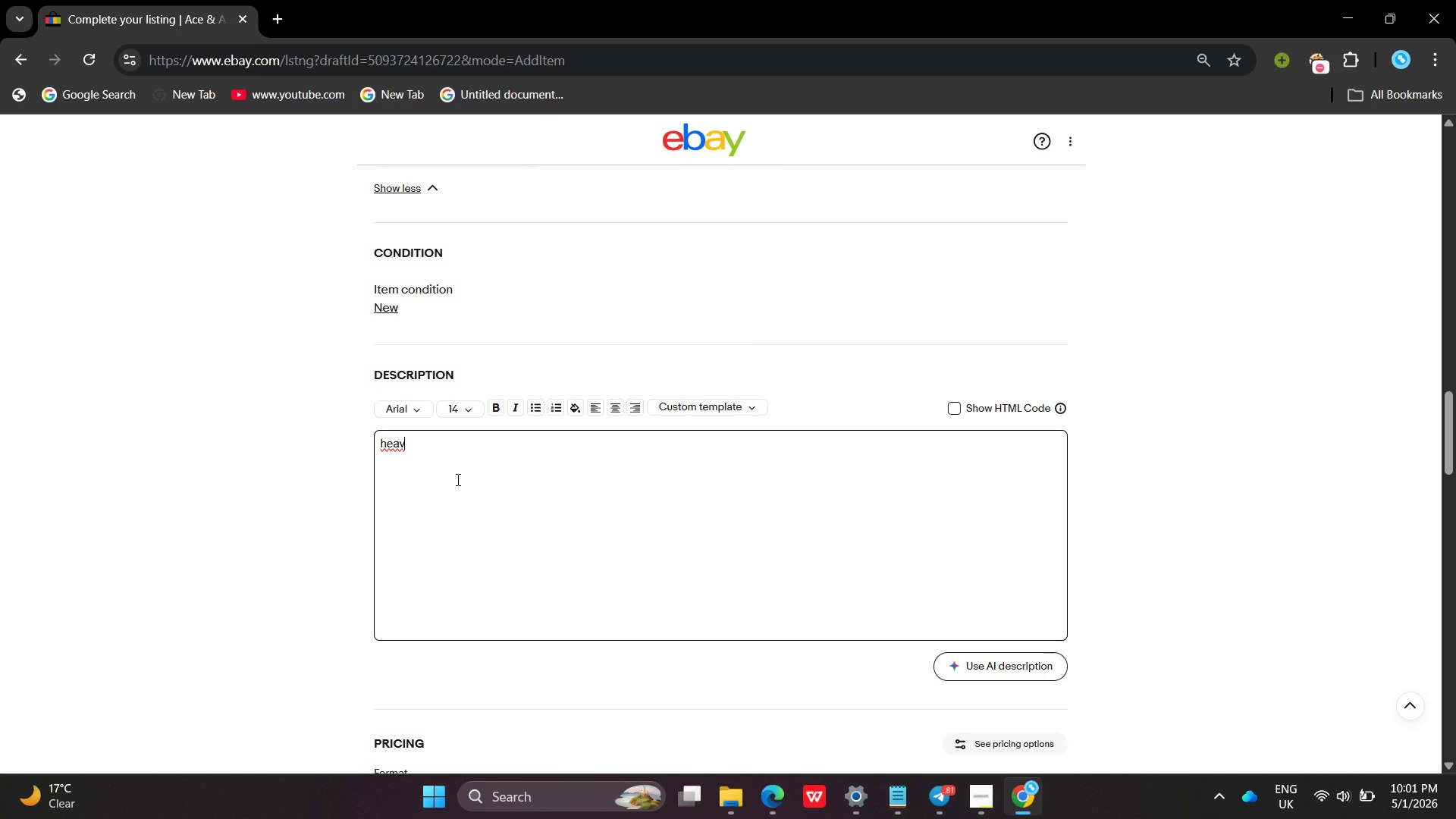 
wait(11.31)
 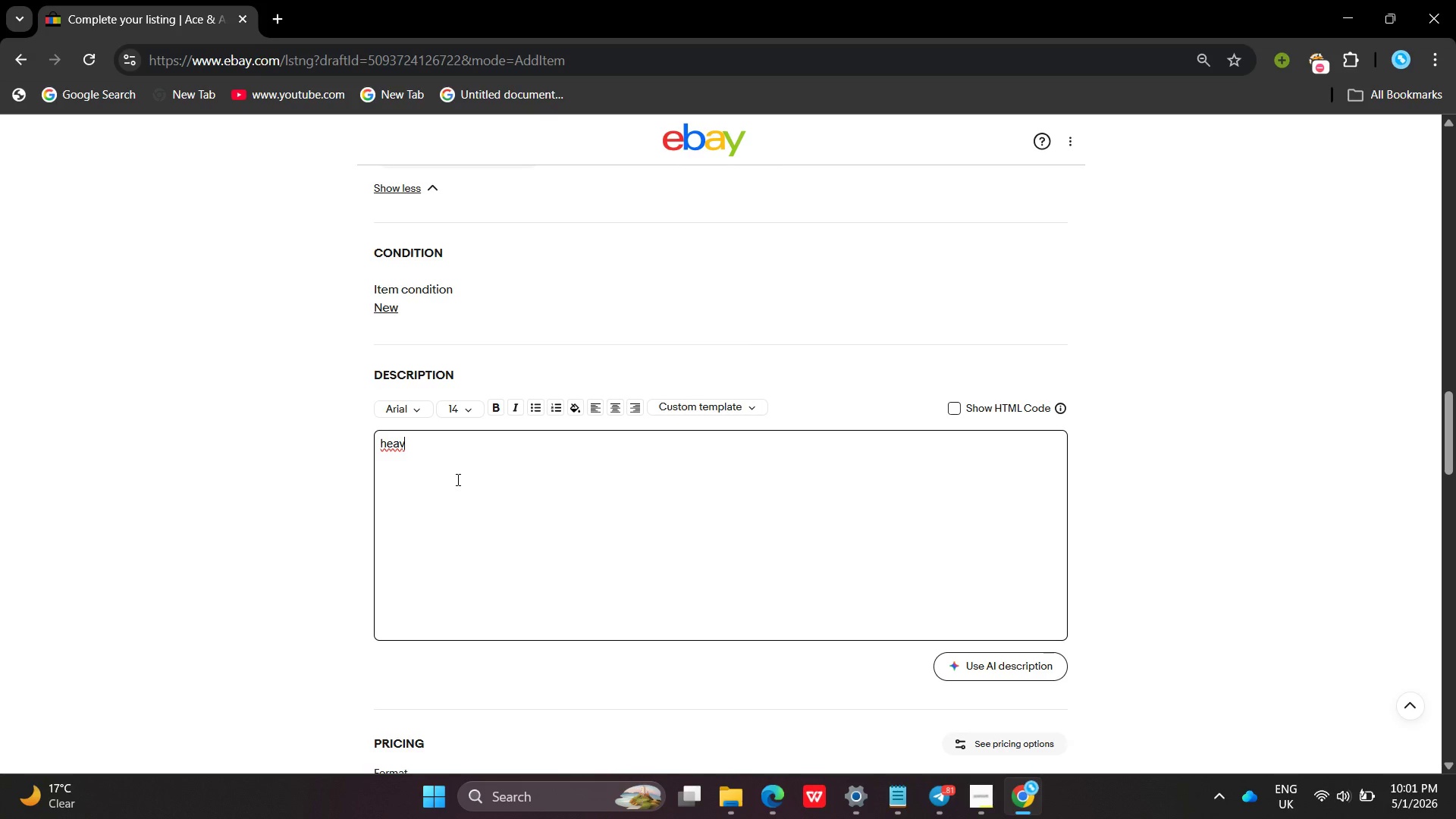 
key(Backspace)
key(Backspace)
key(Backspace)
key(Backspace)
type(Heavy -duty mult-)
key(Backspace)
type(i-sport traii)
key(Backspace)
type(ning net designed for golf,tennis )
key(Backspace)
type(, an)
key(Backspace)
key(Backspace)
key(Backspace)
key(Backspace)
key(Backspace)
key(Backspace)
key(Backspace)
key(Backspace)
key(Backspace)
key(Backspace)
key(Backspace)
type( , tennis , and generak athletic p)
 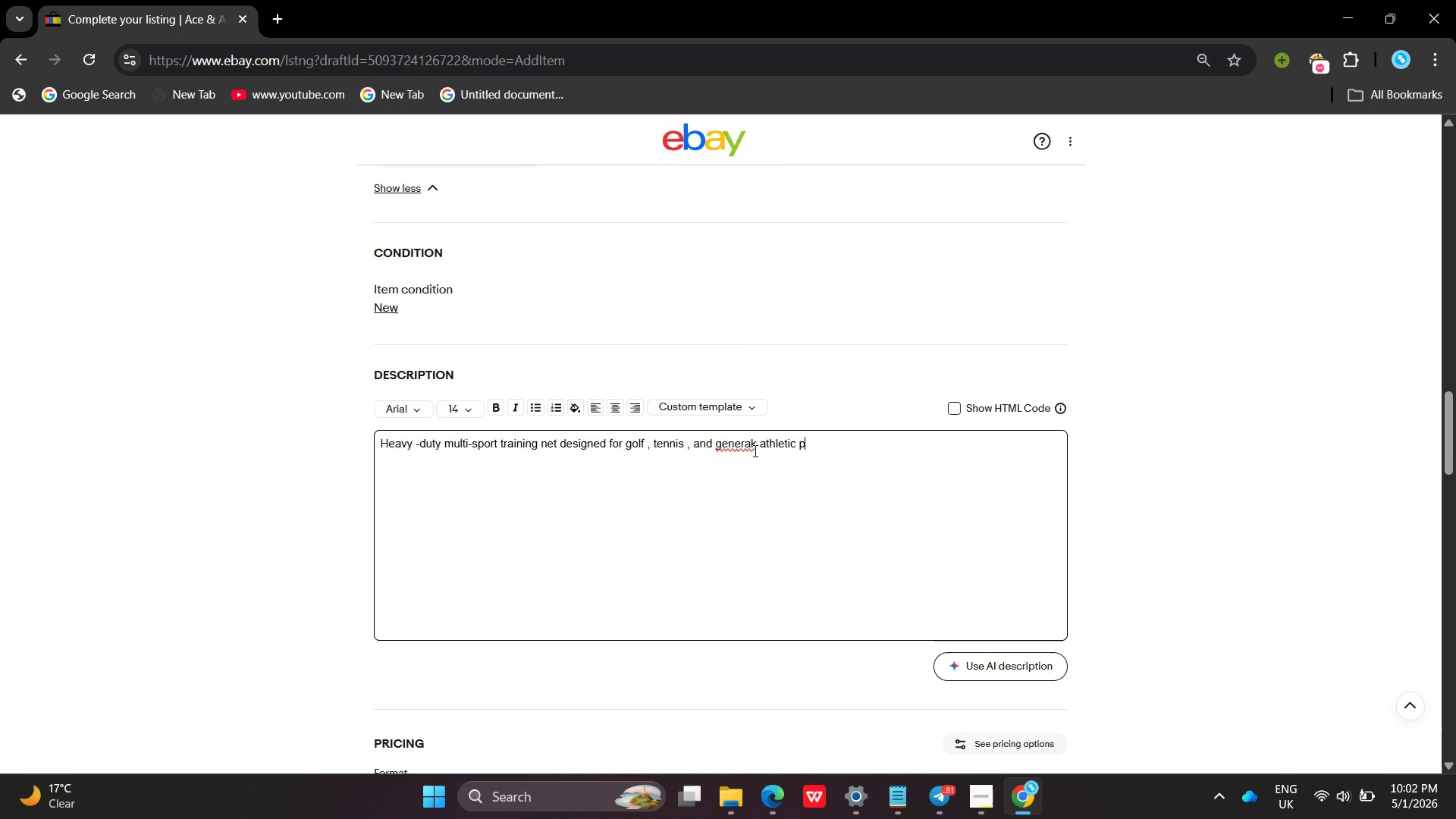 
left_click([752, 450])
 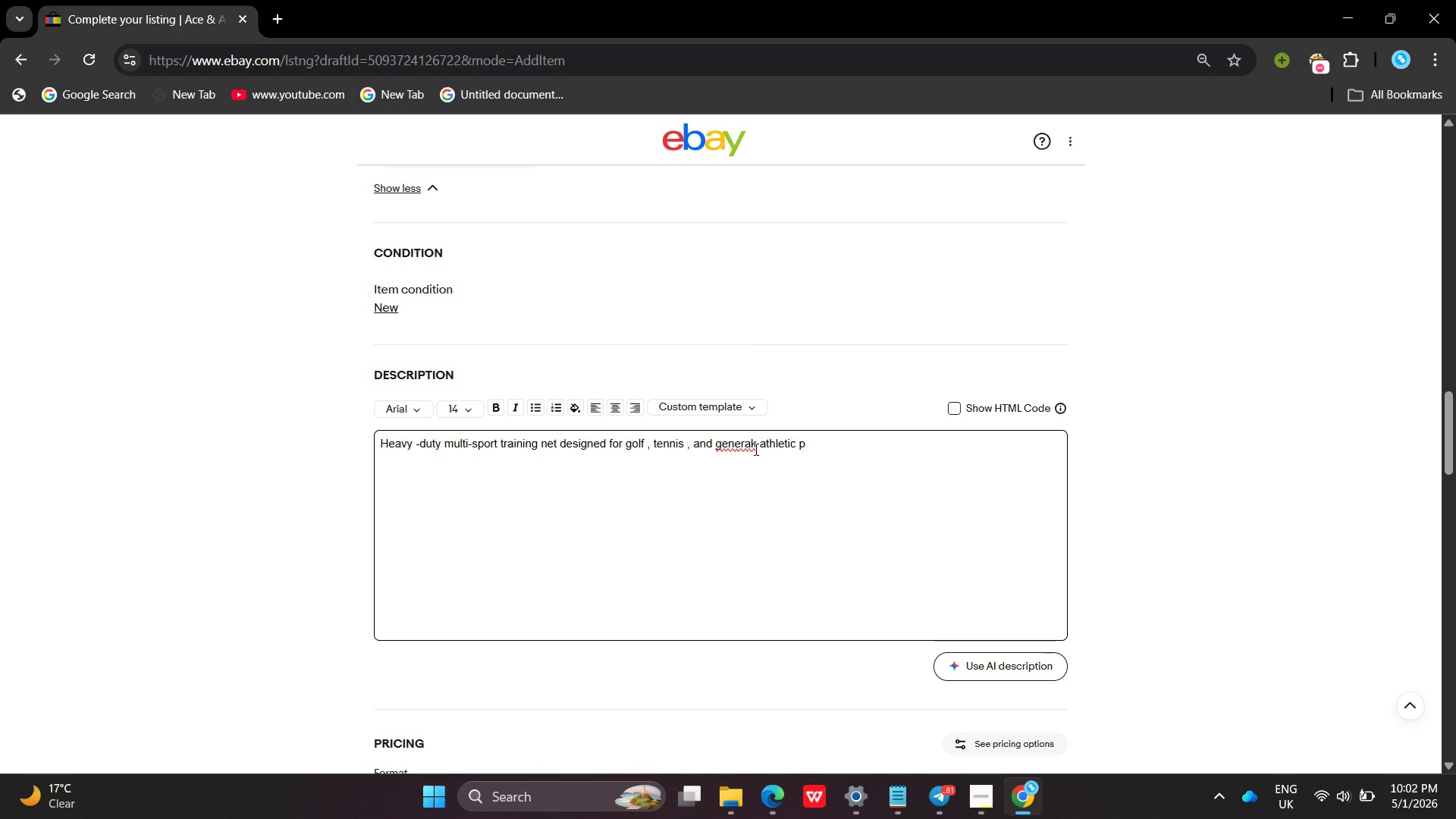 
left_click([755, 449])
 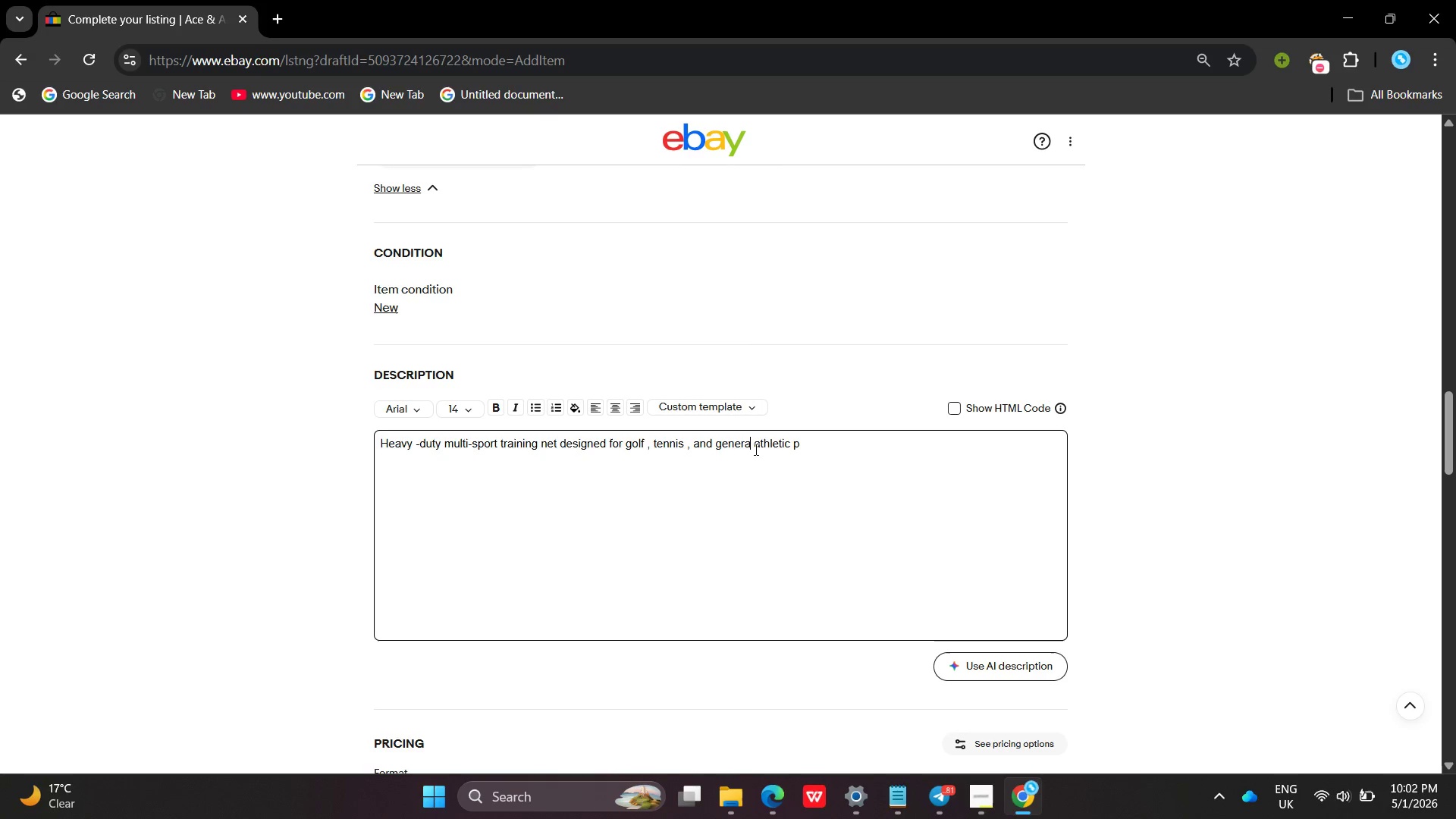 
key(Backspace)
 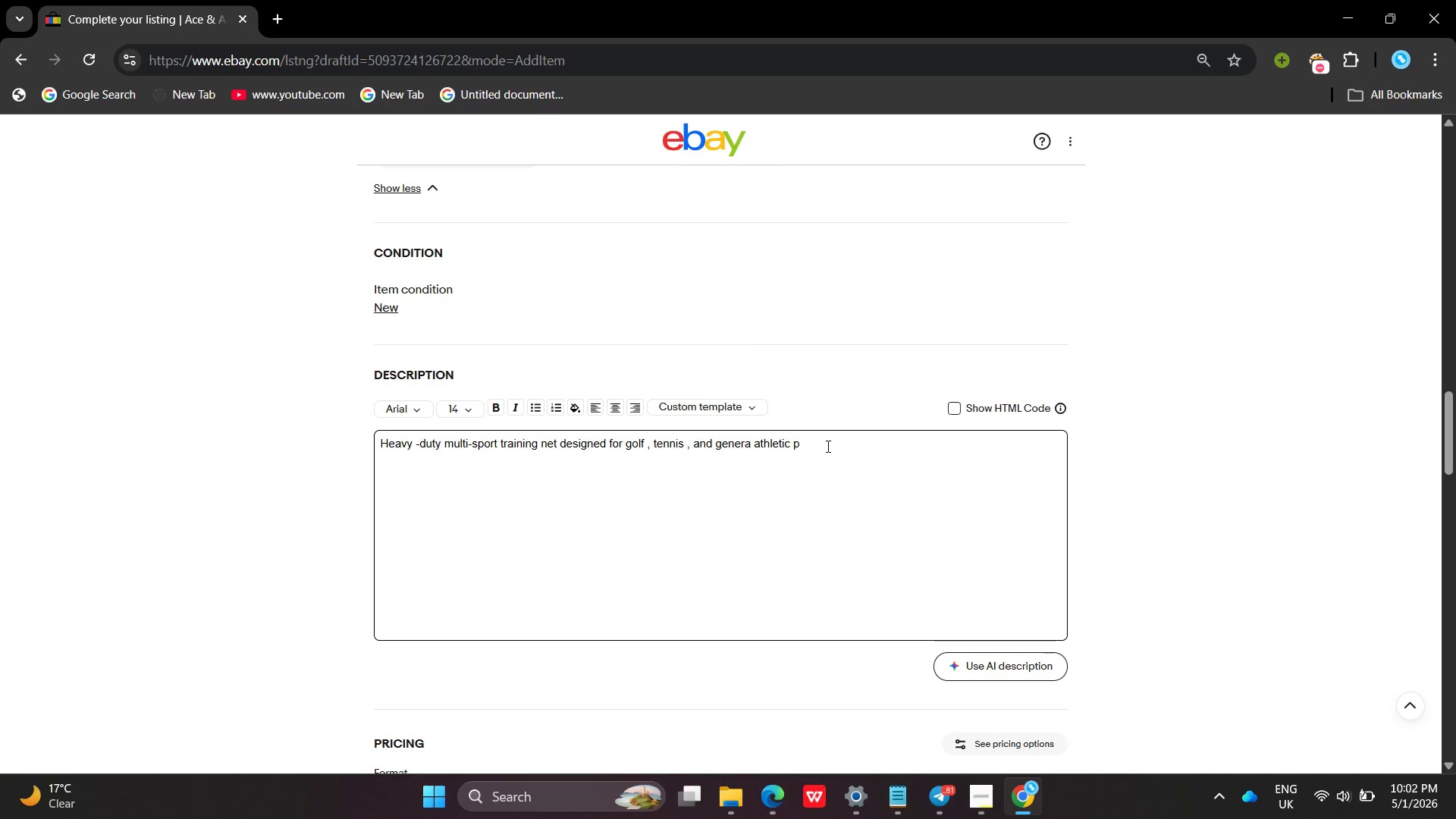 
left_click([827, 446])
 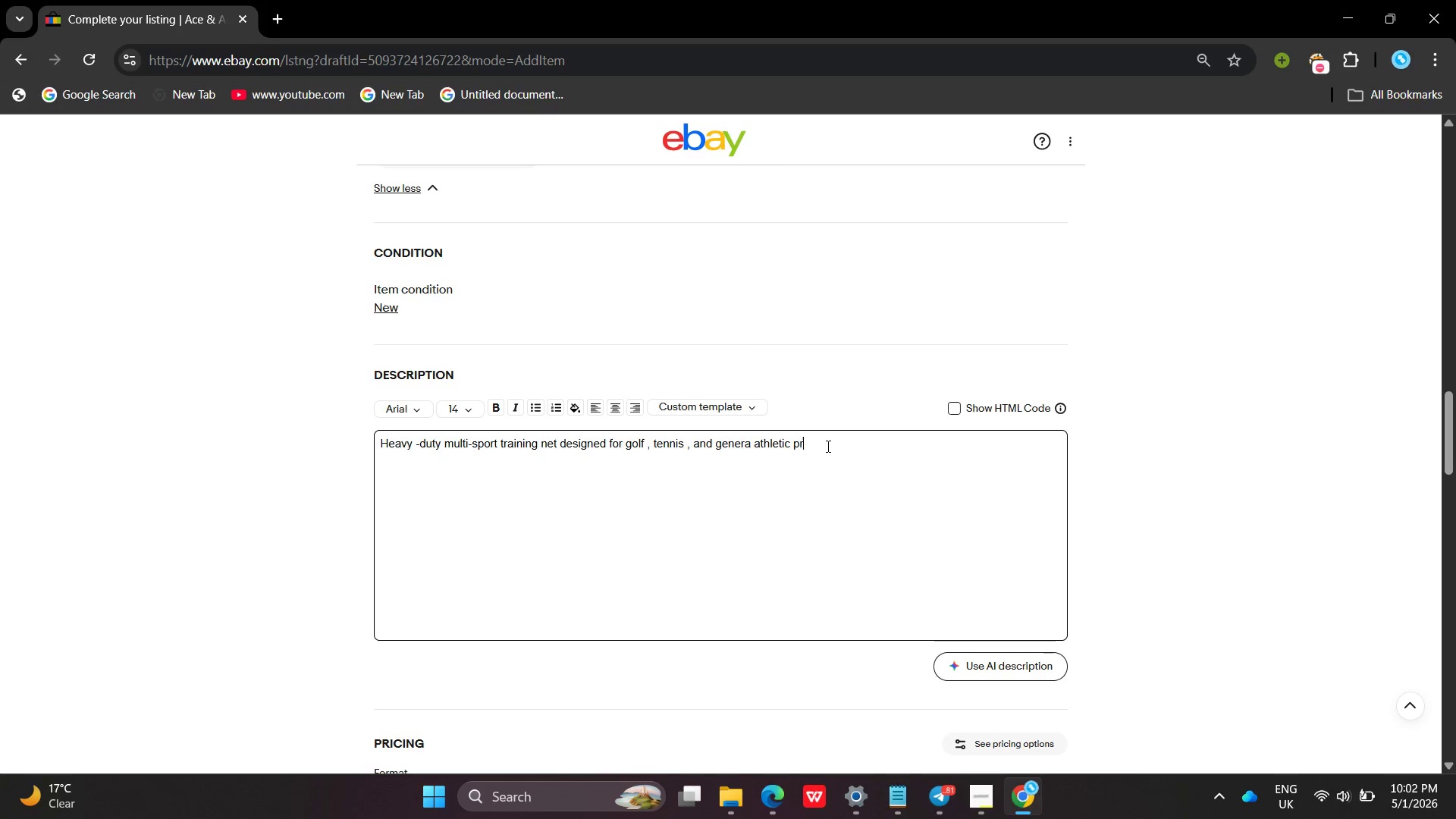 
type(ractice )
 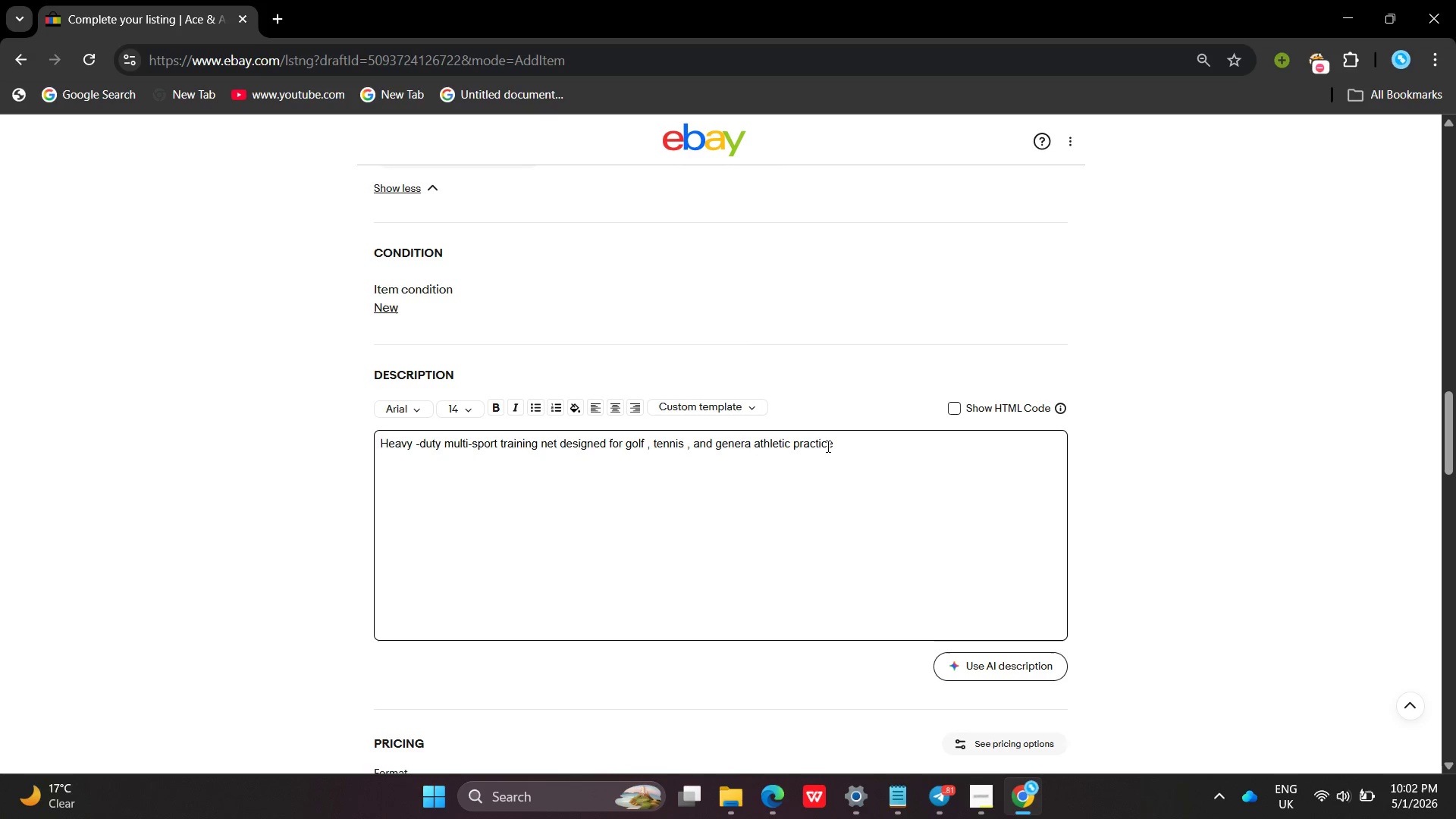 
key(Period)
 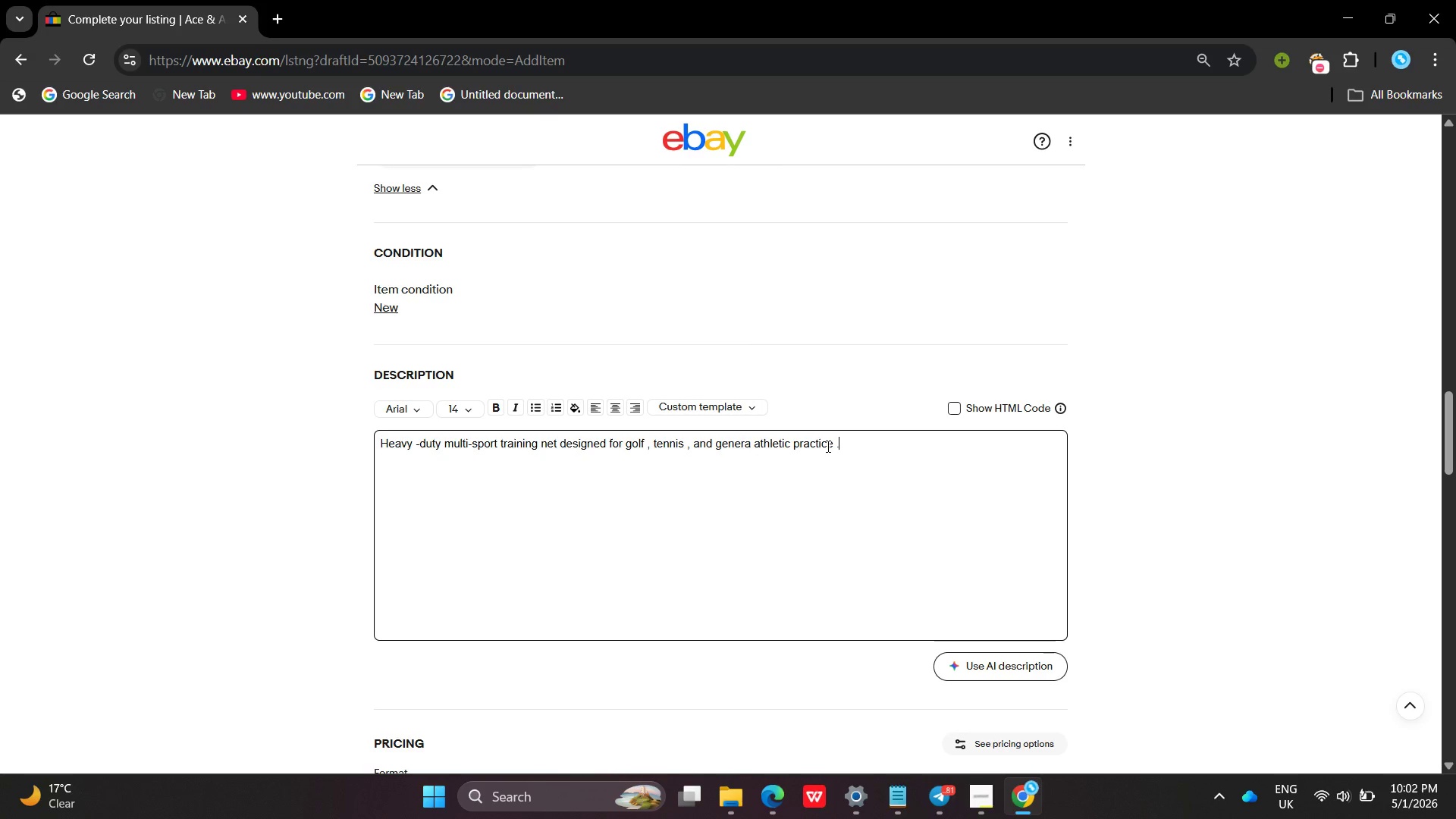 
key(Enter)
 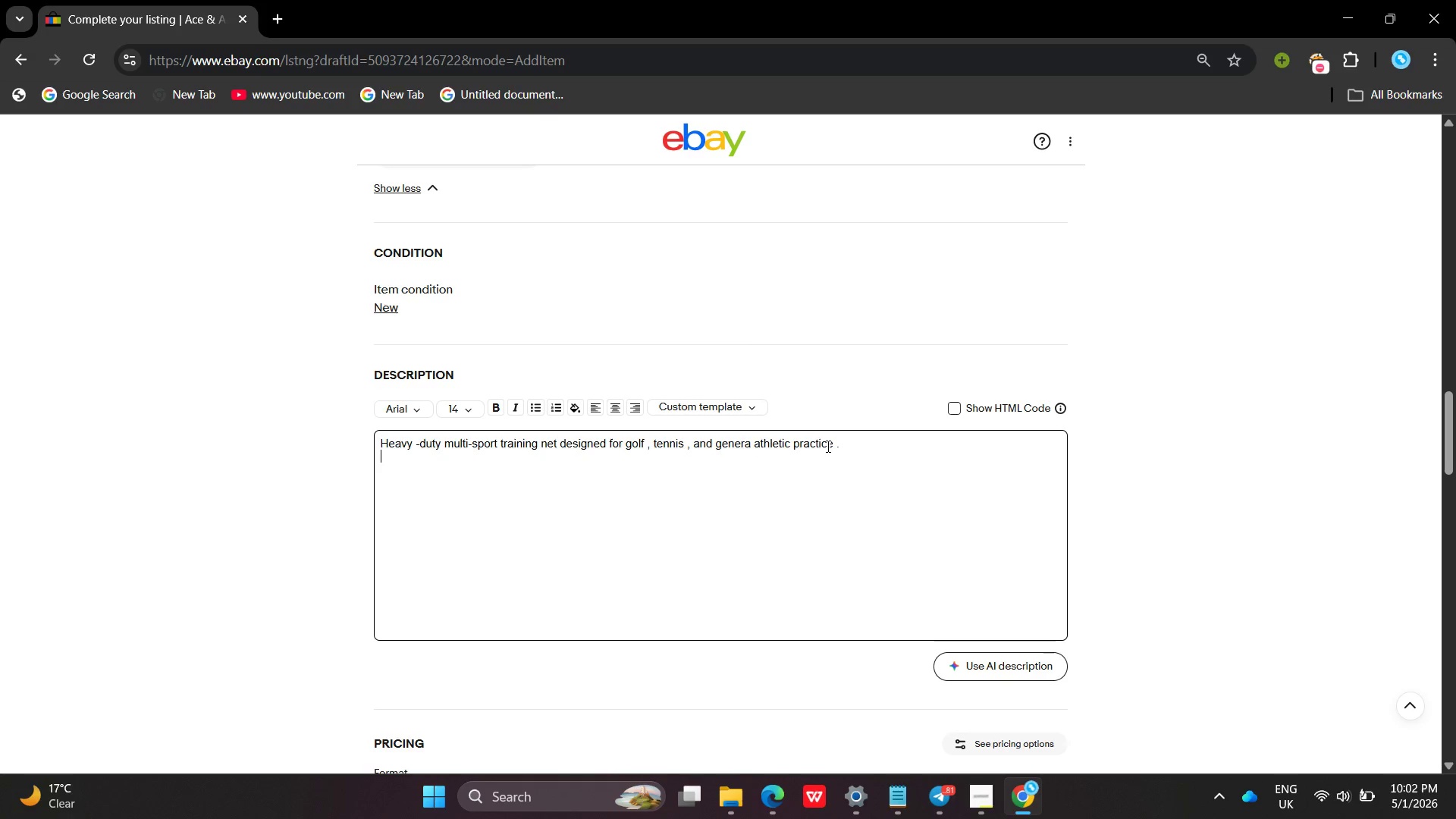 
key(Backspace)
 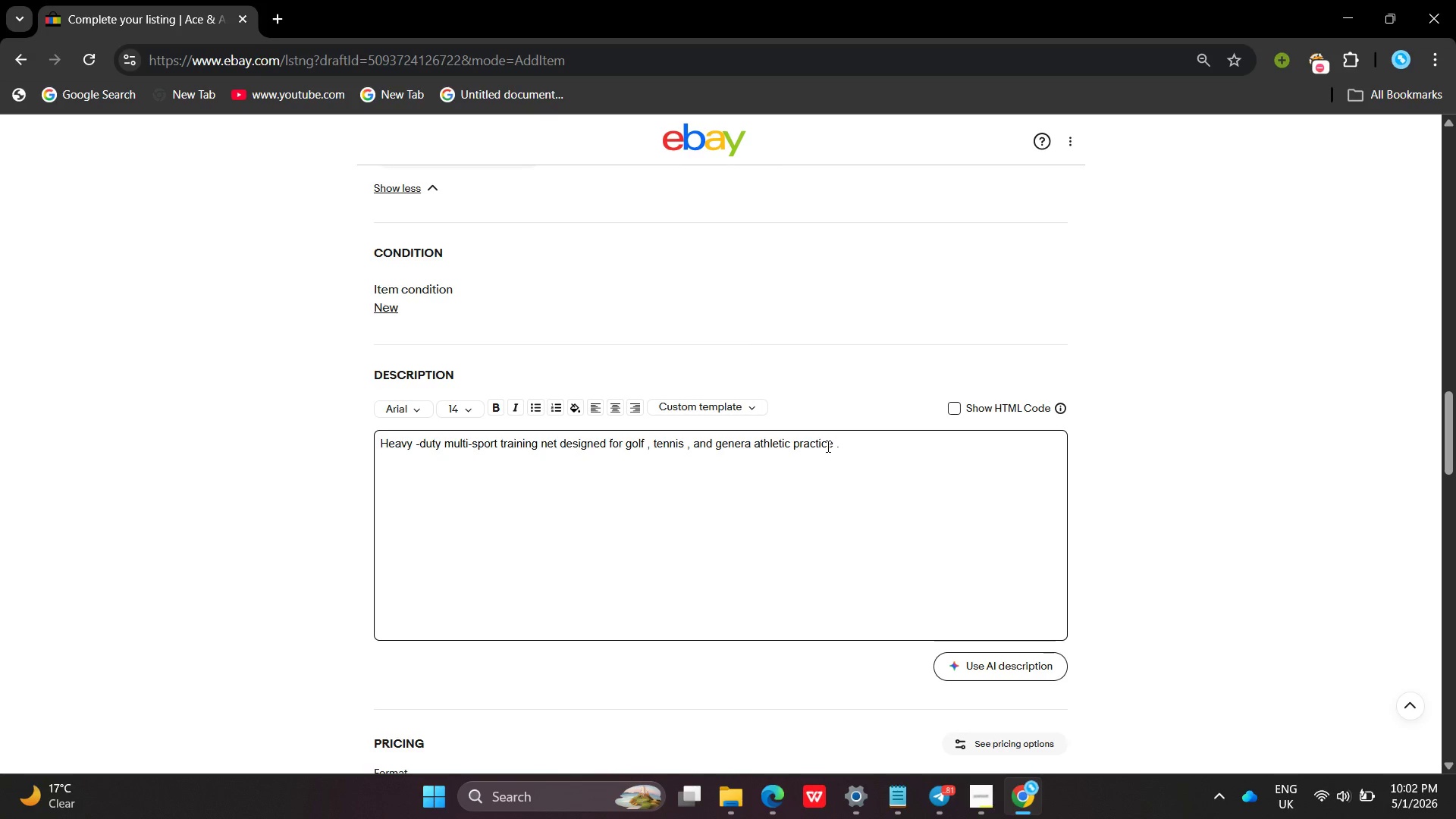 
key(Enter)
 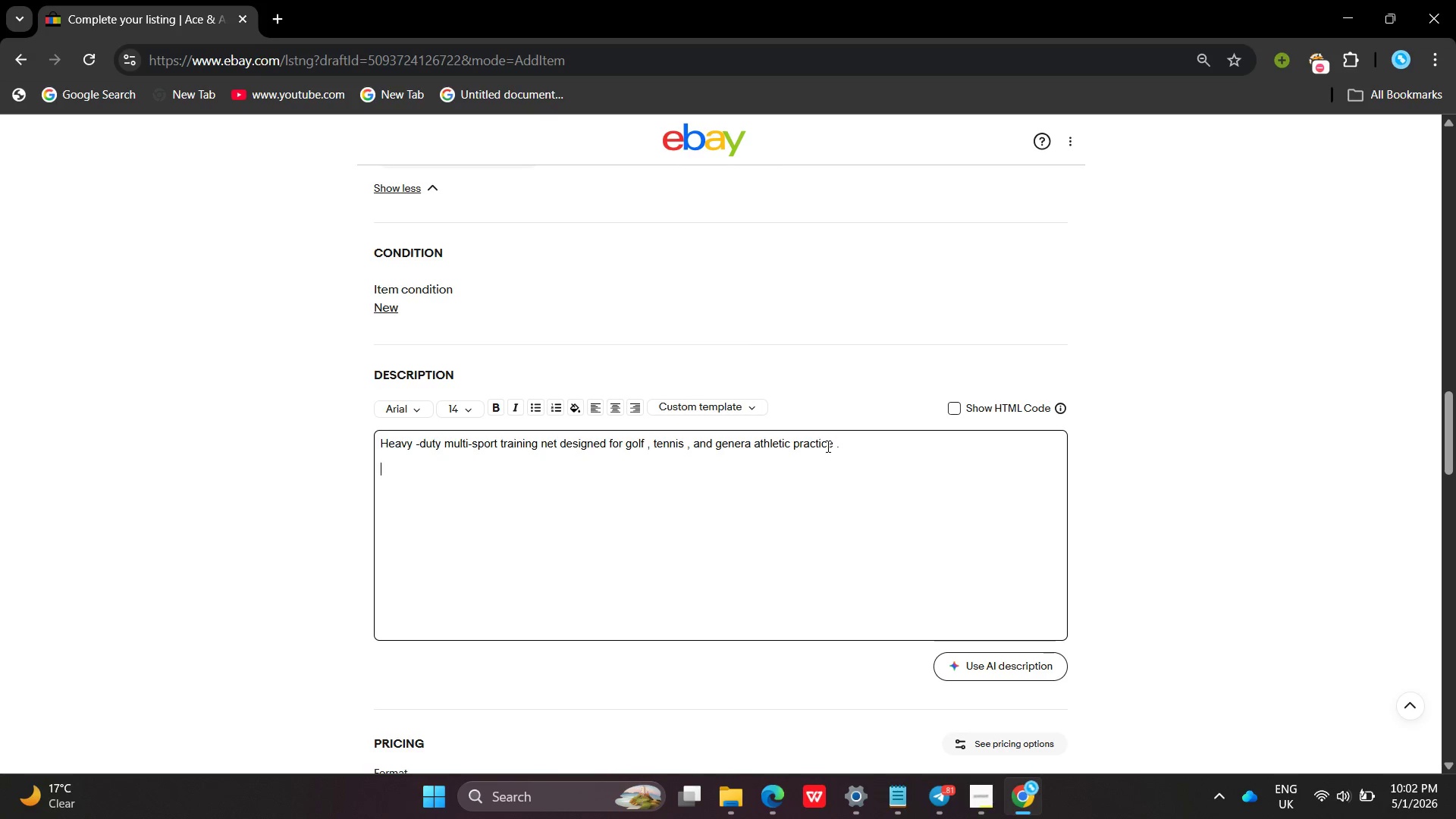 
key(Enter)
 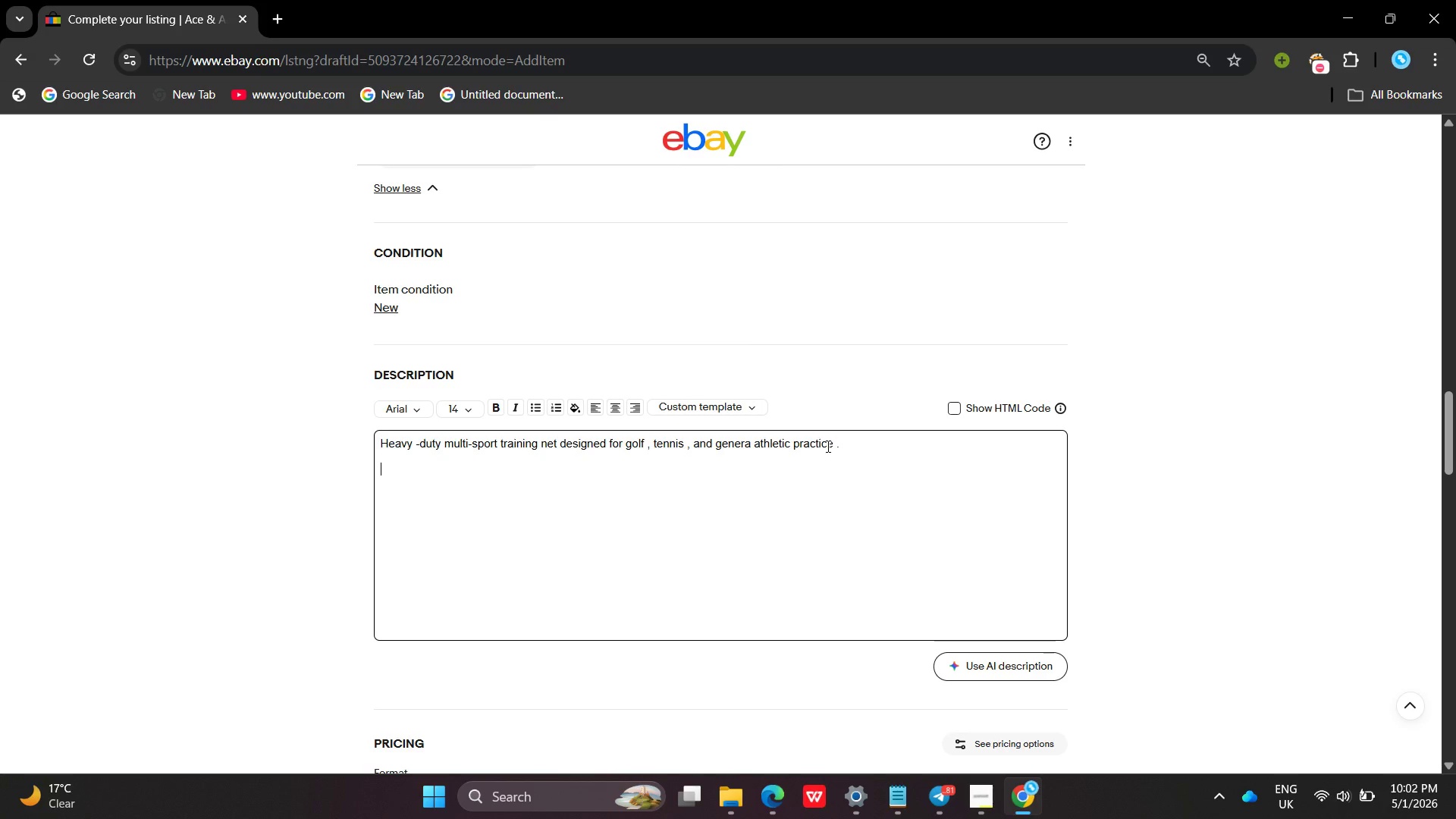 
type(Key Benefirts )
key(Backspace)
key(Backspace)
key(Backspace)
key(Backspace)
type(ts )
 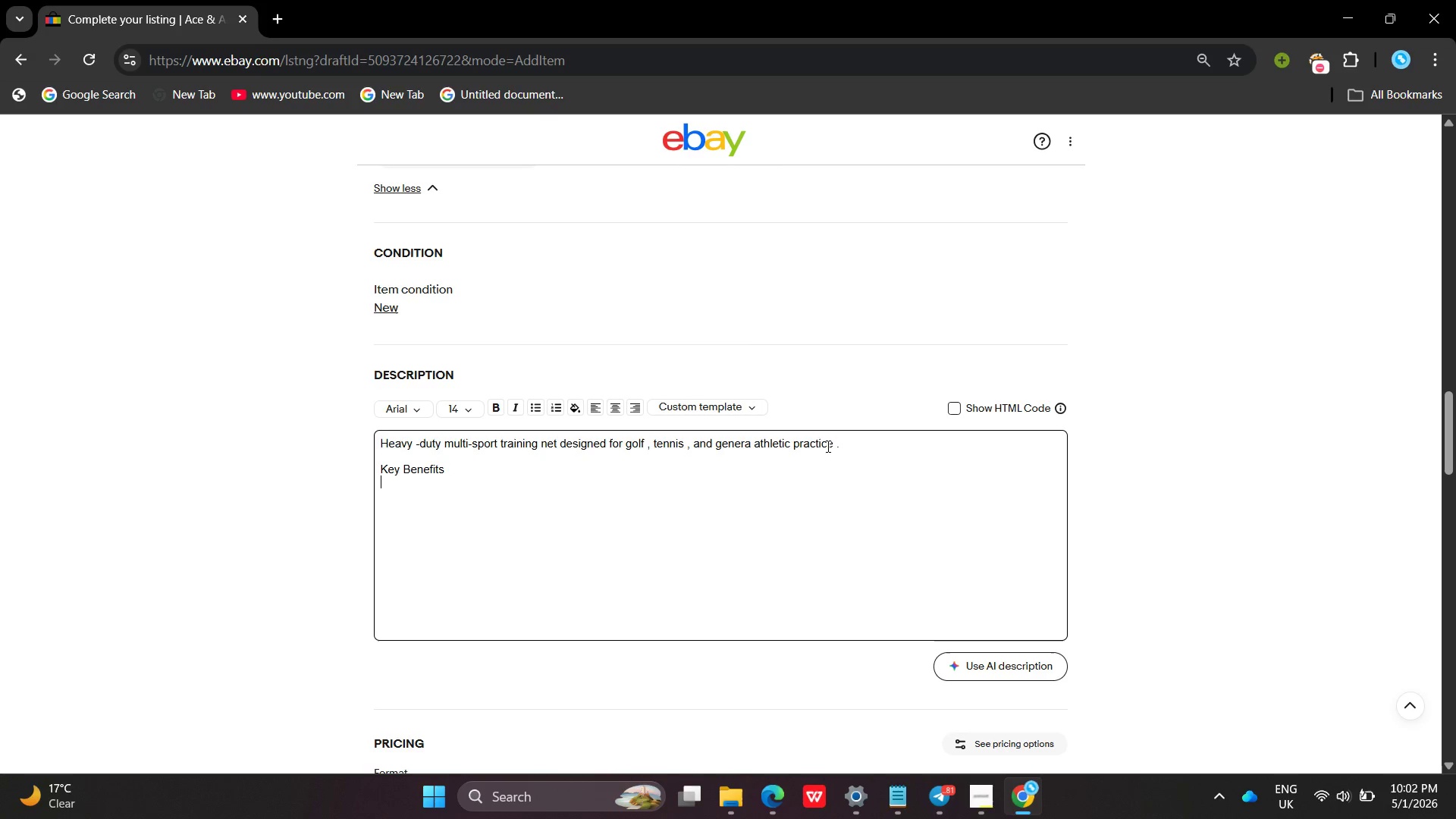 
key(Enter)
 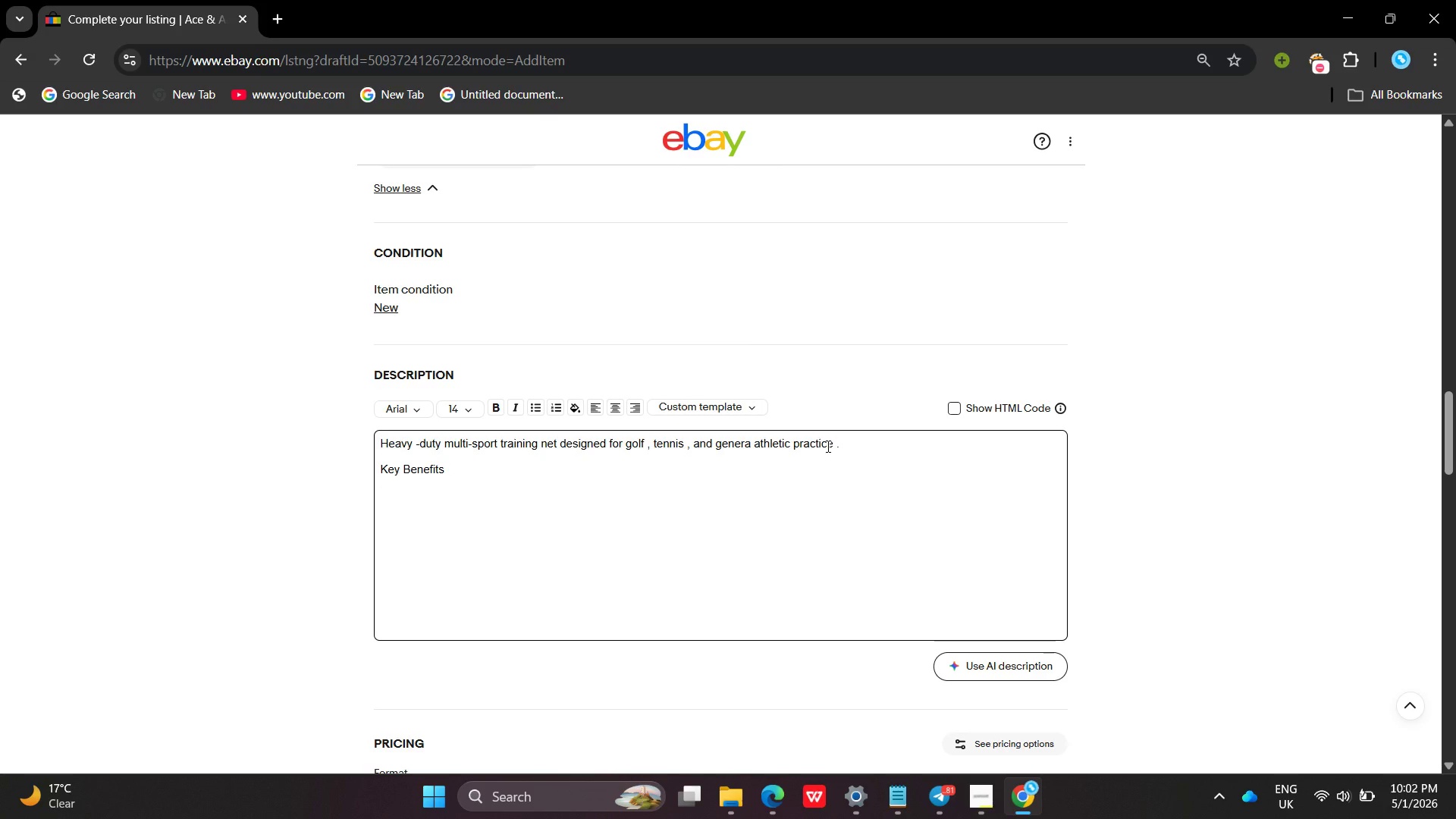 
key(Enter)
 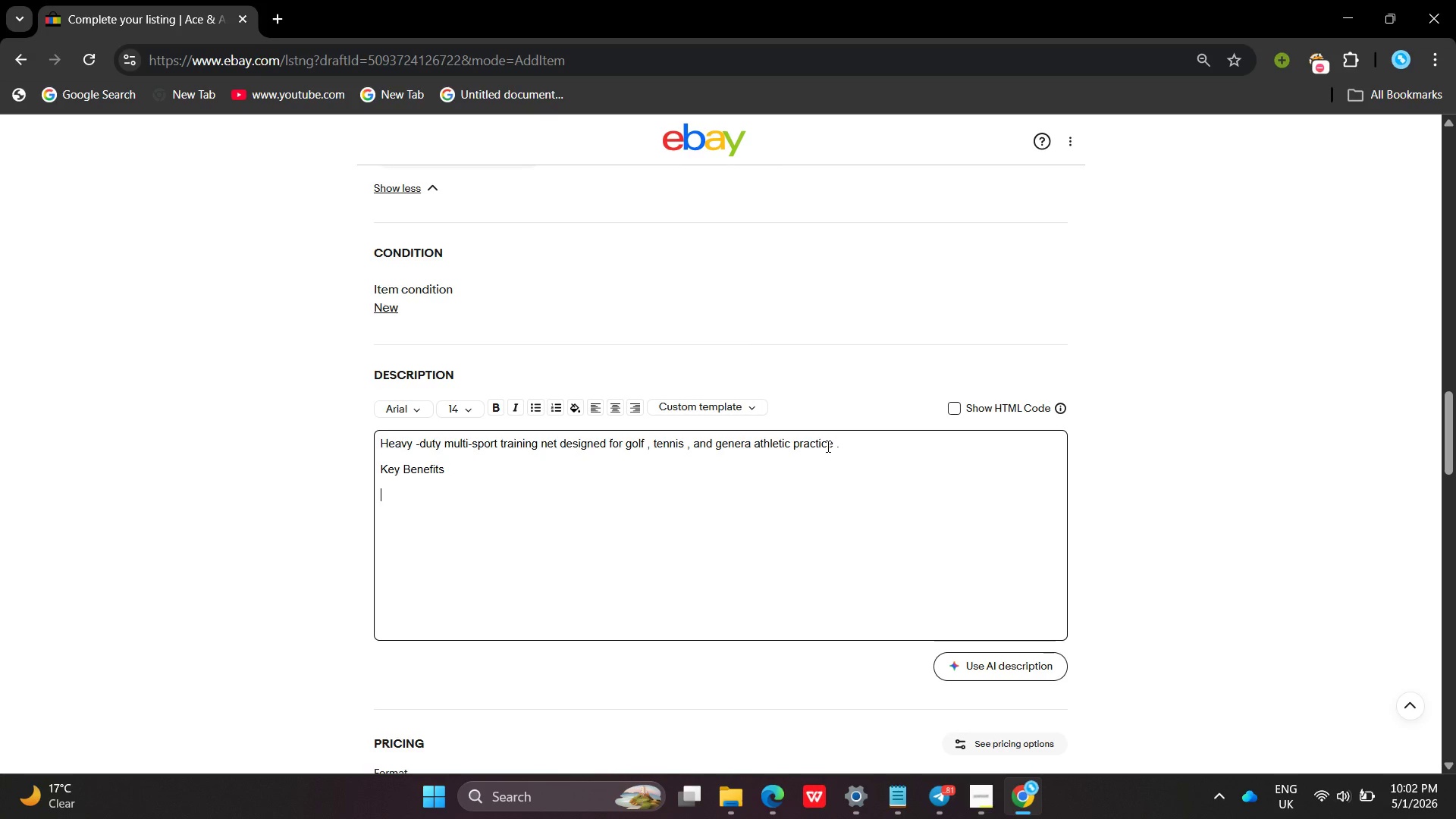 
type(Multi -sport usabliyu )
key(Backspace)
key(Backspace)
key(Backspace)
key(Backspace)
type(ity )
key(Backspace)
key(Backspace)
key(Backspace)
key(Backspace)
type(ity )
 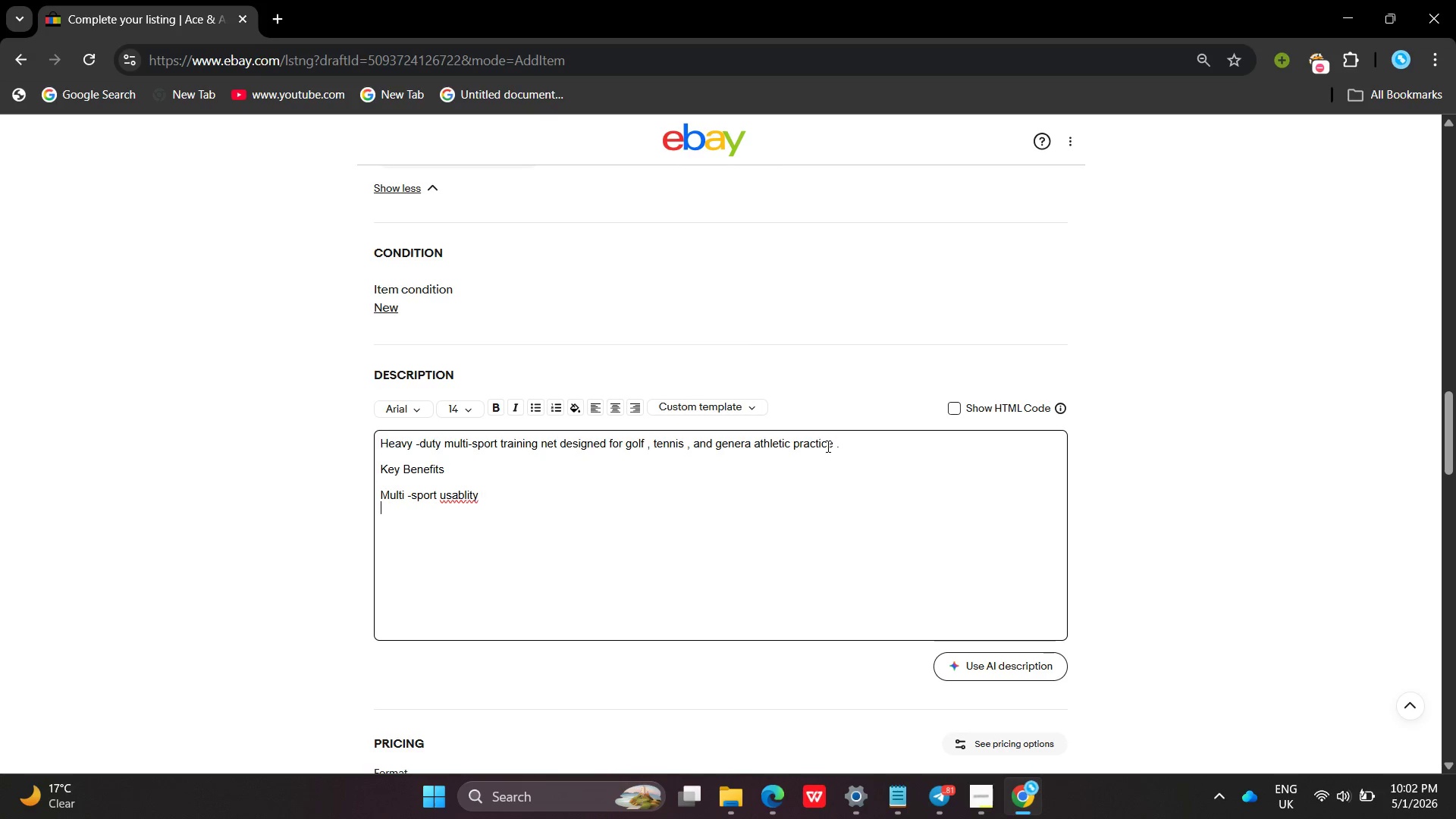 
key(Enter)
 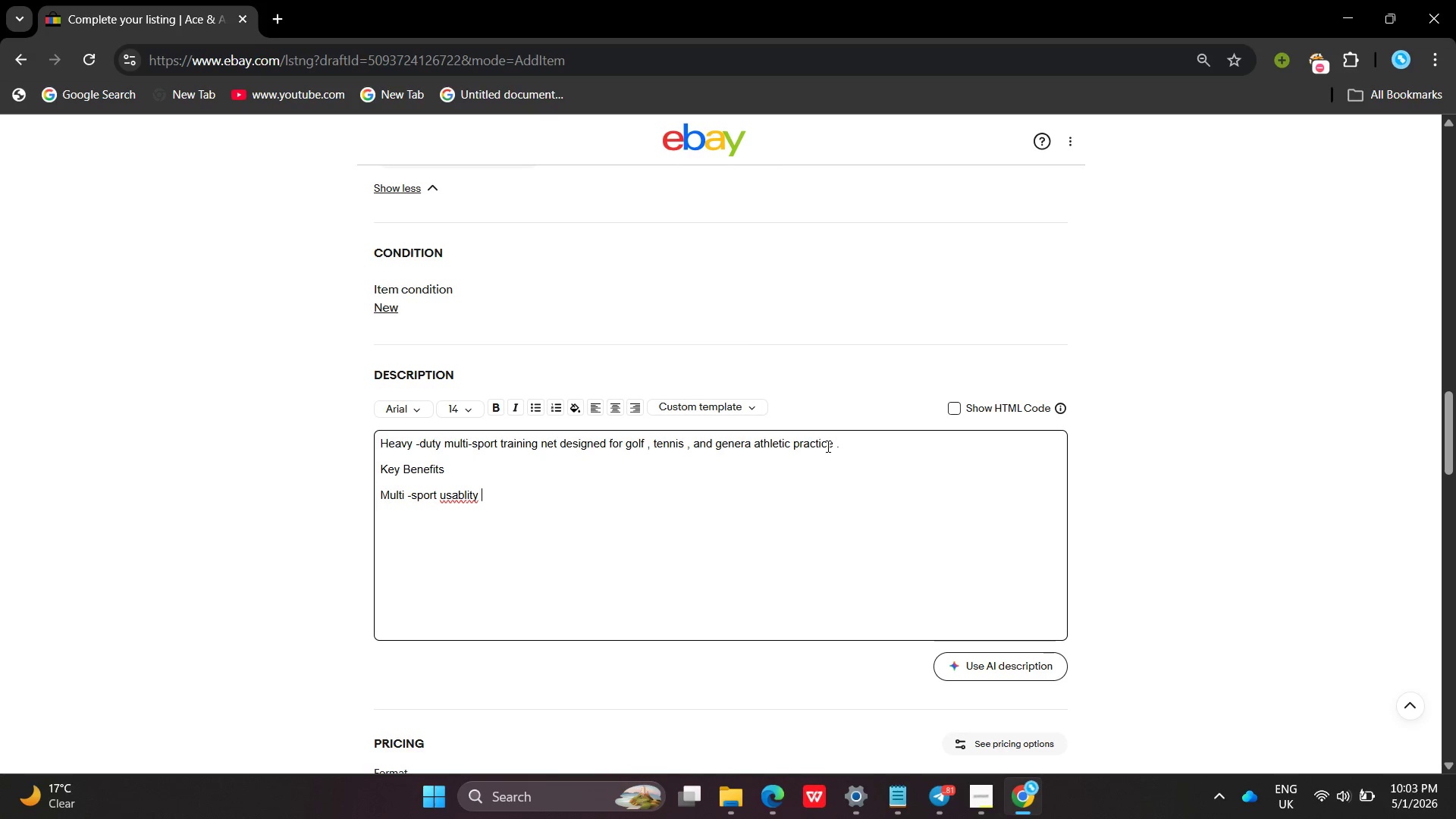 
key(Backspace)
key(Backspace)
key(Backspace)
key(Backspace)
key(Backspace)
key(Backspace)
type(ility)
 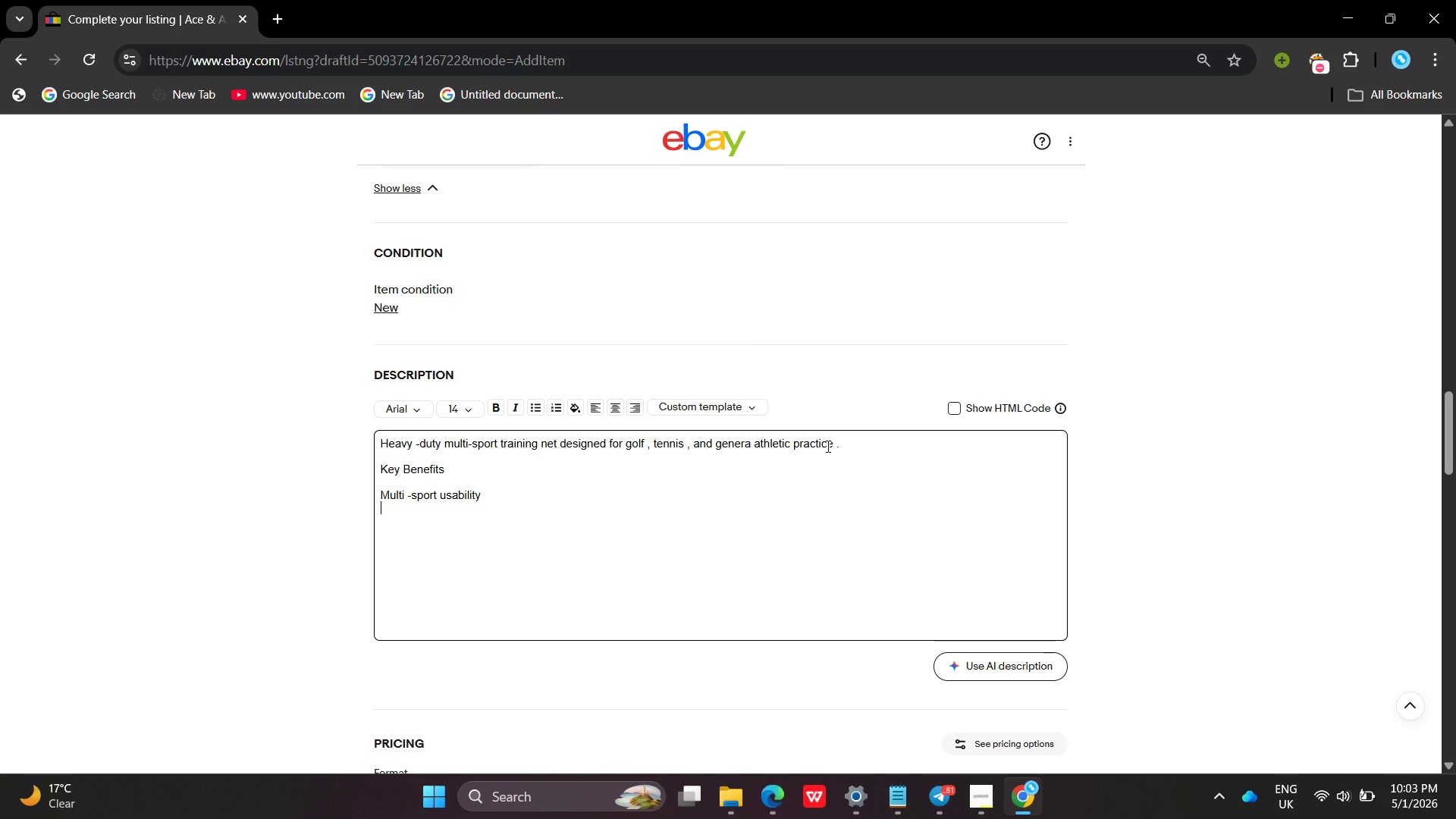 
key(Enter)
 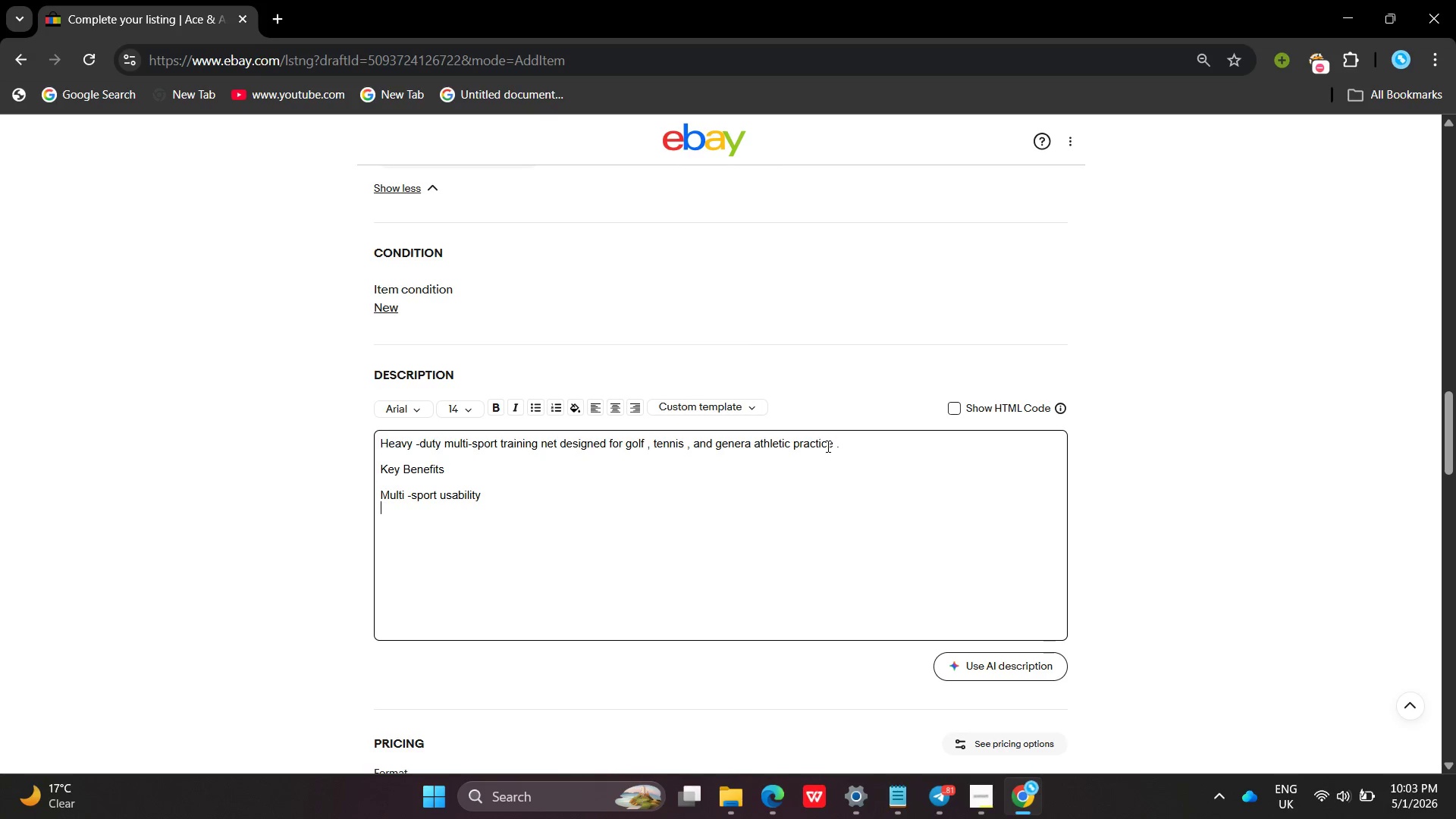 
type(reinfo)
key(Backspace)
key(Backspace)
key(Backspace)
key(Backspace)
key(Backspace)
key(Backspace)
type(Reinforced stell )
key(Backspace)
key(Backspace)
key(Backspace)
type(el frame )
 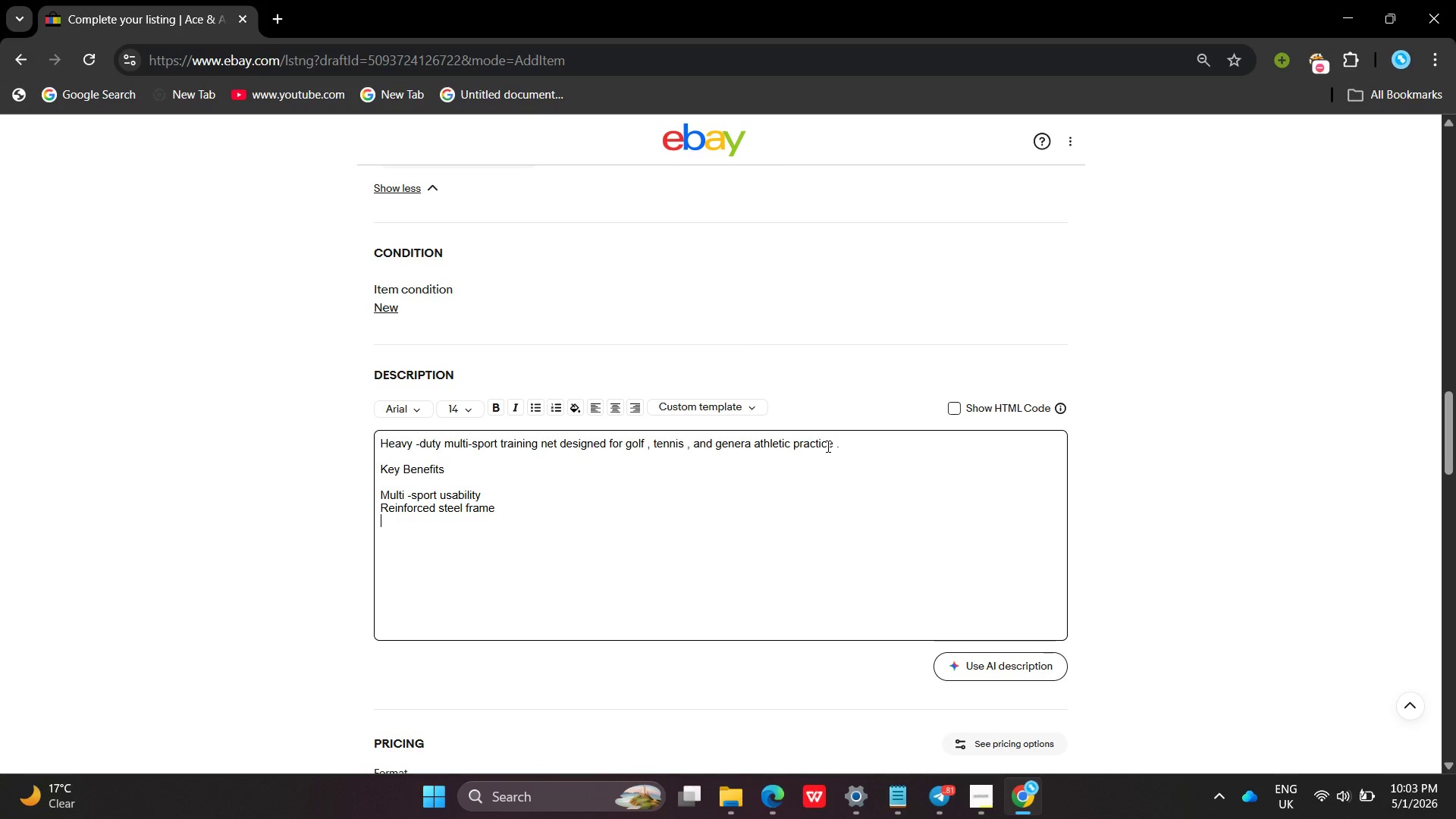 
key(Enter)
 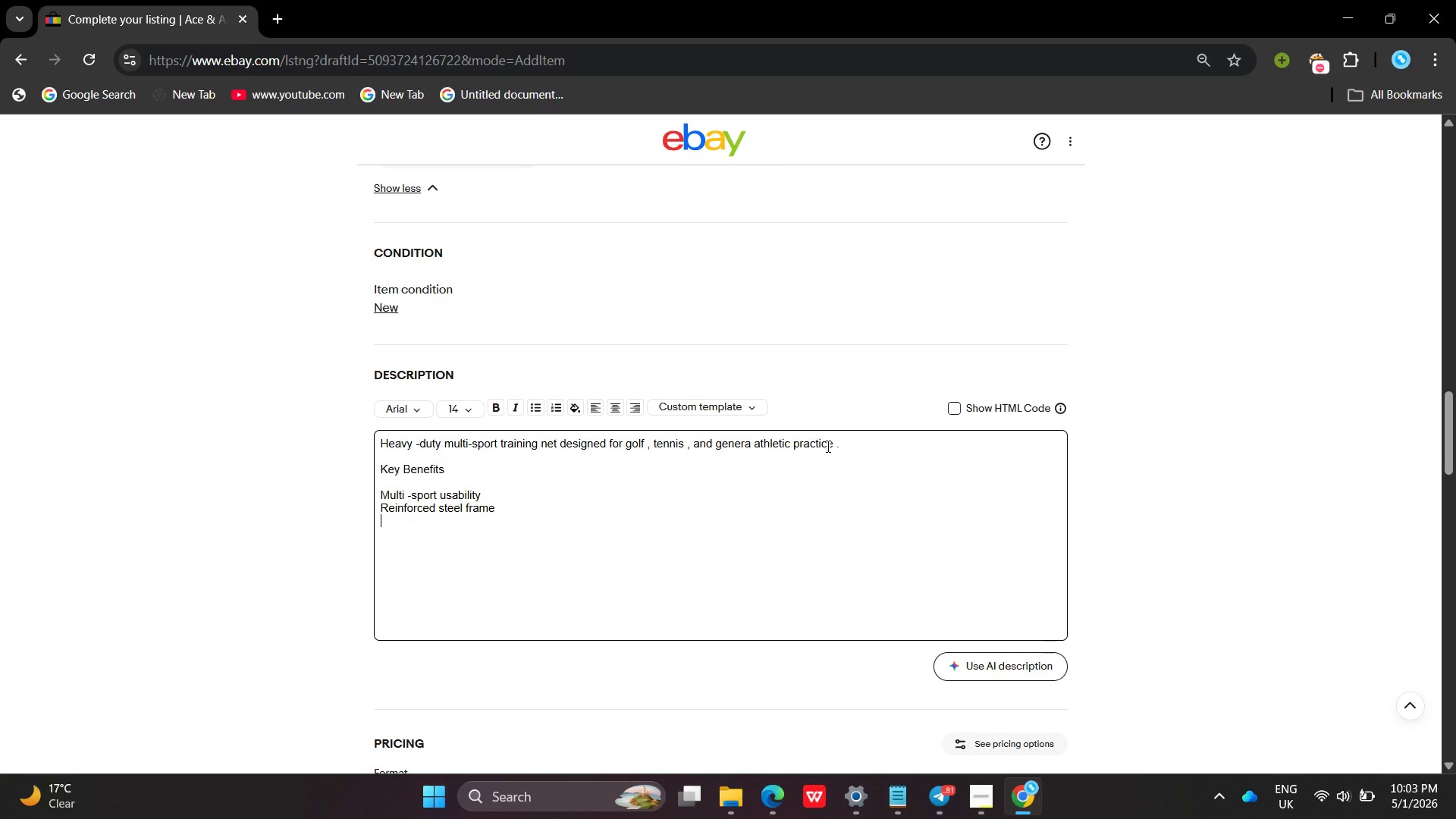 
type(Shock=)
key(Backspace)
type(-absorbing net)
 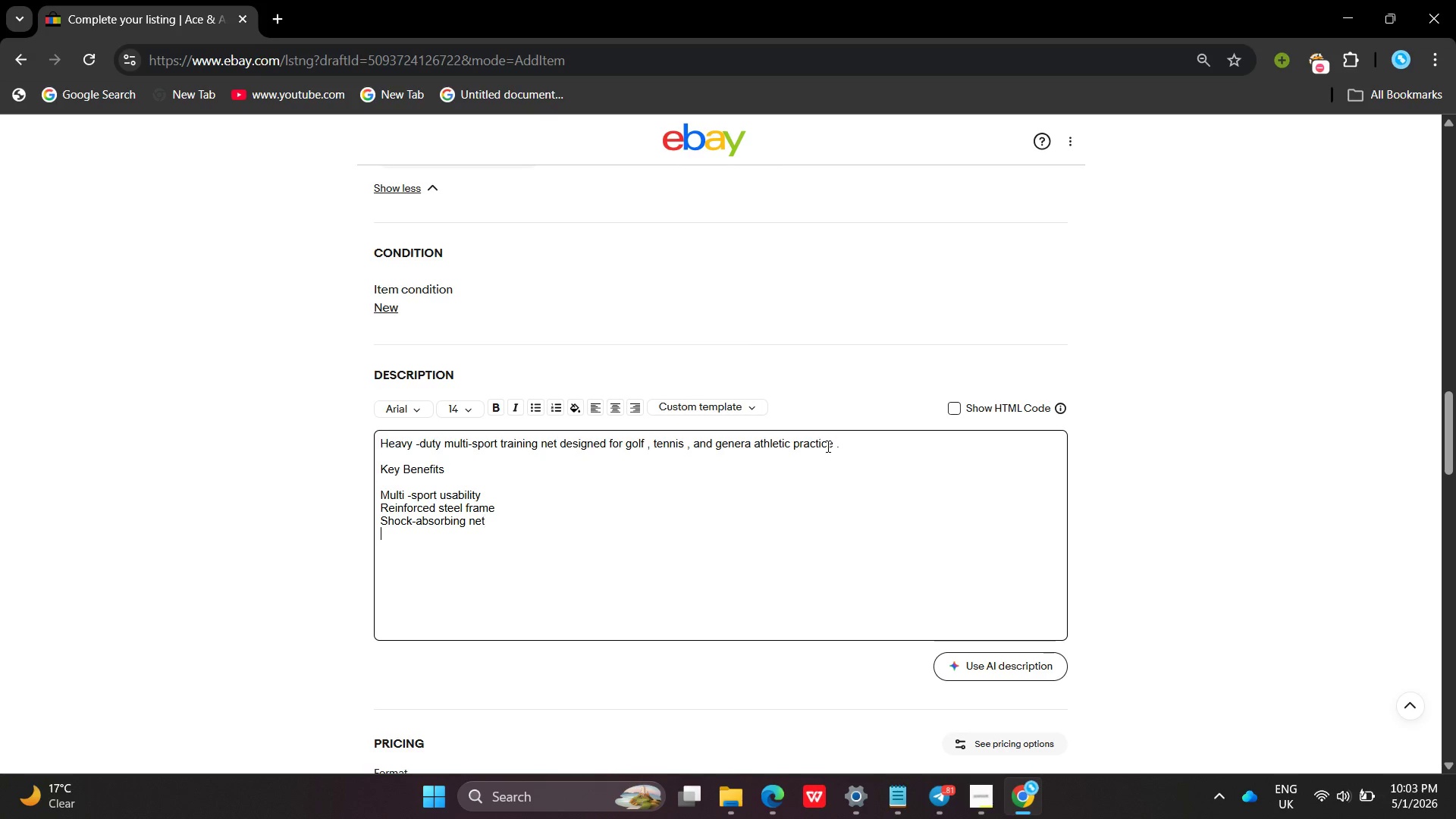 
key(Enter)
 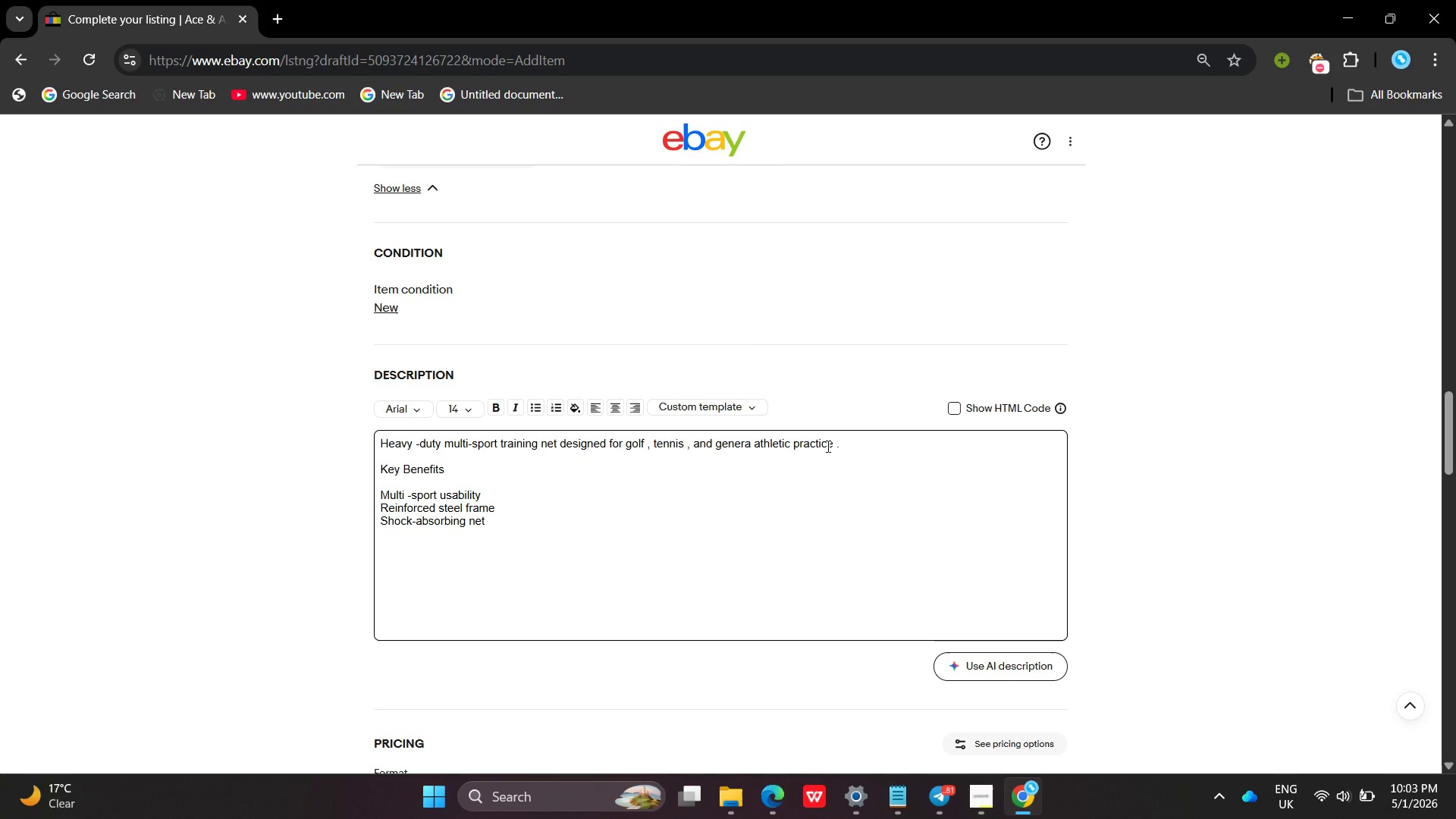 
key(Enter)
 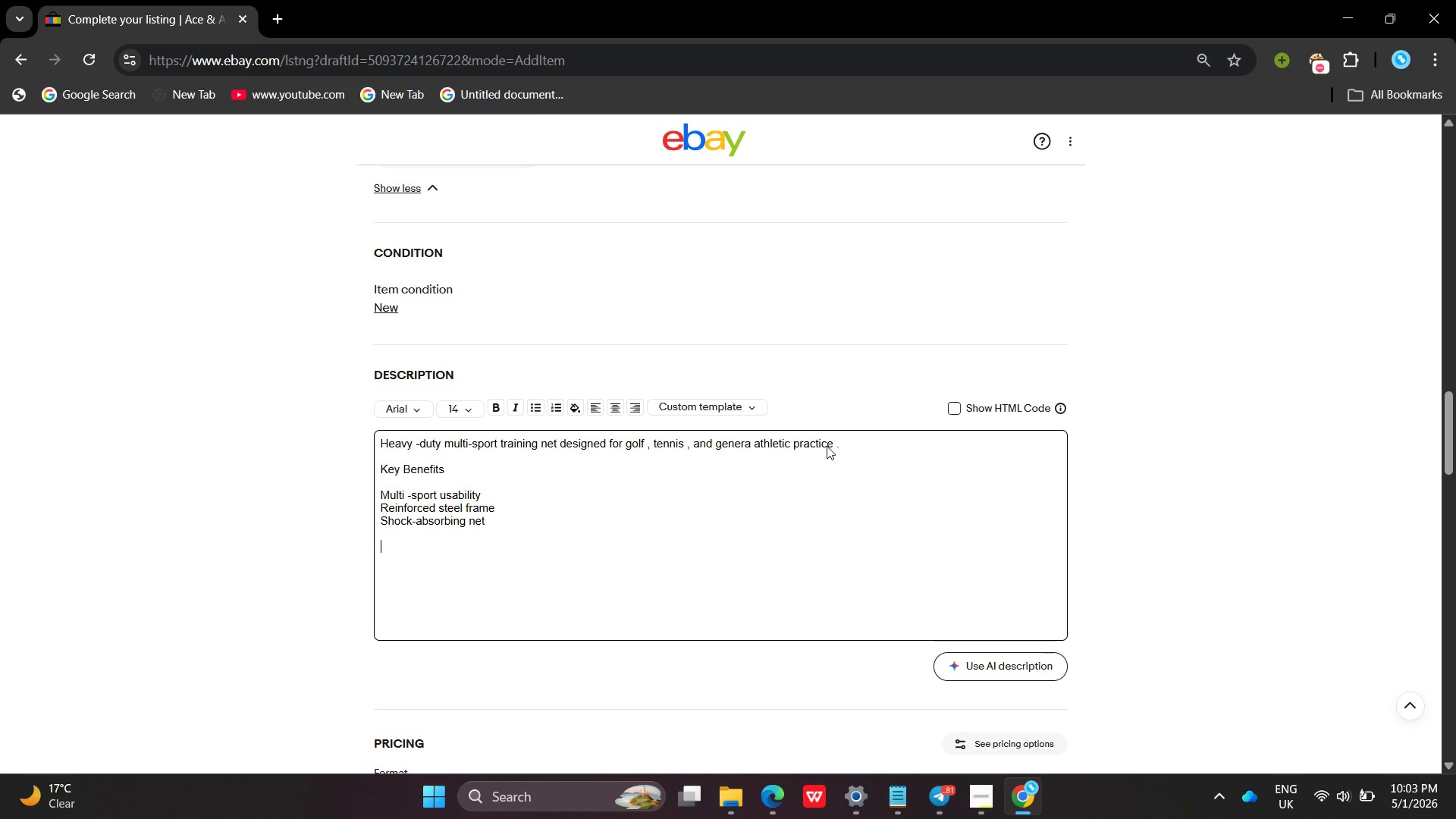 
type(what`s in the boc )
 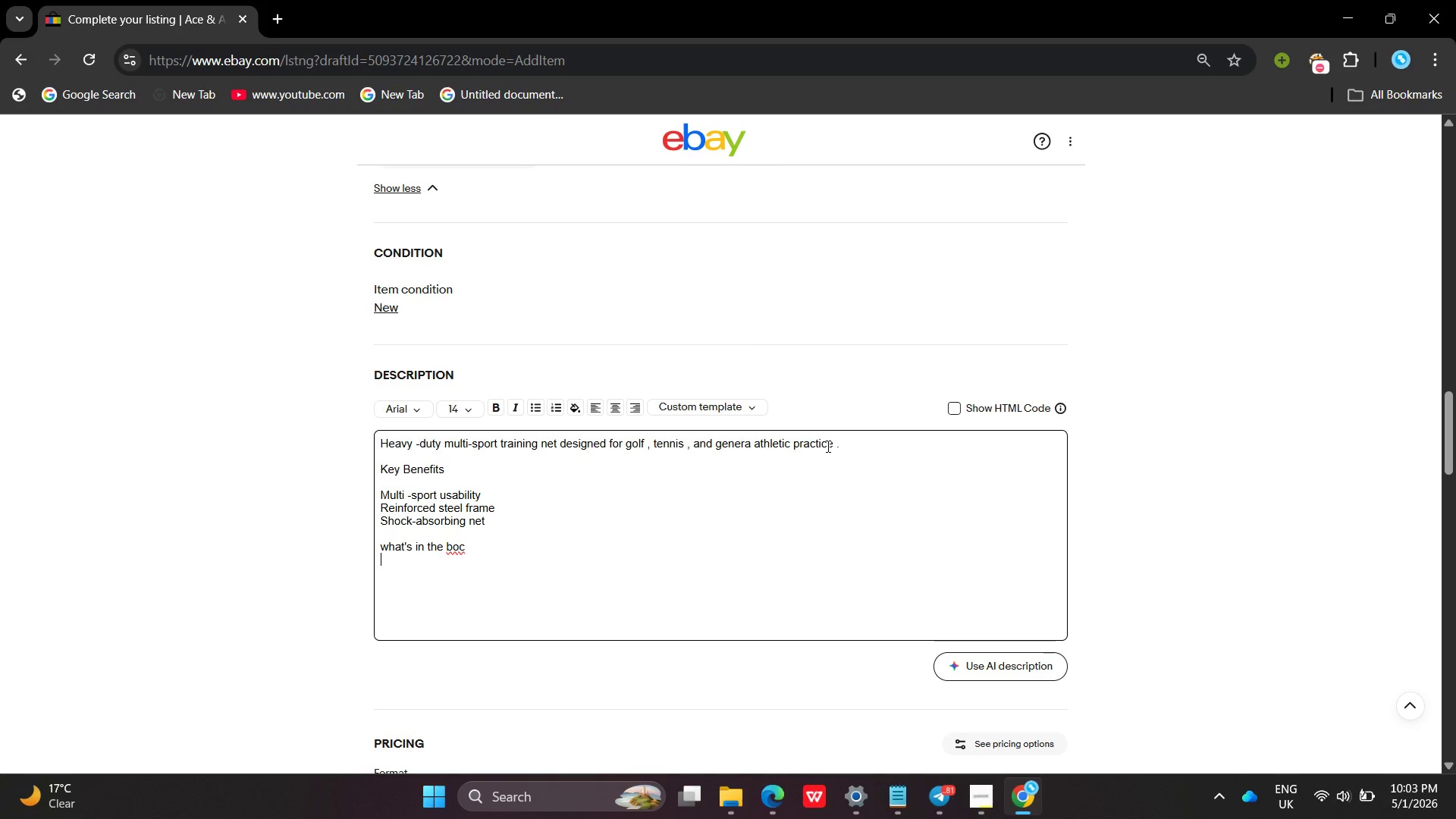 
key(Enter)
 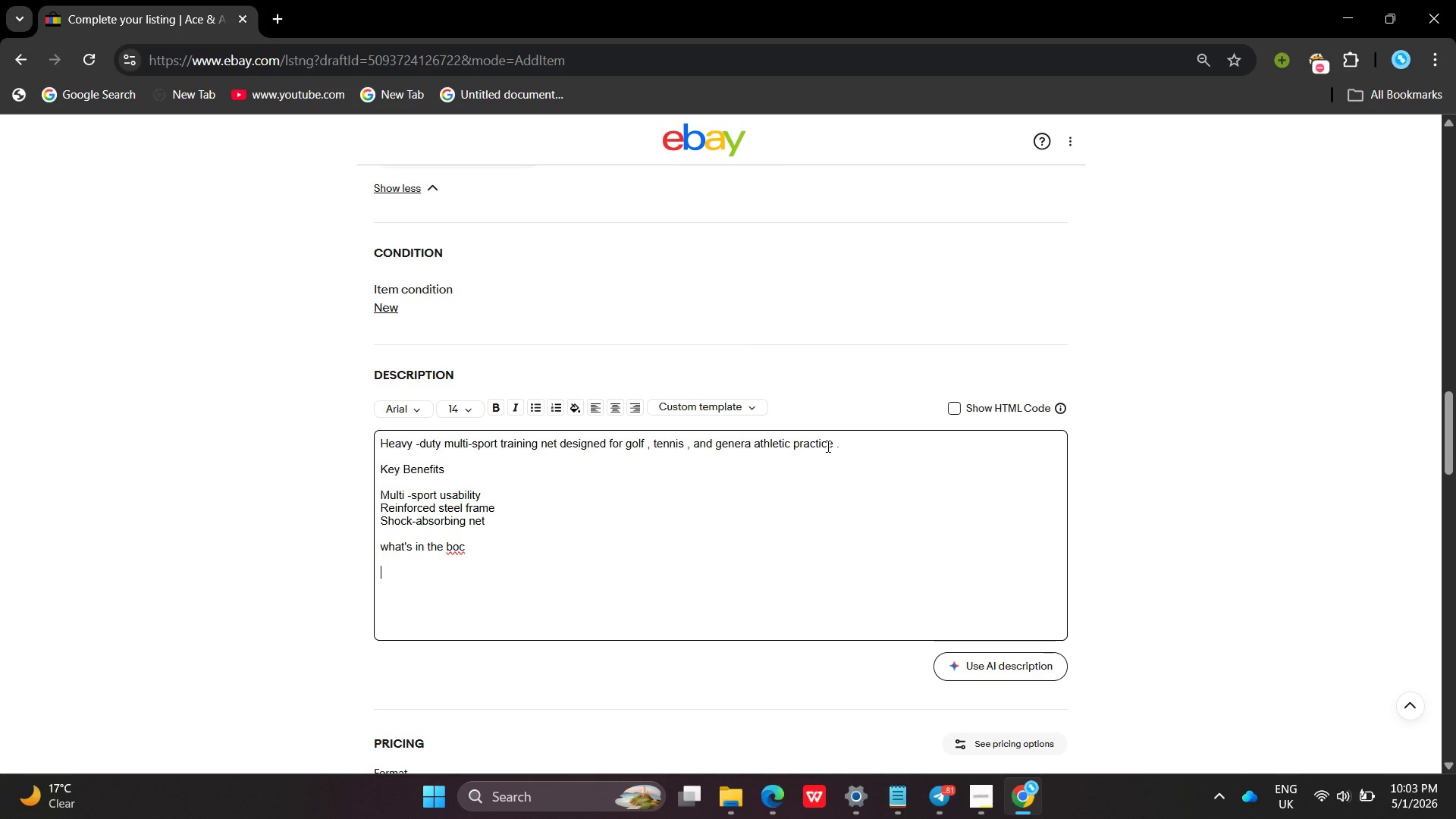 
key(Enter)
 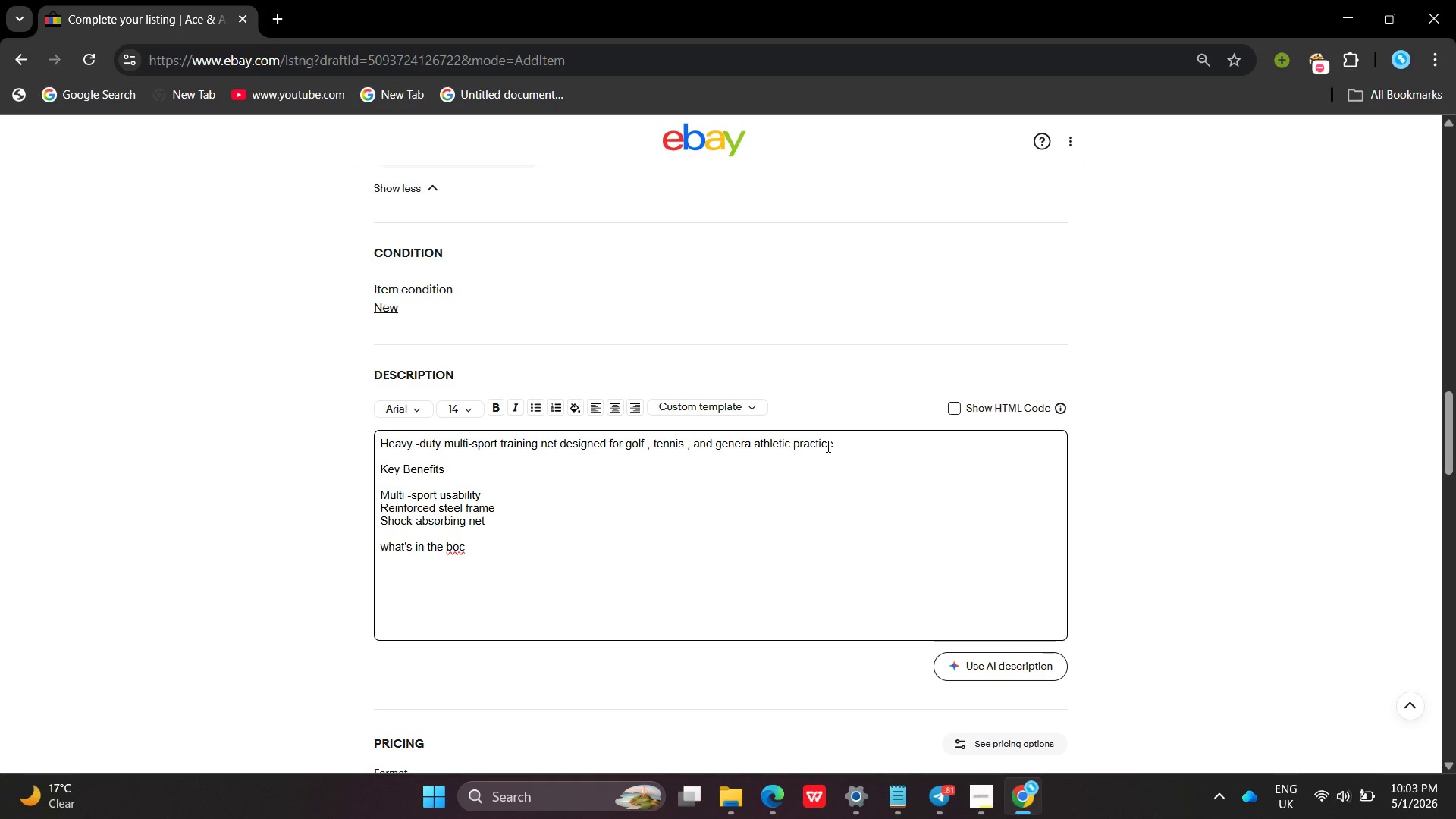 
key(Backspace)
 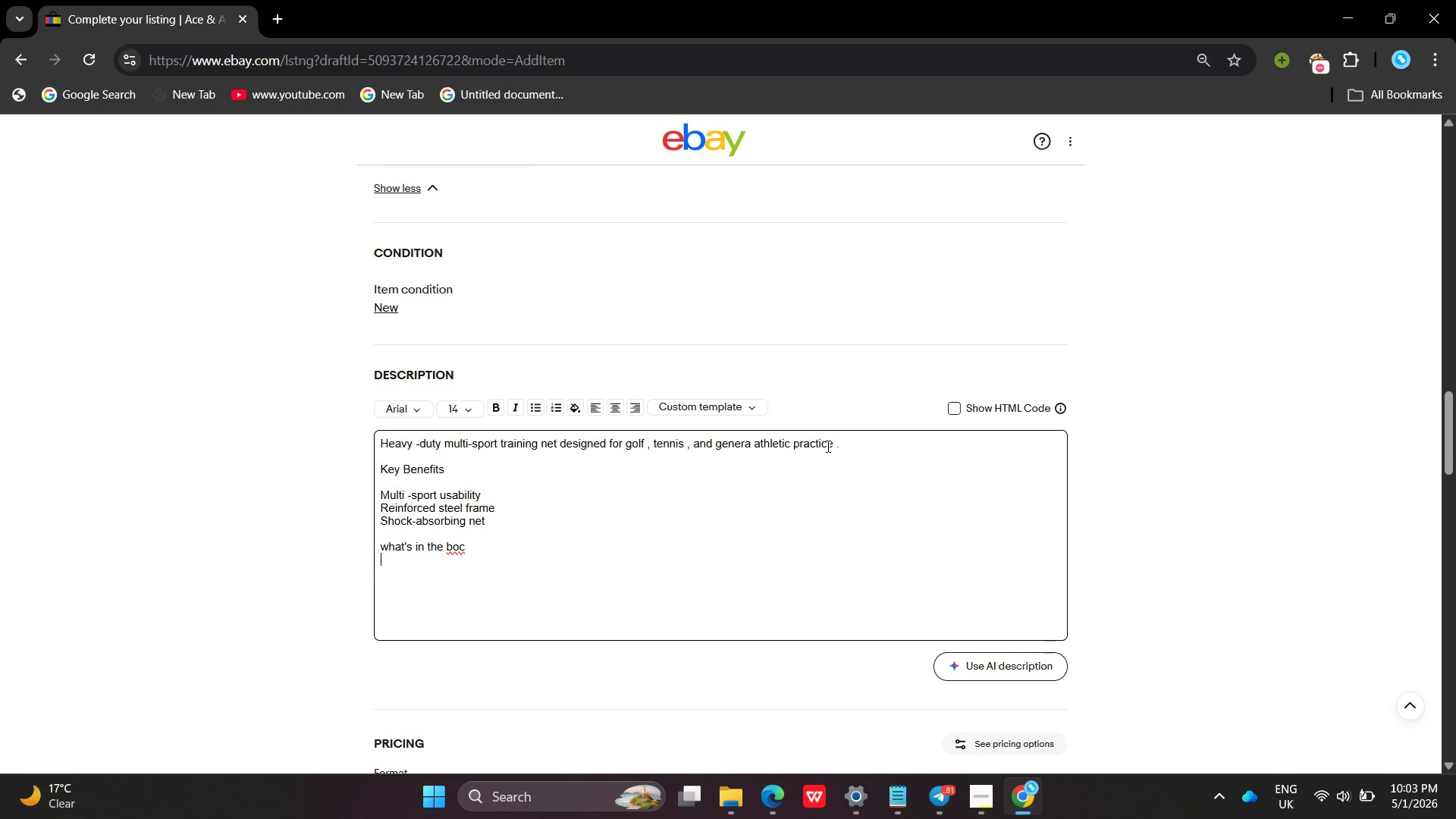 
key(Backspace)
 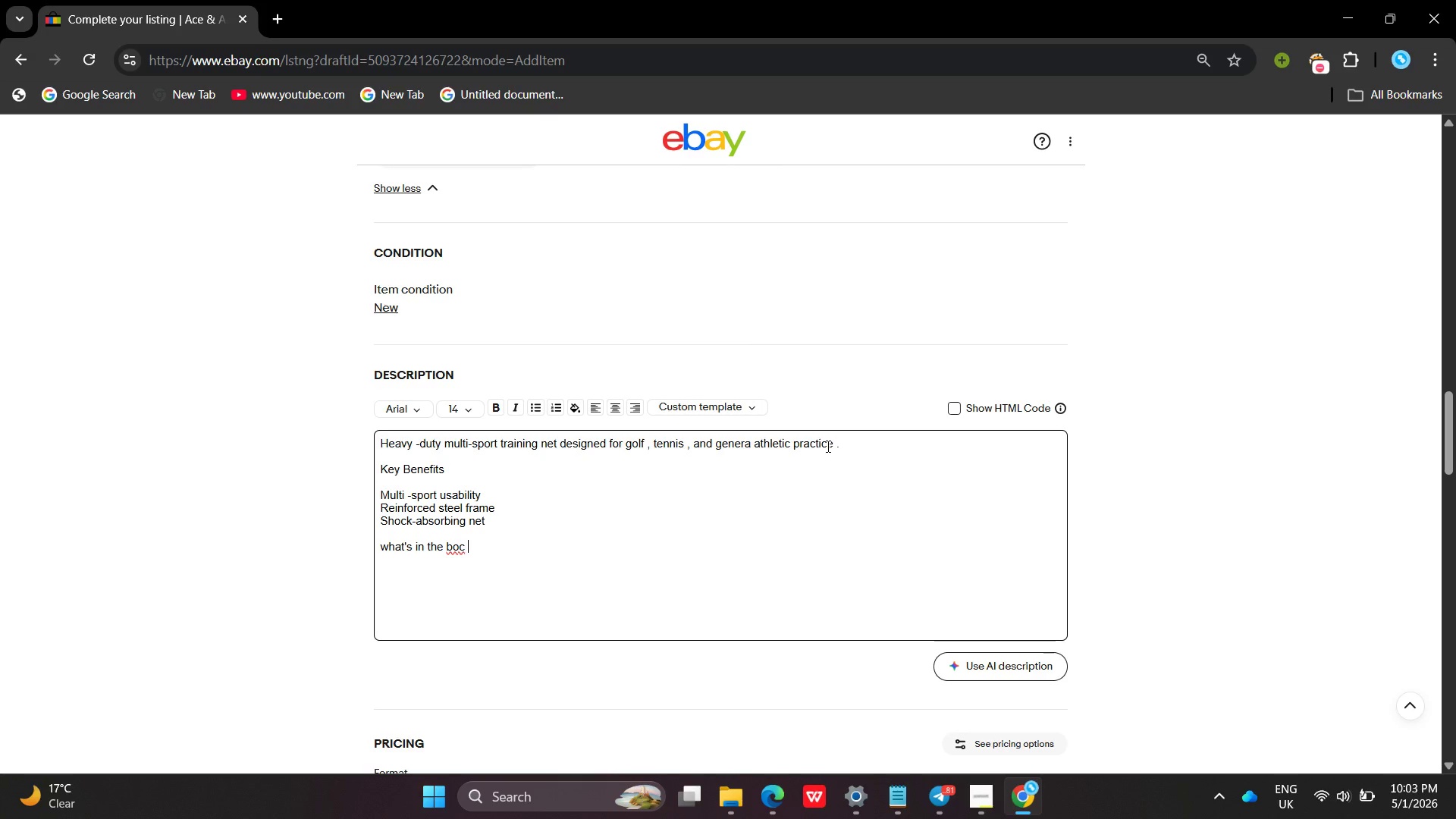 
key(Backspace)
 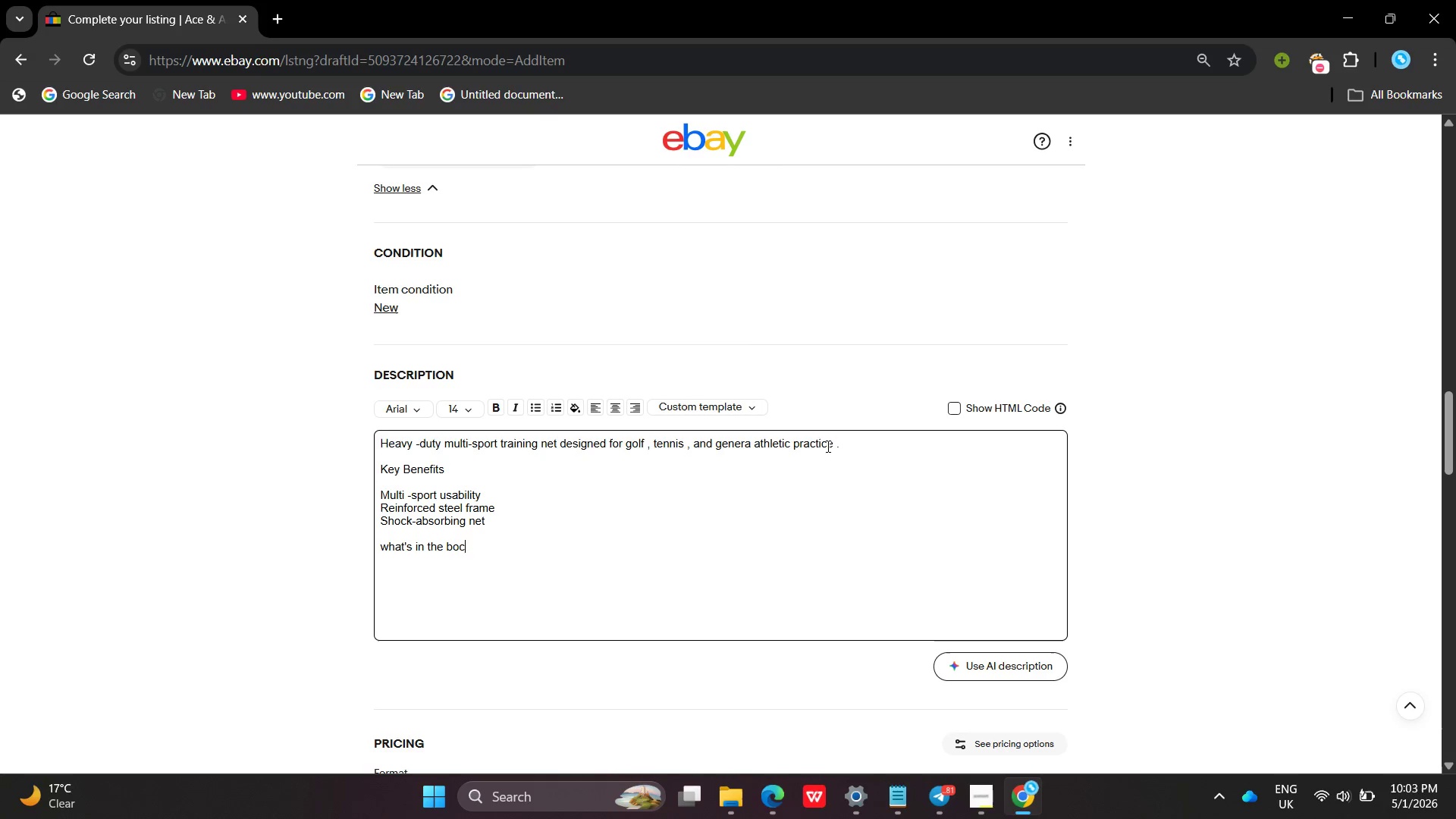 
key(Backspace)
 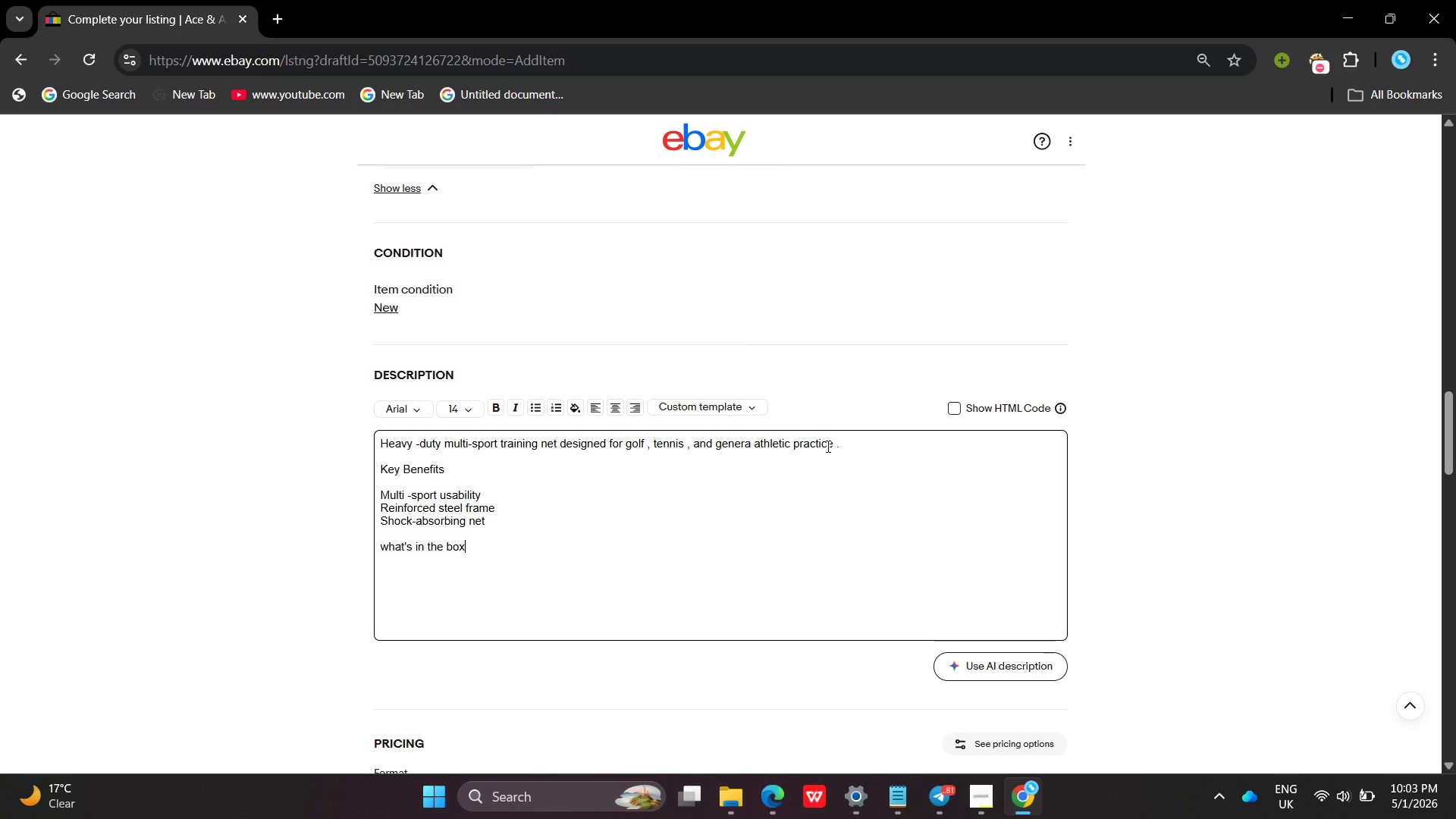 
key(X)
 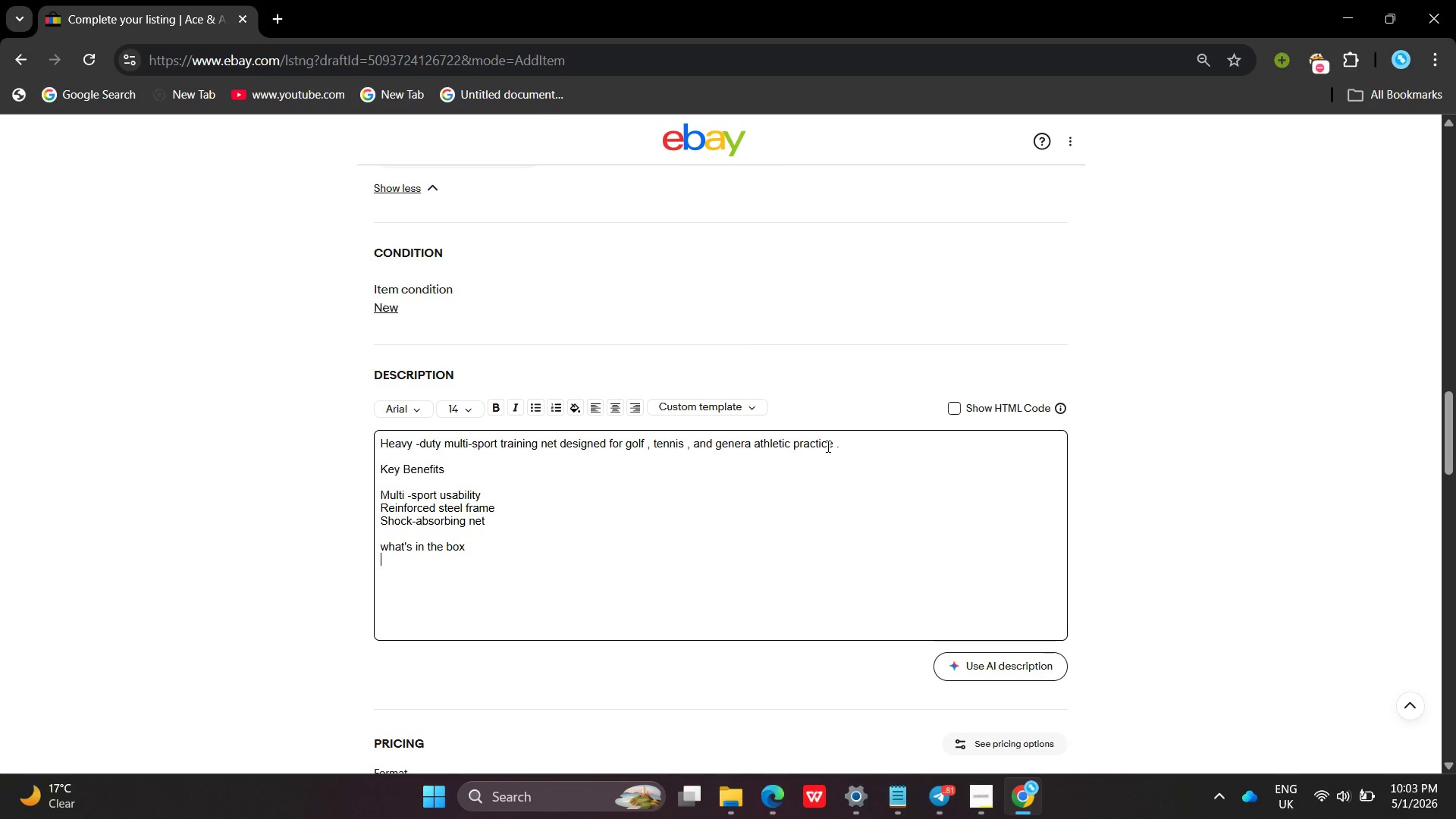 
key(Enter)
 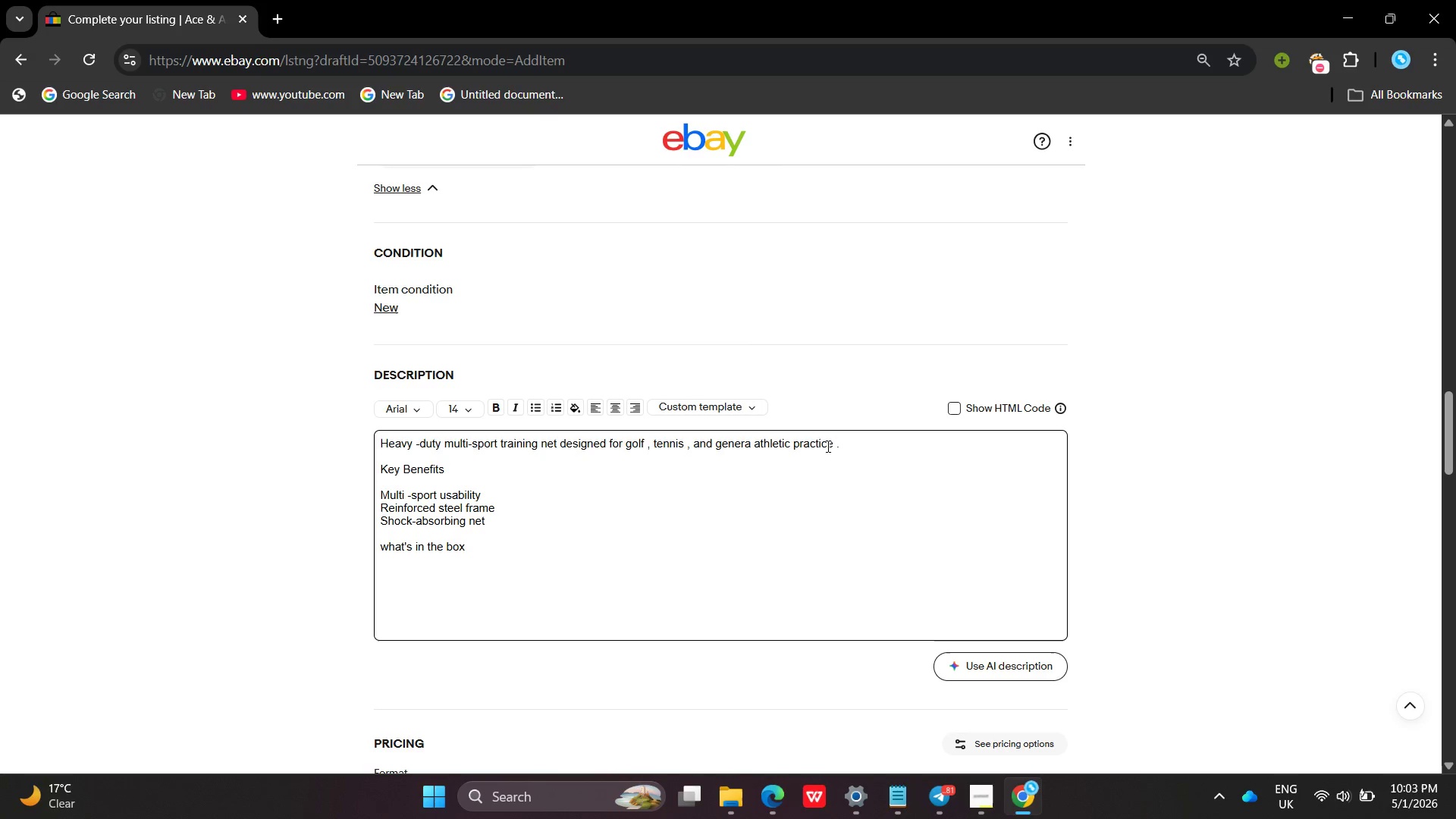 
key(Enter)
 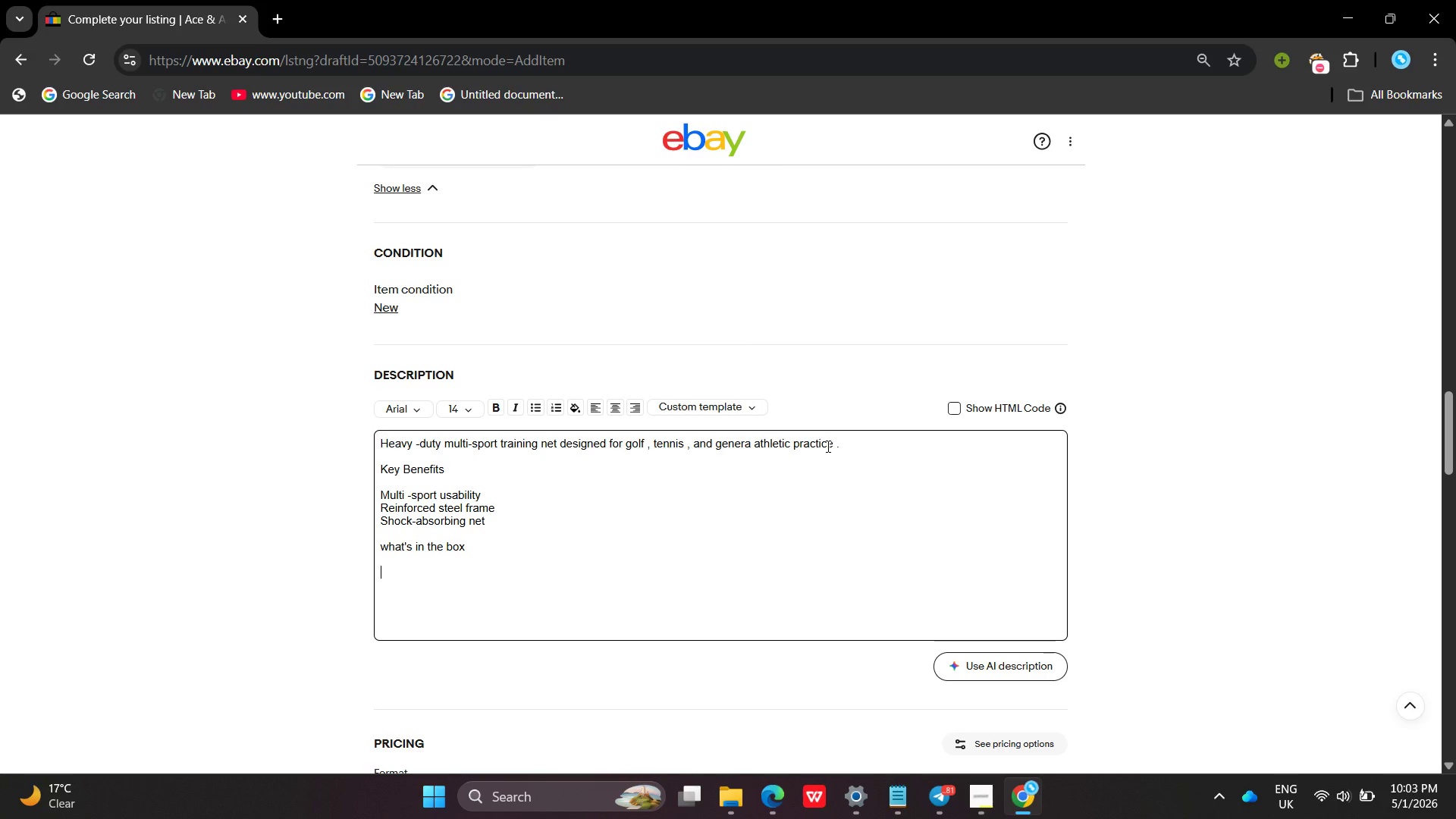 
type(practice net sysytem )
 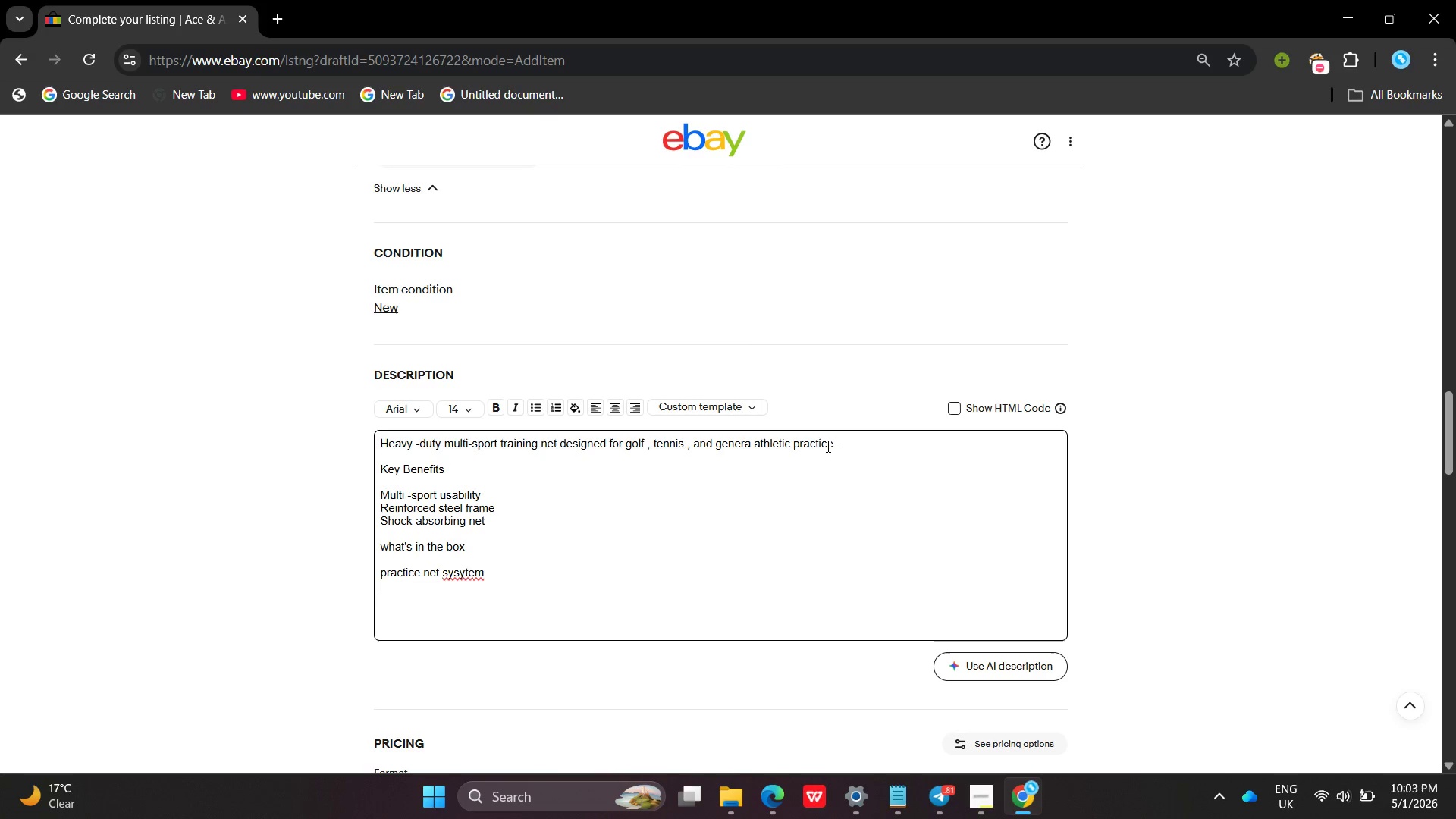 
key(Enter)
 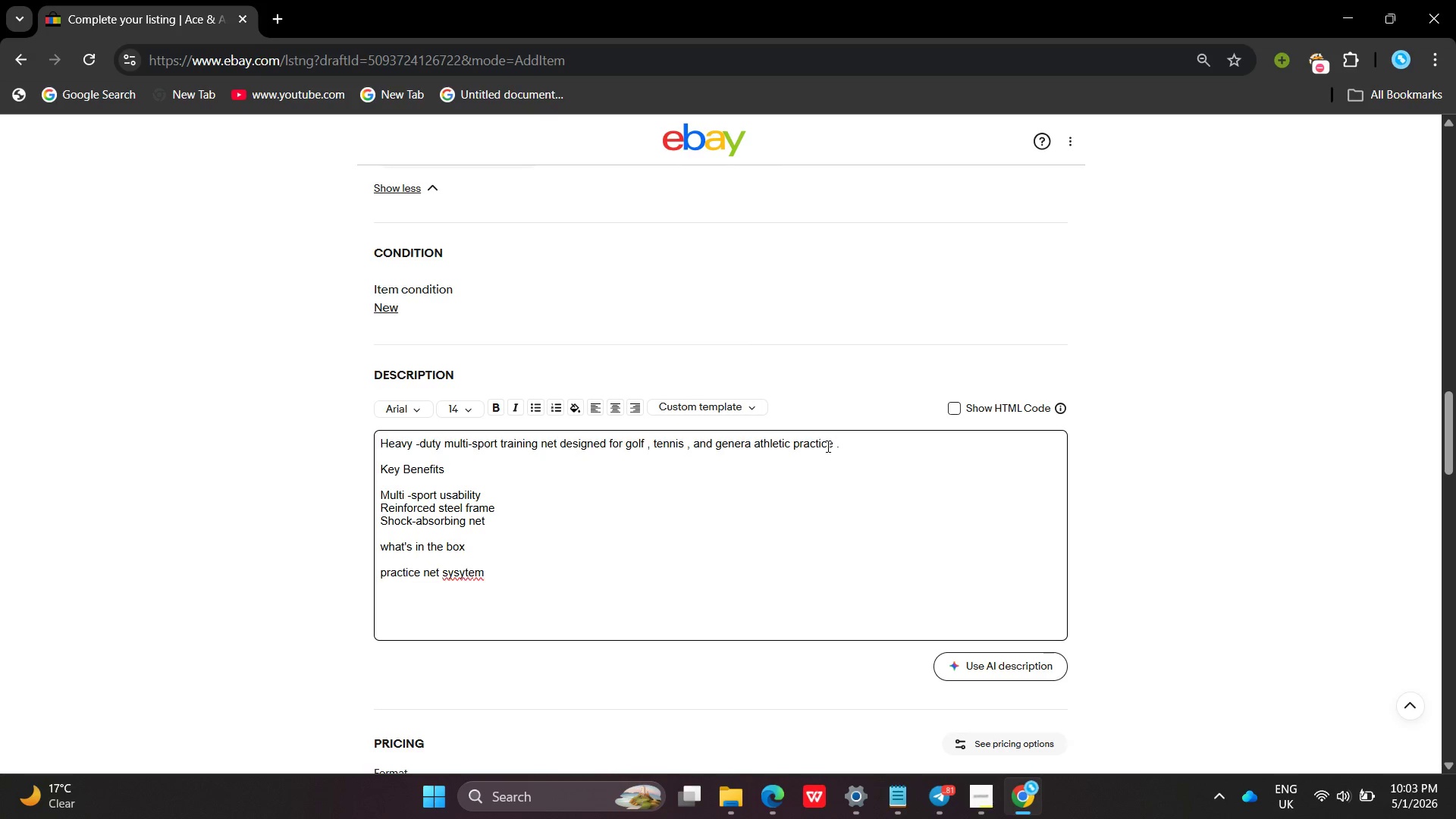 
type(Fram)
 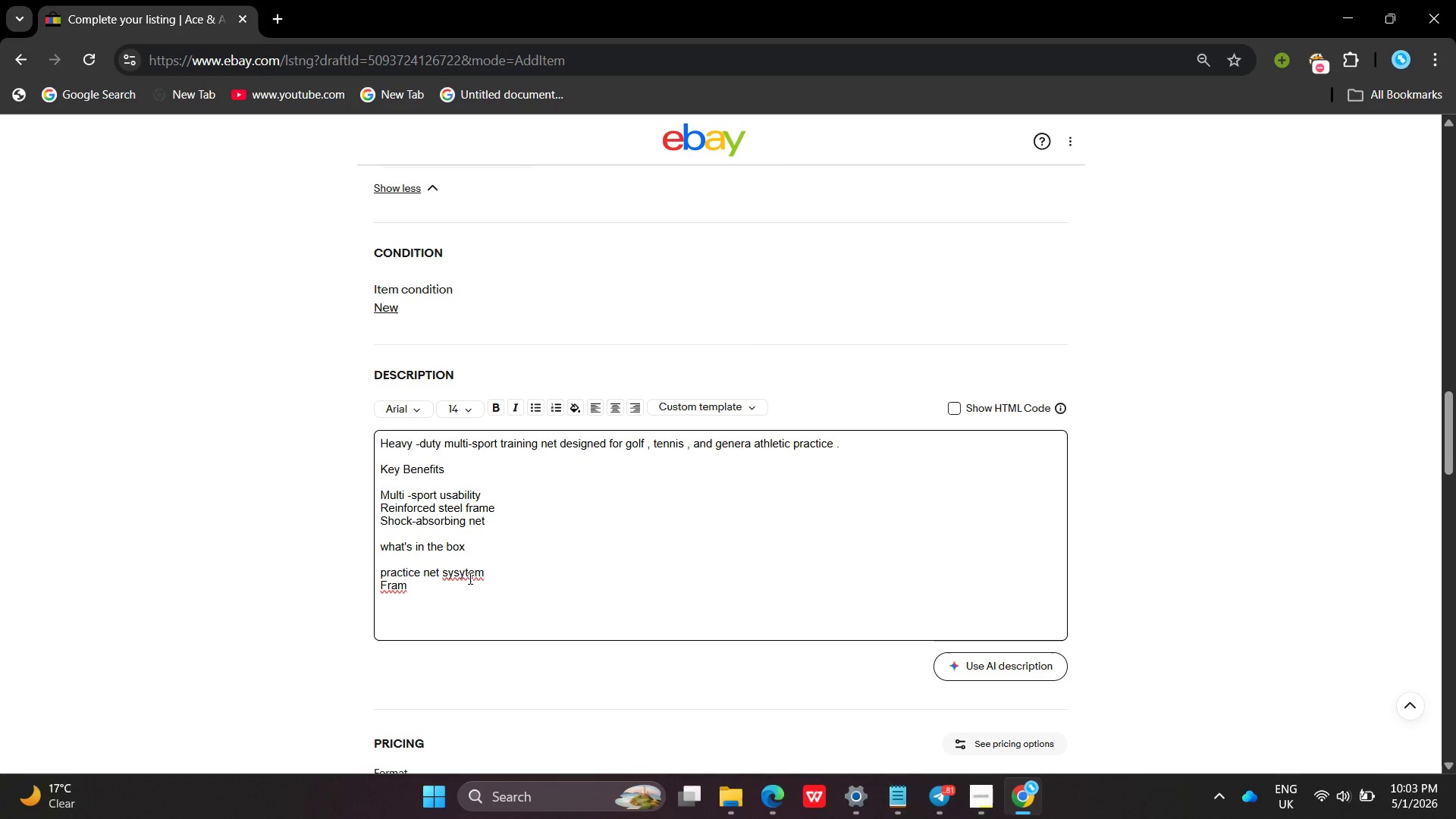 
left_click([465, 573])
 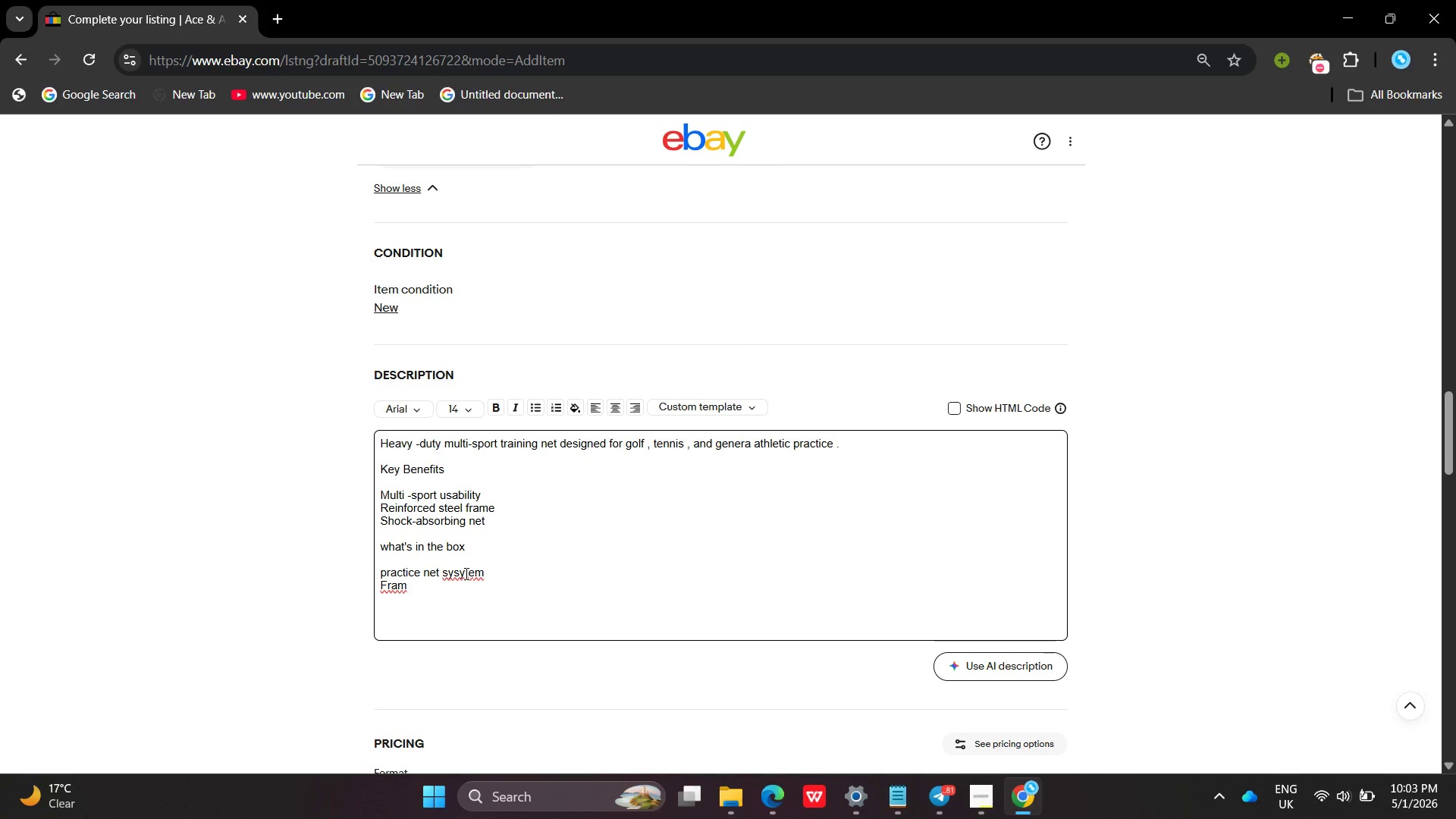 
key(Backspace)
 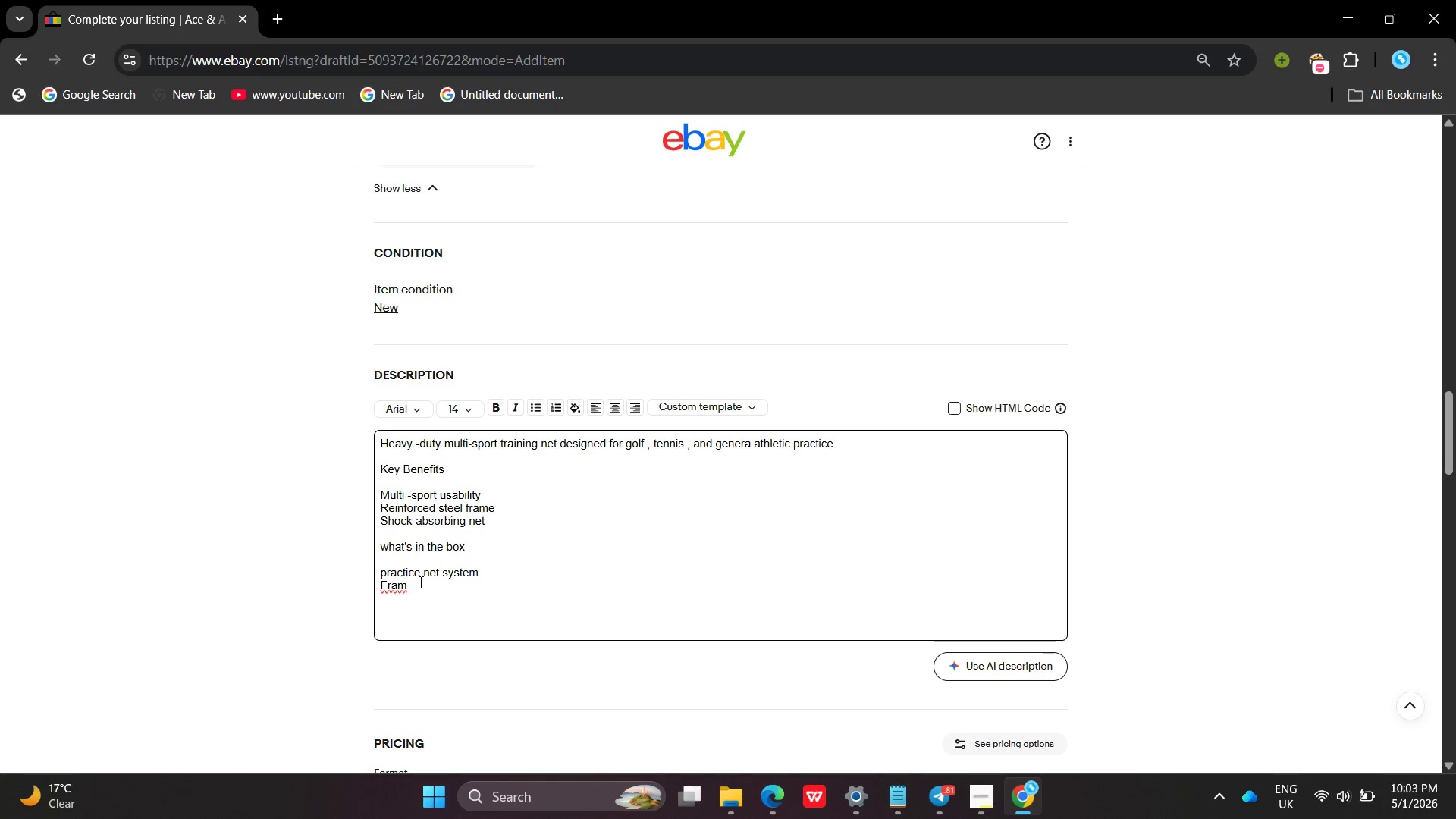 
left_click([422, 582])
 